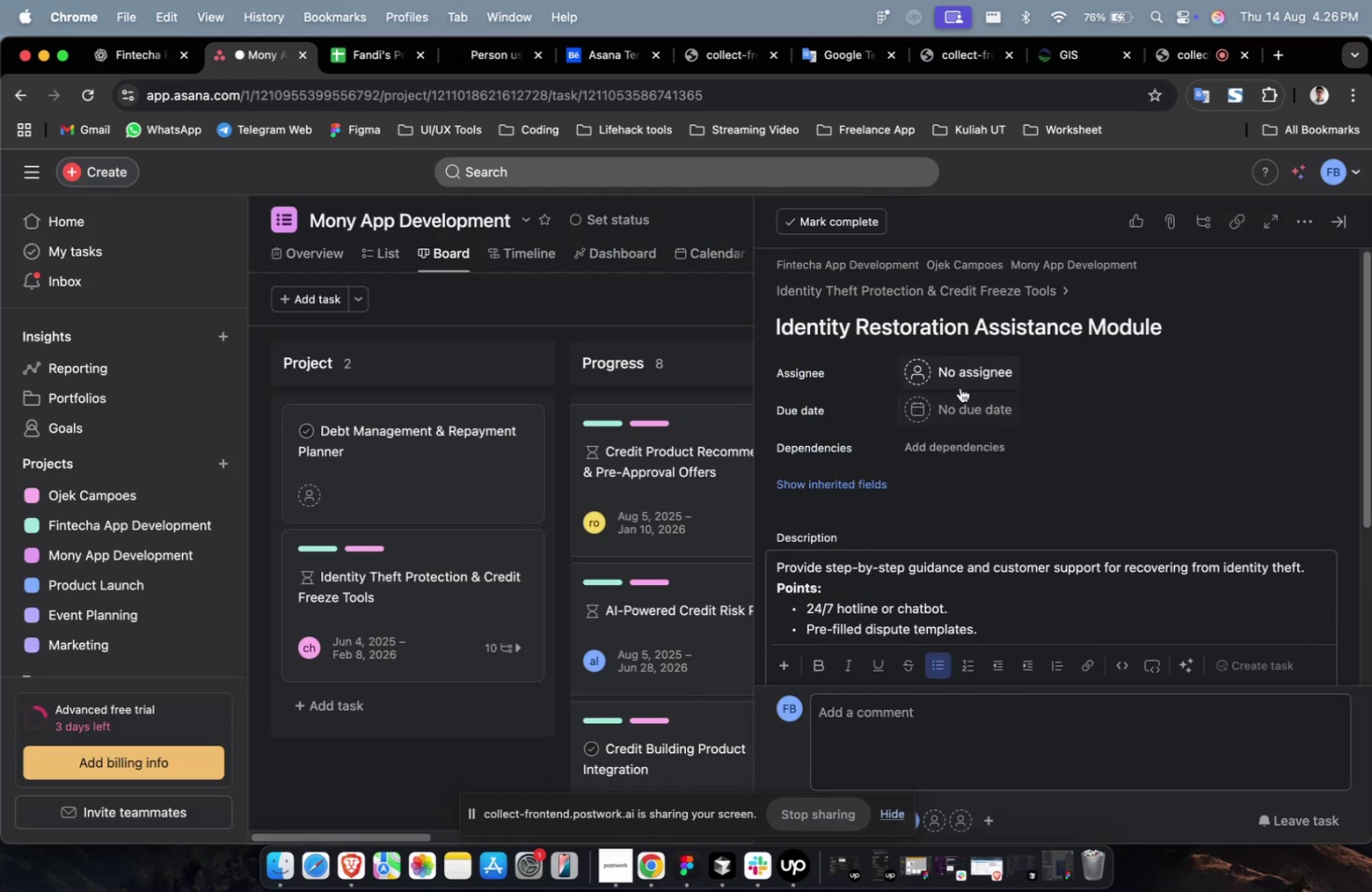 
left_click([959, 385])
 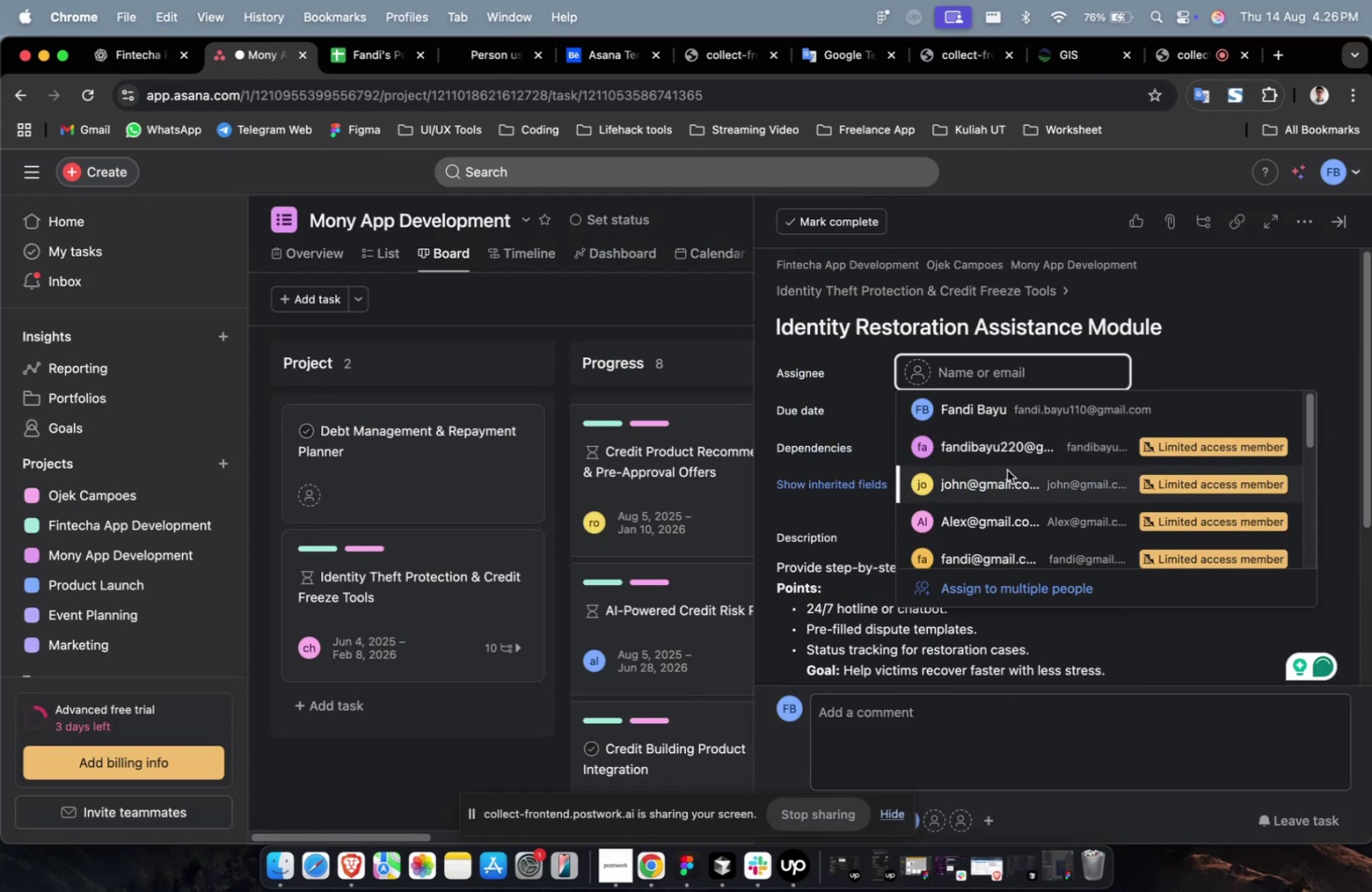 
double_click([1006, 470])
 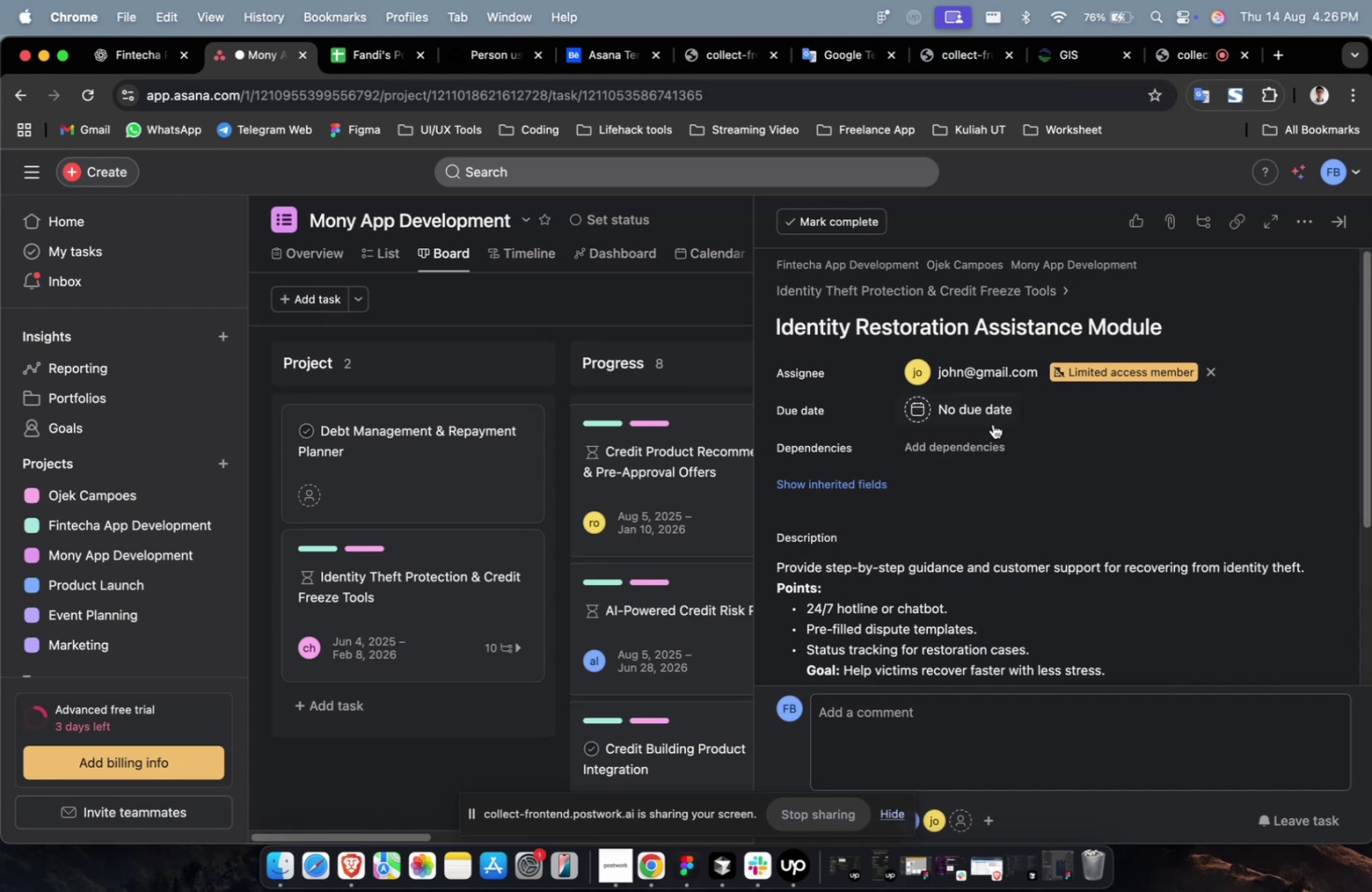 
triple_click([992, 424])
 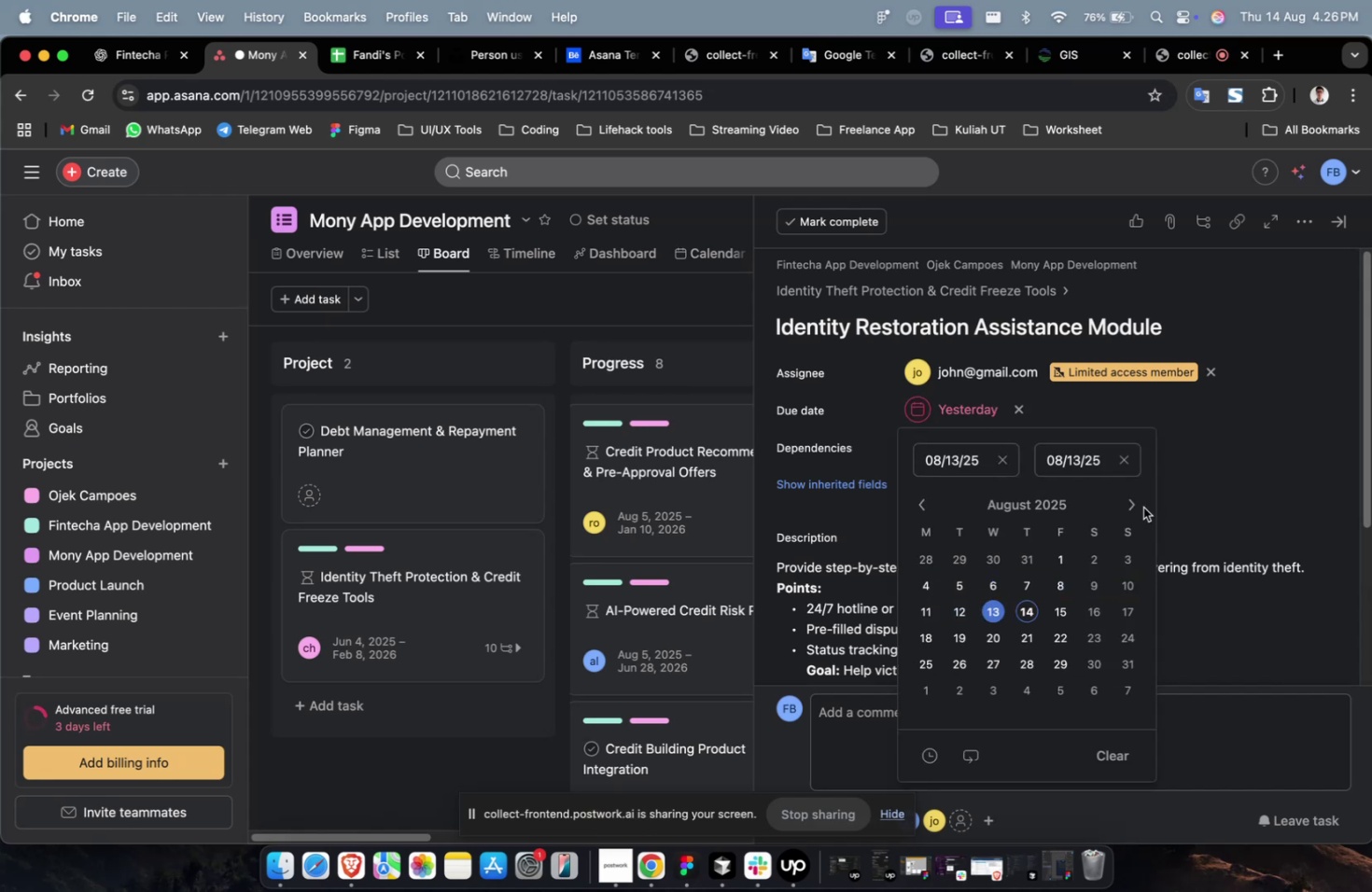 
double_click([1129, 509])
 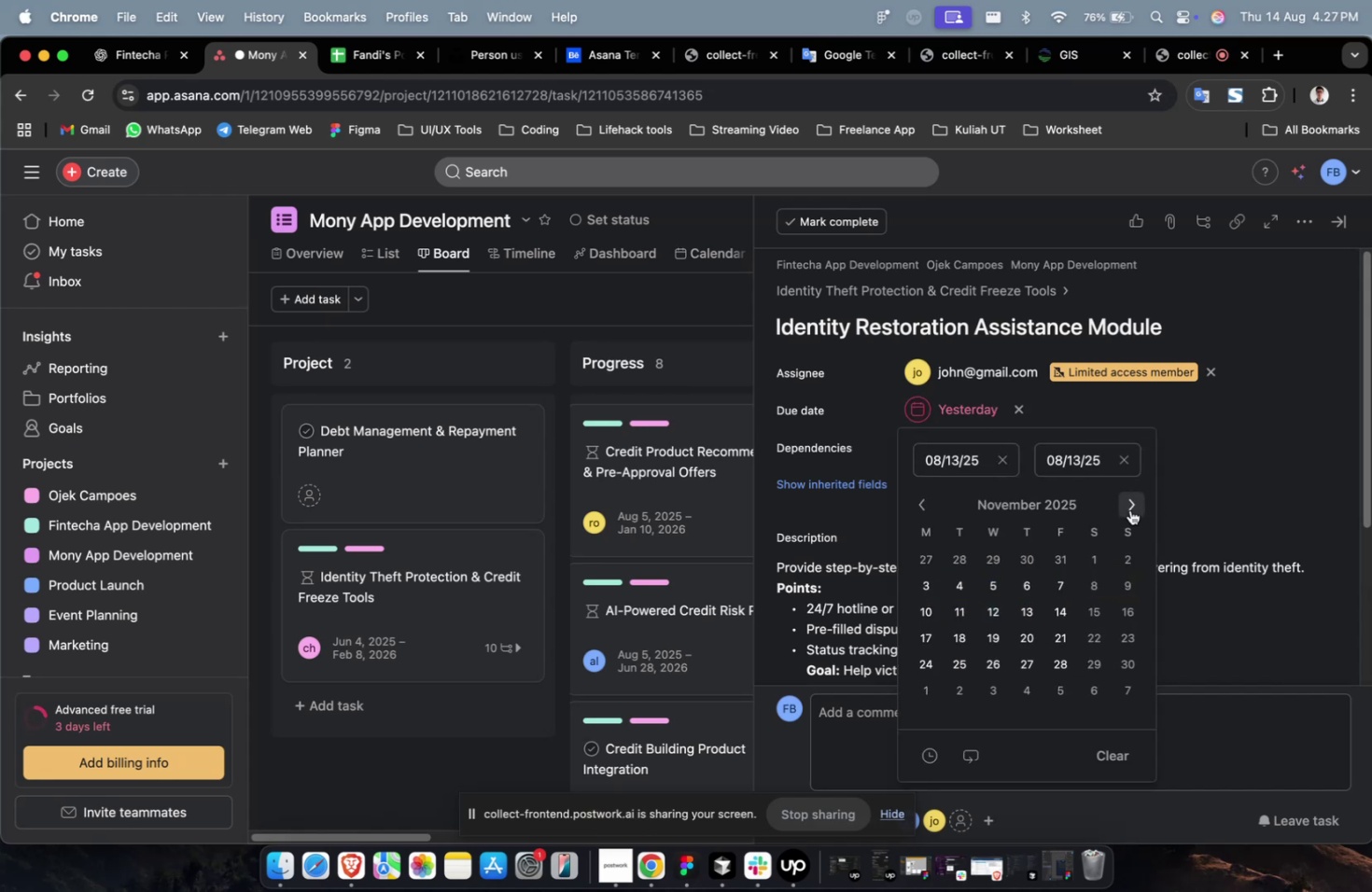 
triple_click([1129, 509])
 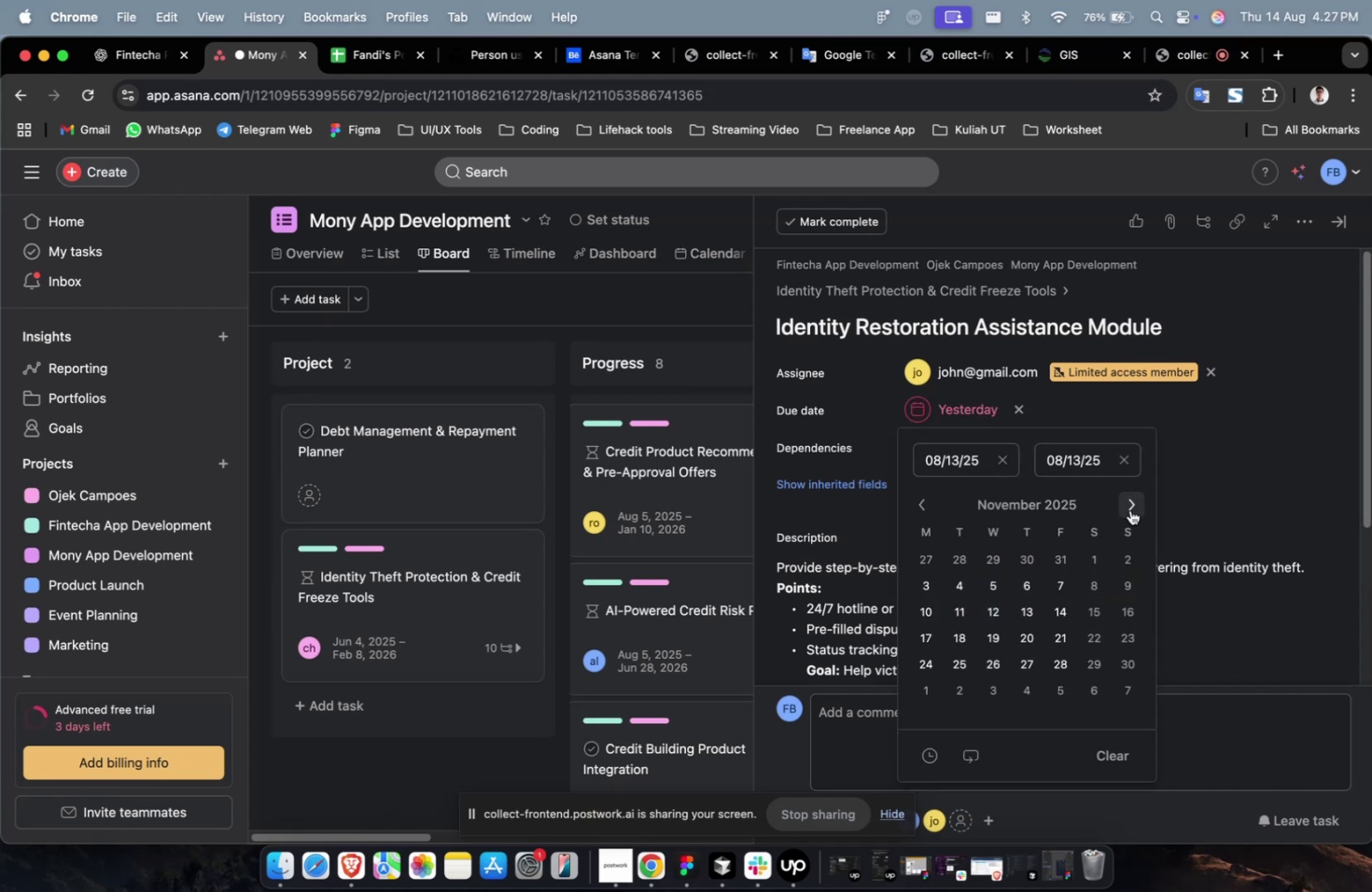 
triple_click([1129, 509])
 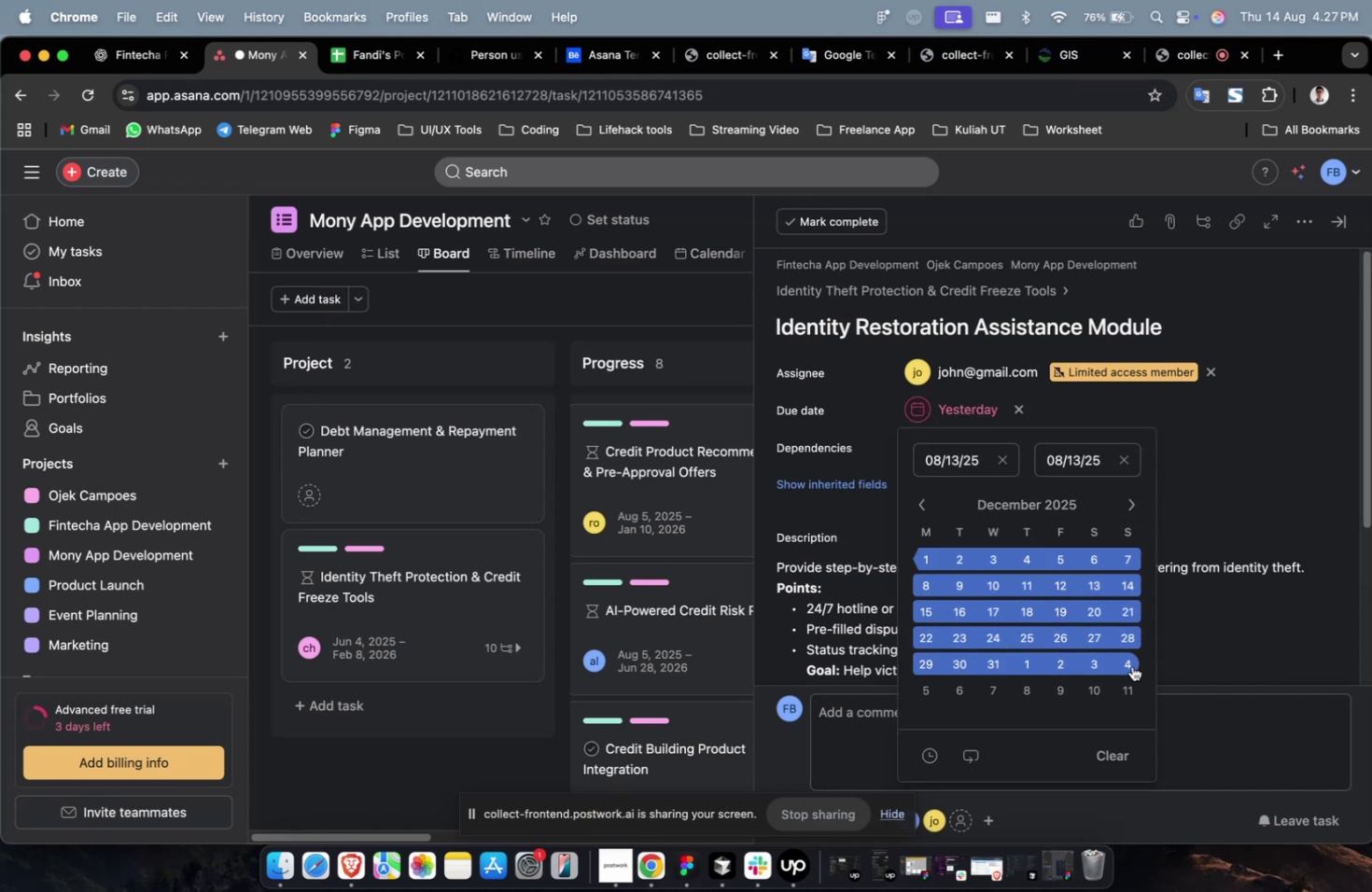 
triple_click([1131, 665])
 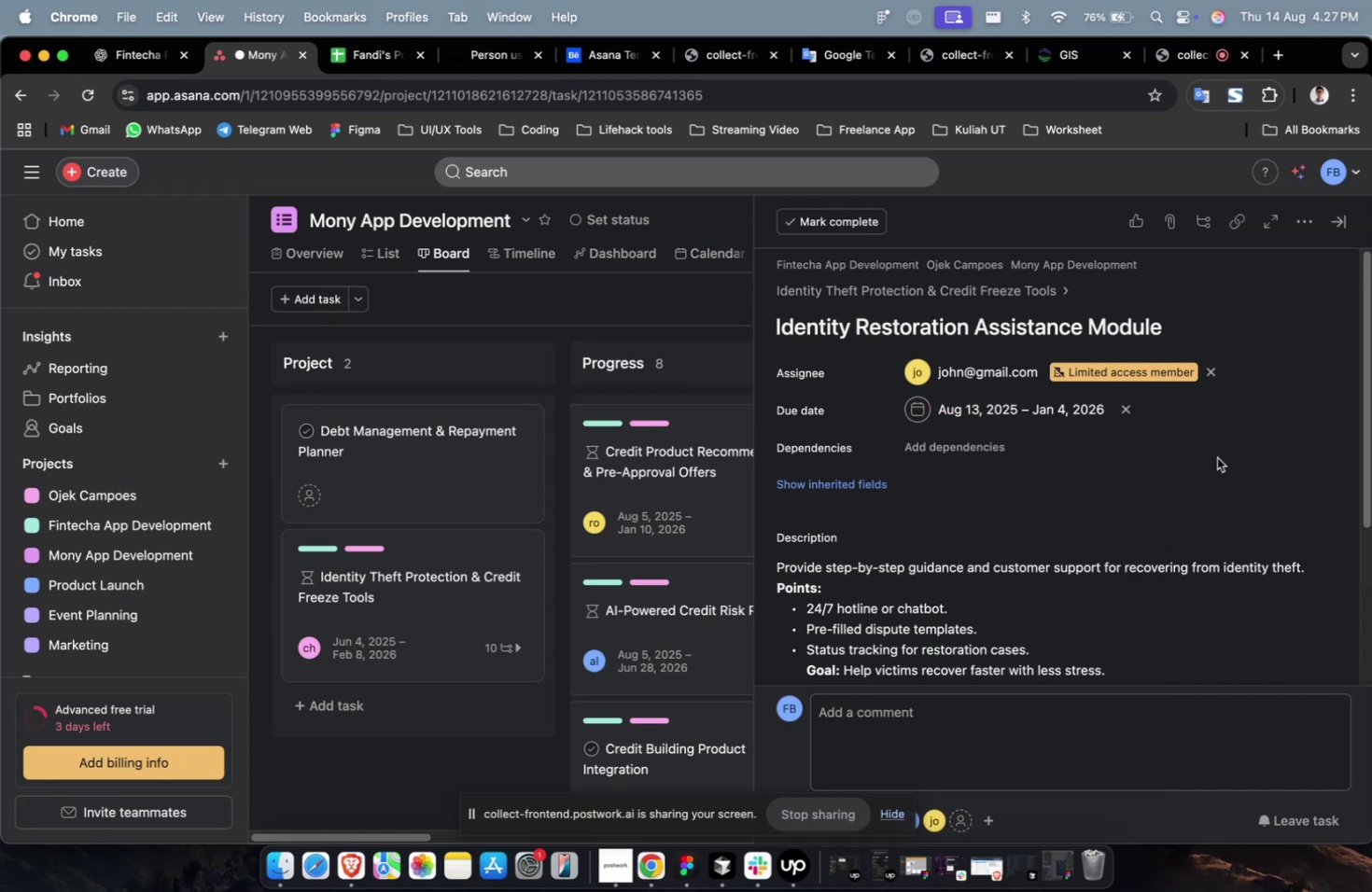 
triple_click([1216, 457])
 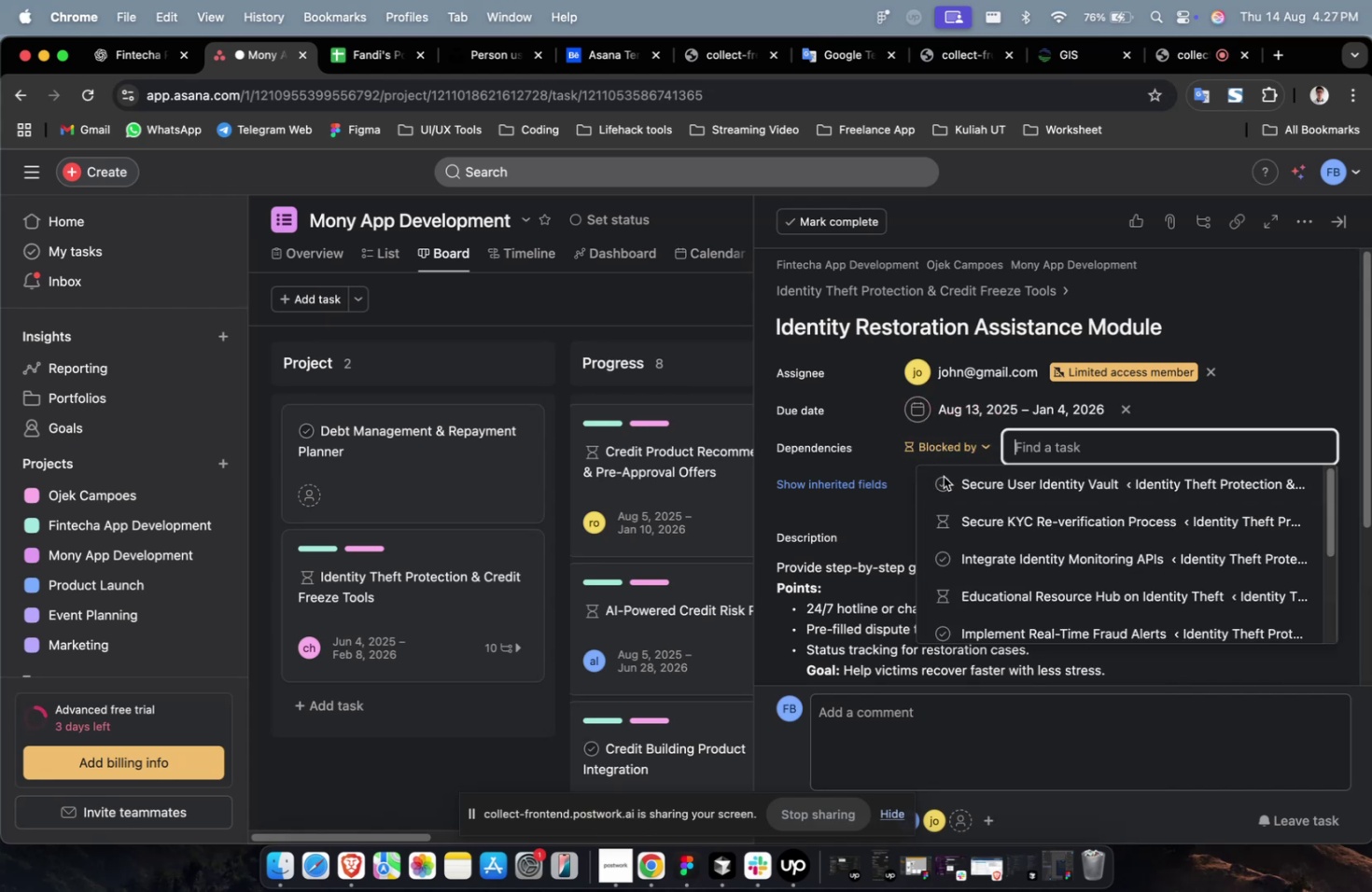 
triple_click([943, 476])
 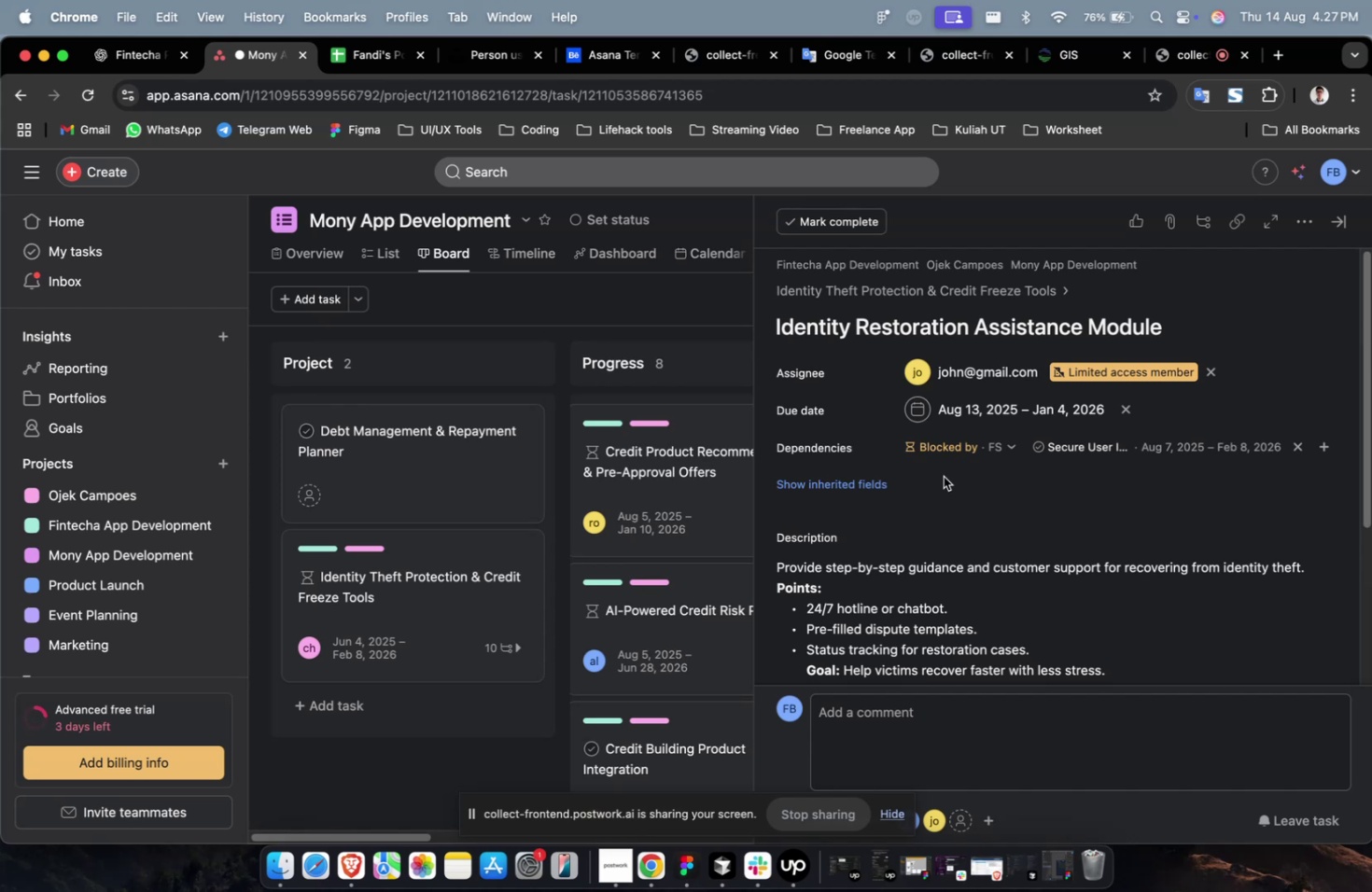 
wait(26.16)
 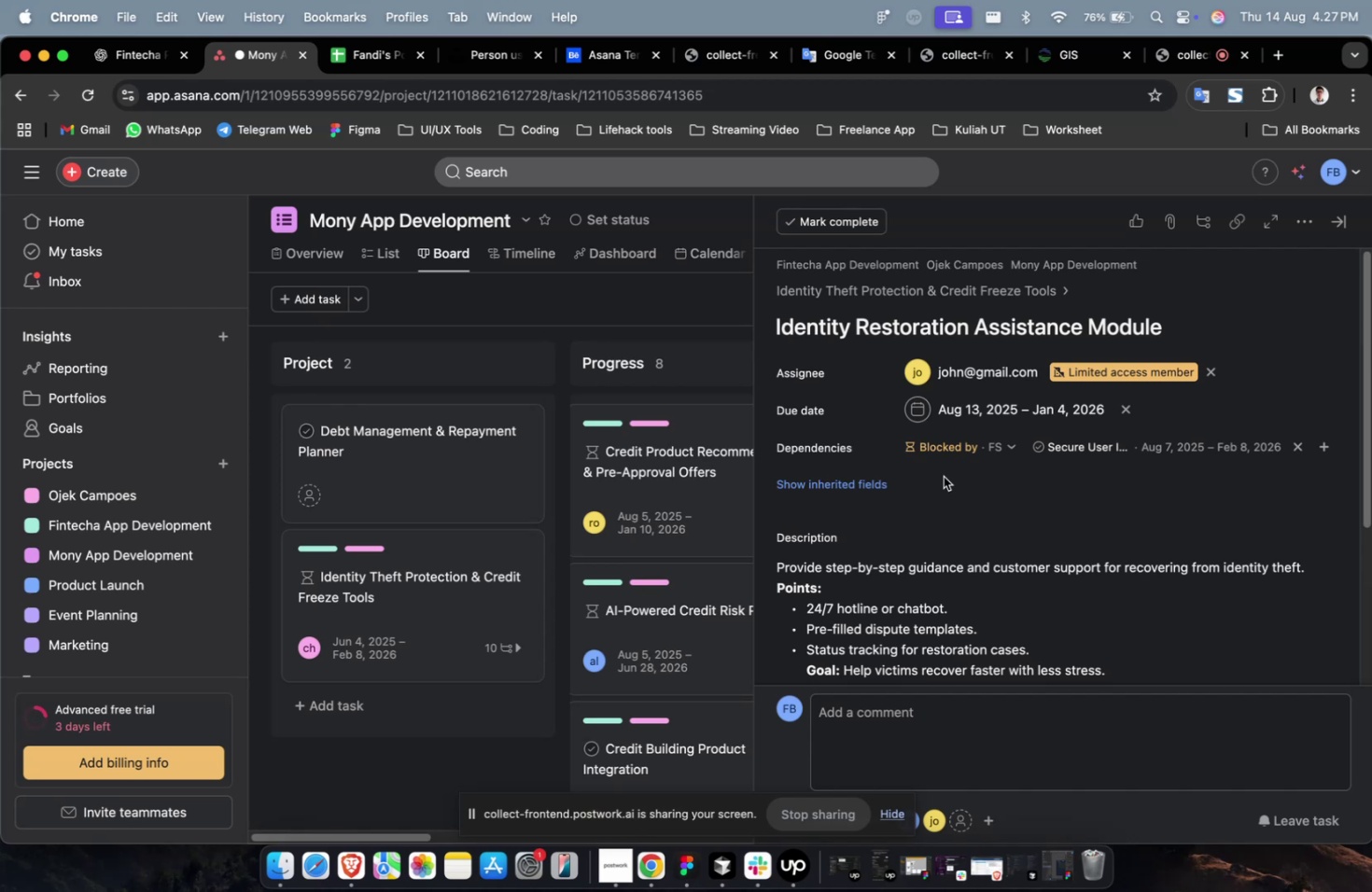 
left_click([875, 487])
 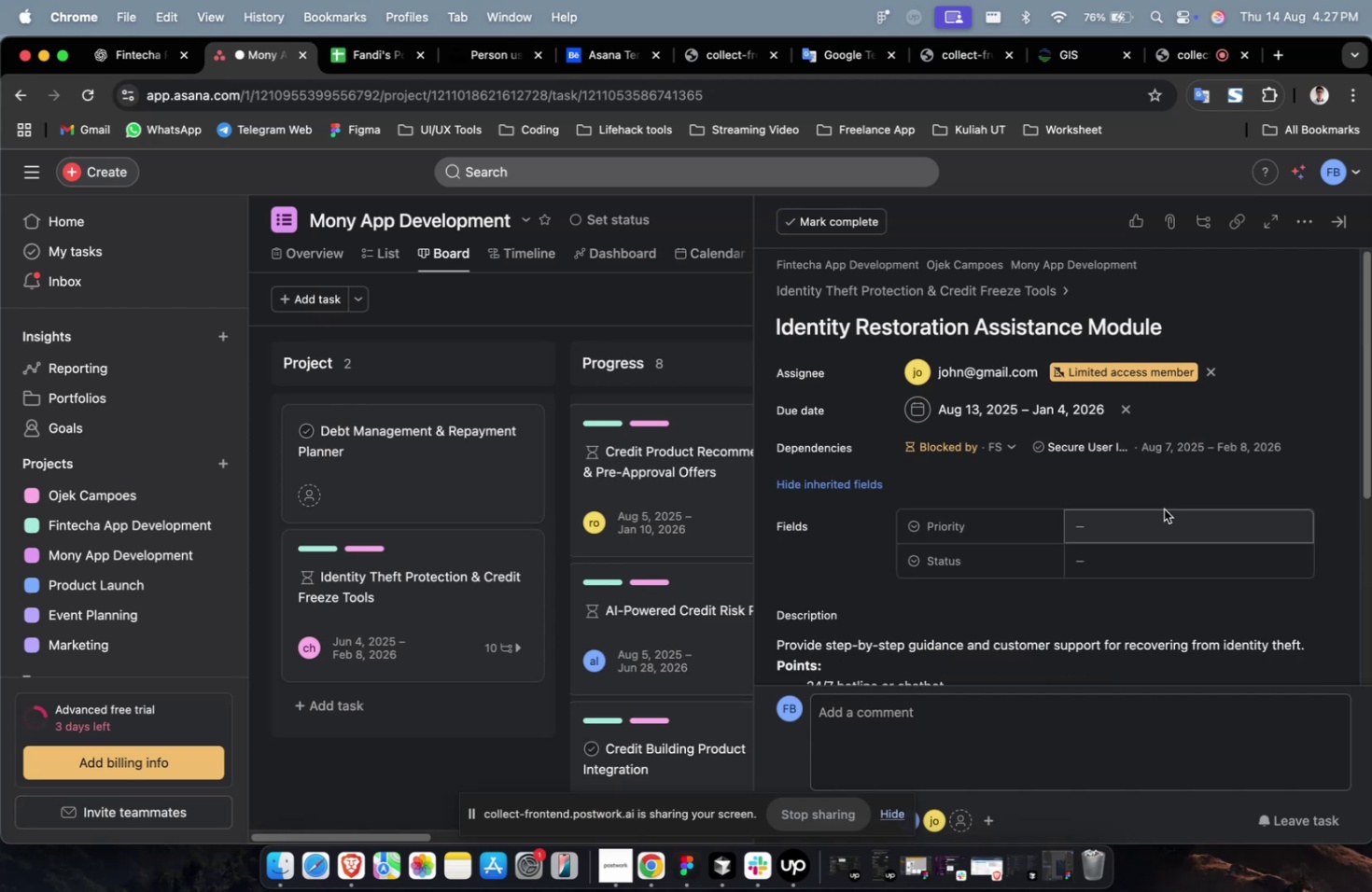 
double_click([1163, 509])
 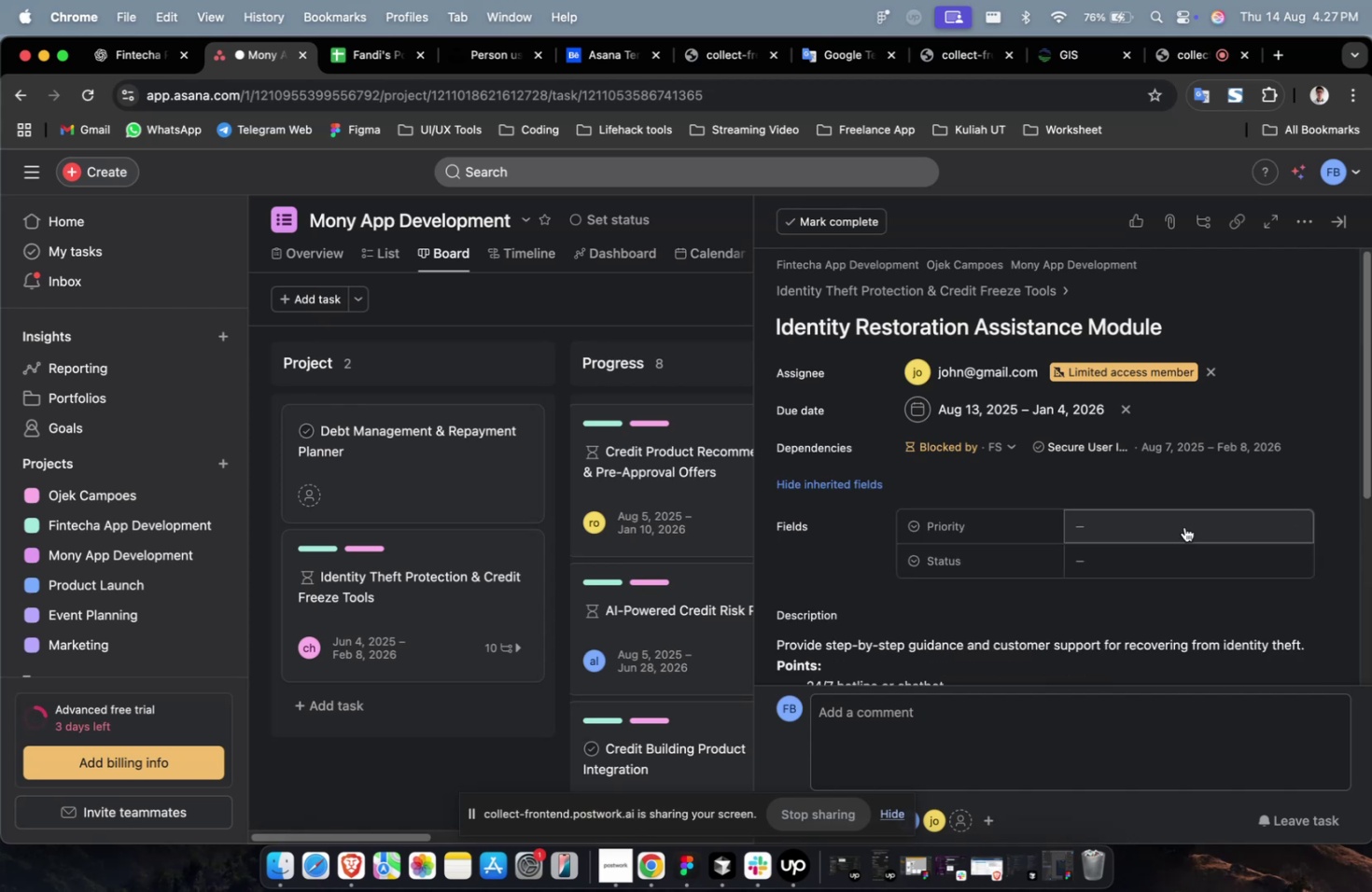 
triple_click([1184, 523])
 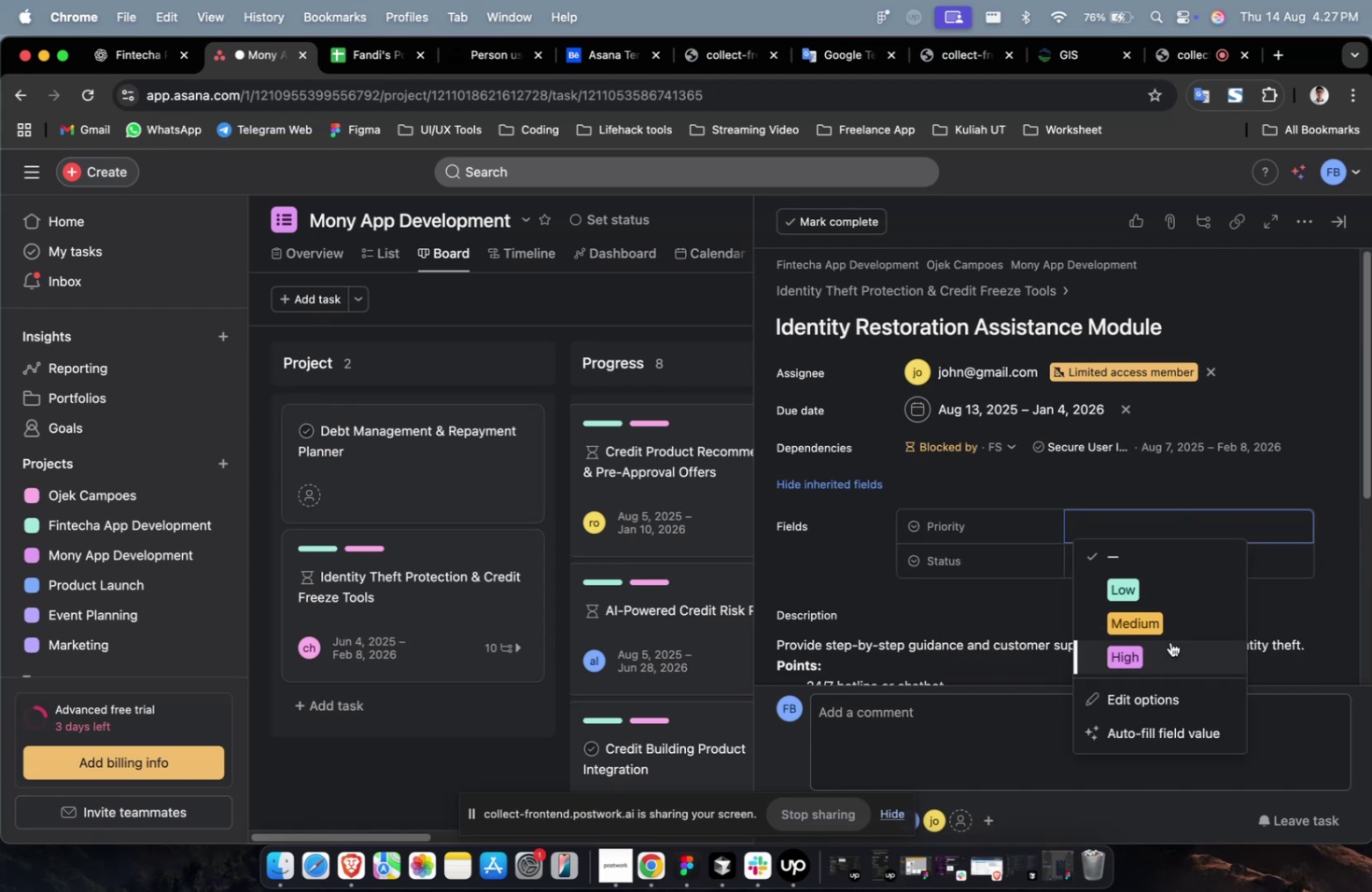 
left_click([1169, 641])
 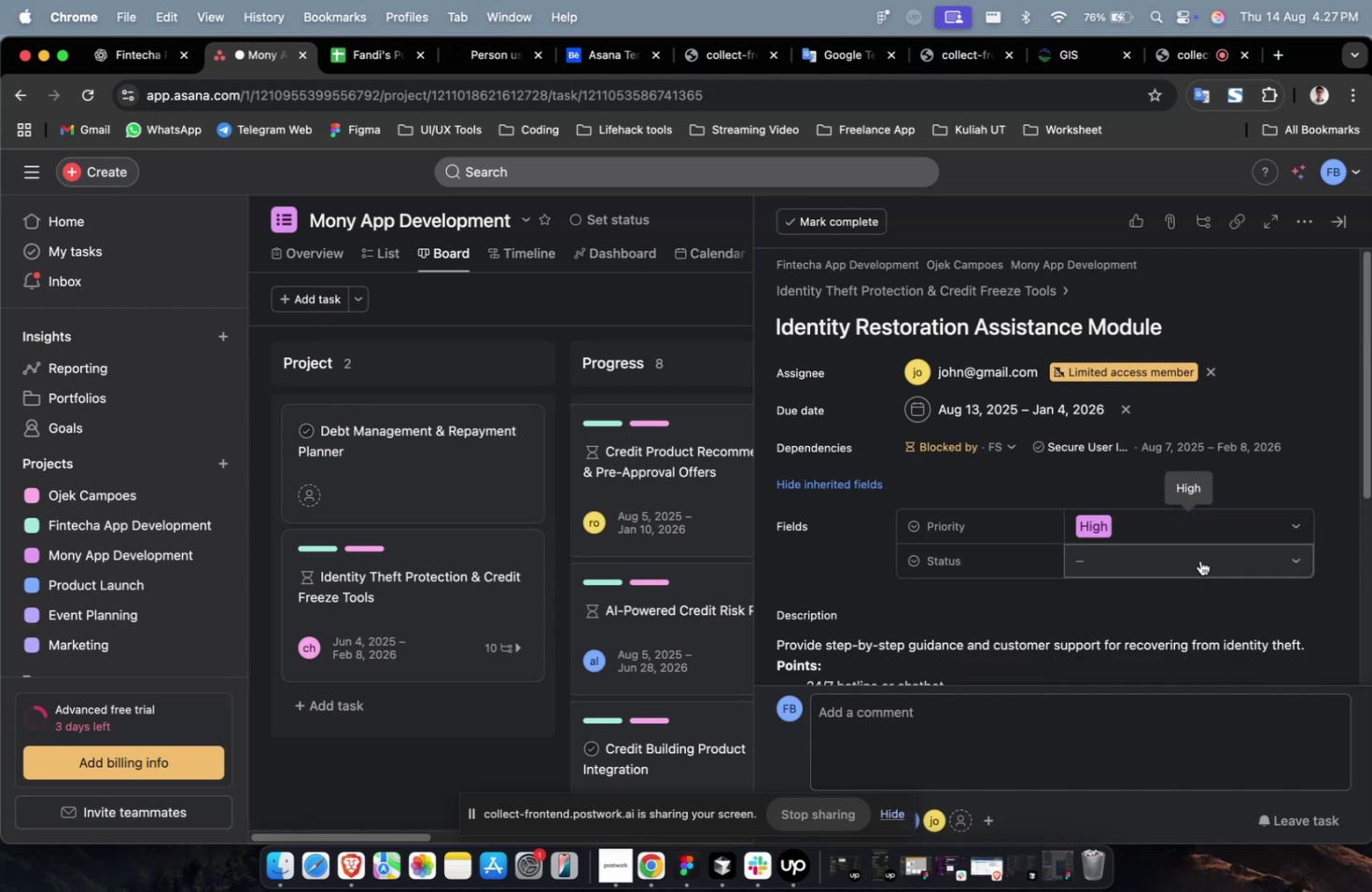 
left_click([1199, 560])
 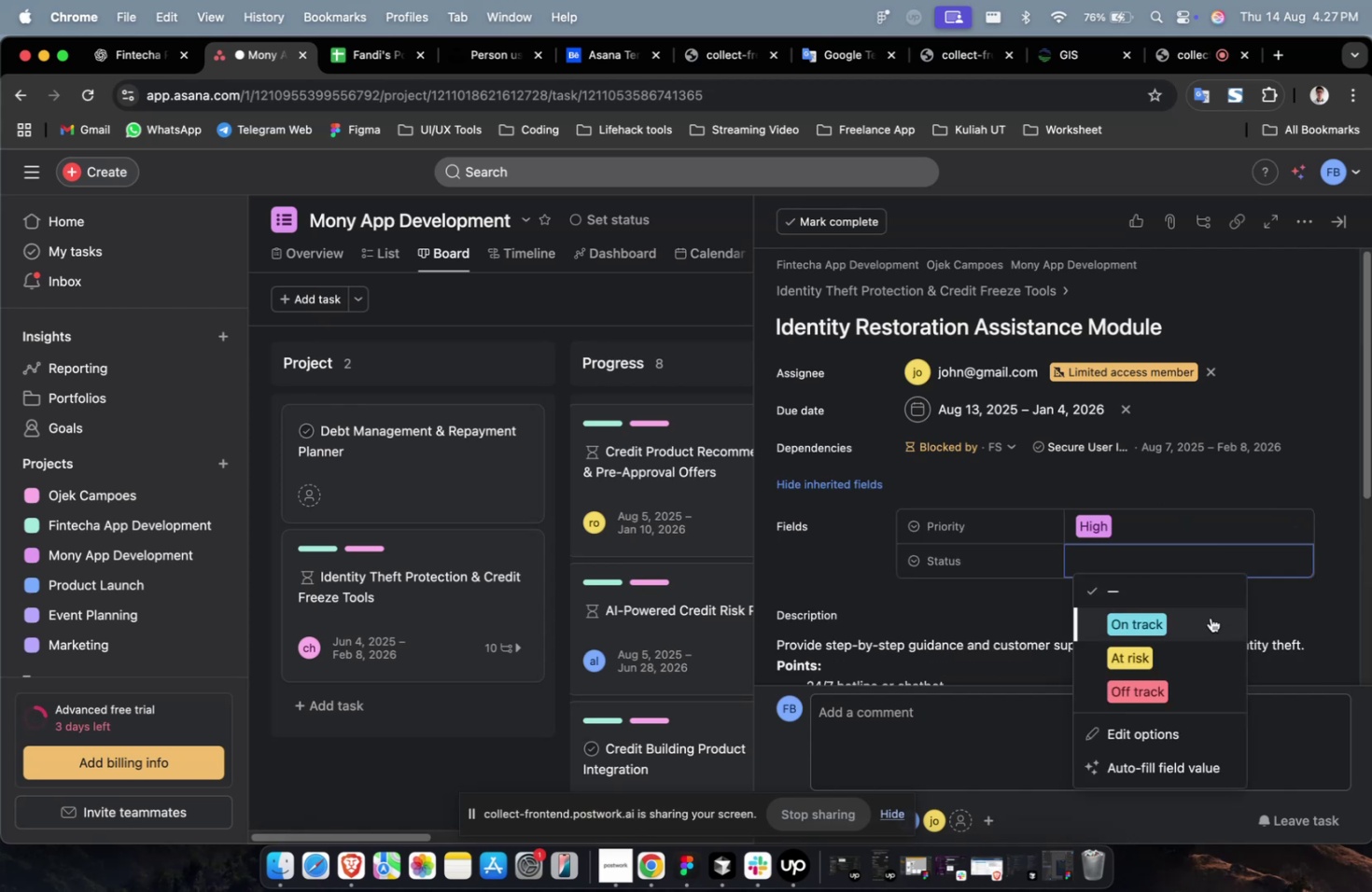 
left_click([1210, 617])
 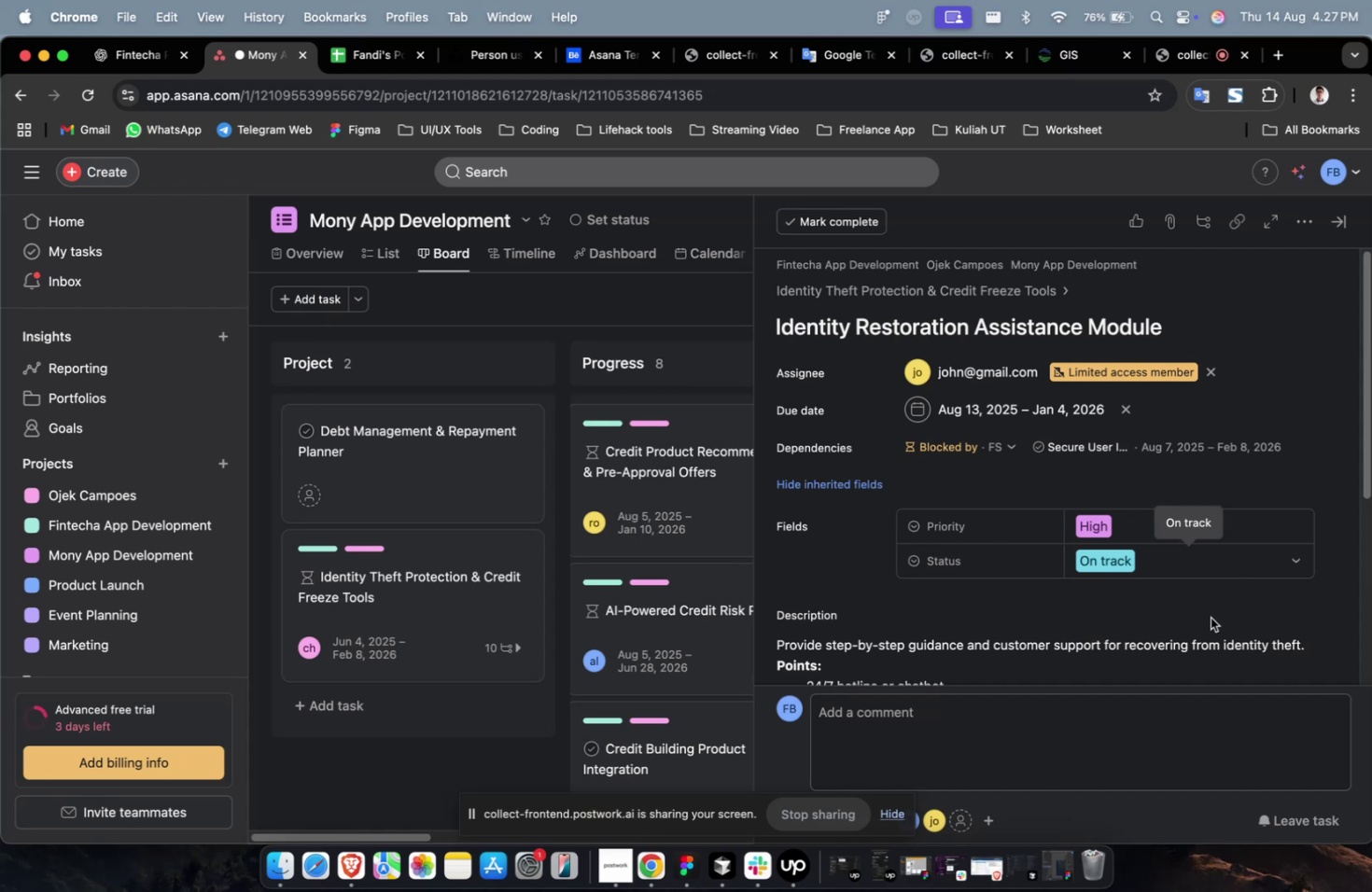 
wait(6.02)
 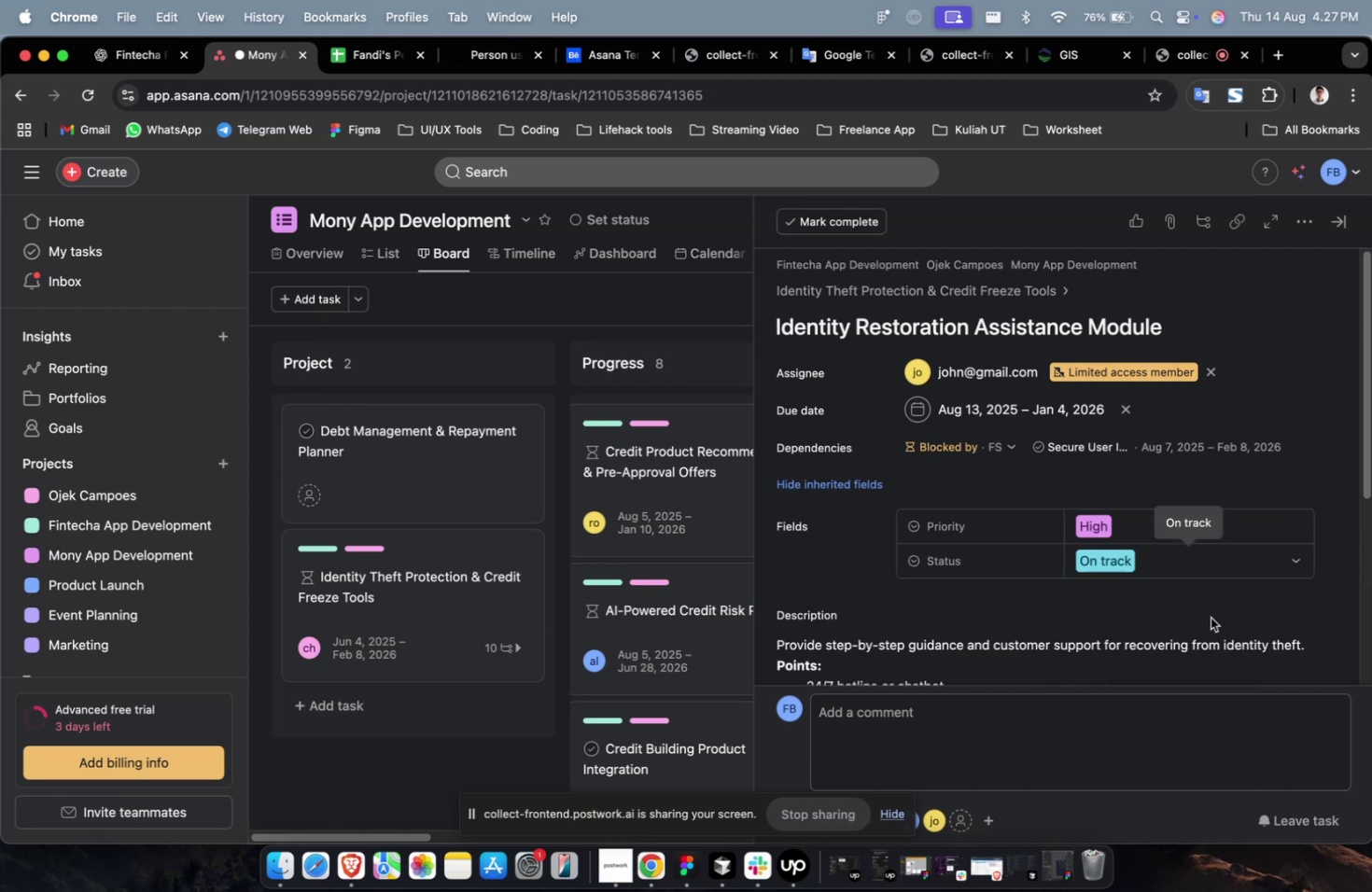 
scroll: coordinate [1210, 617], scroll_direction: down, amount: 9.0
 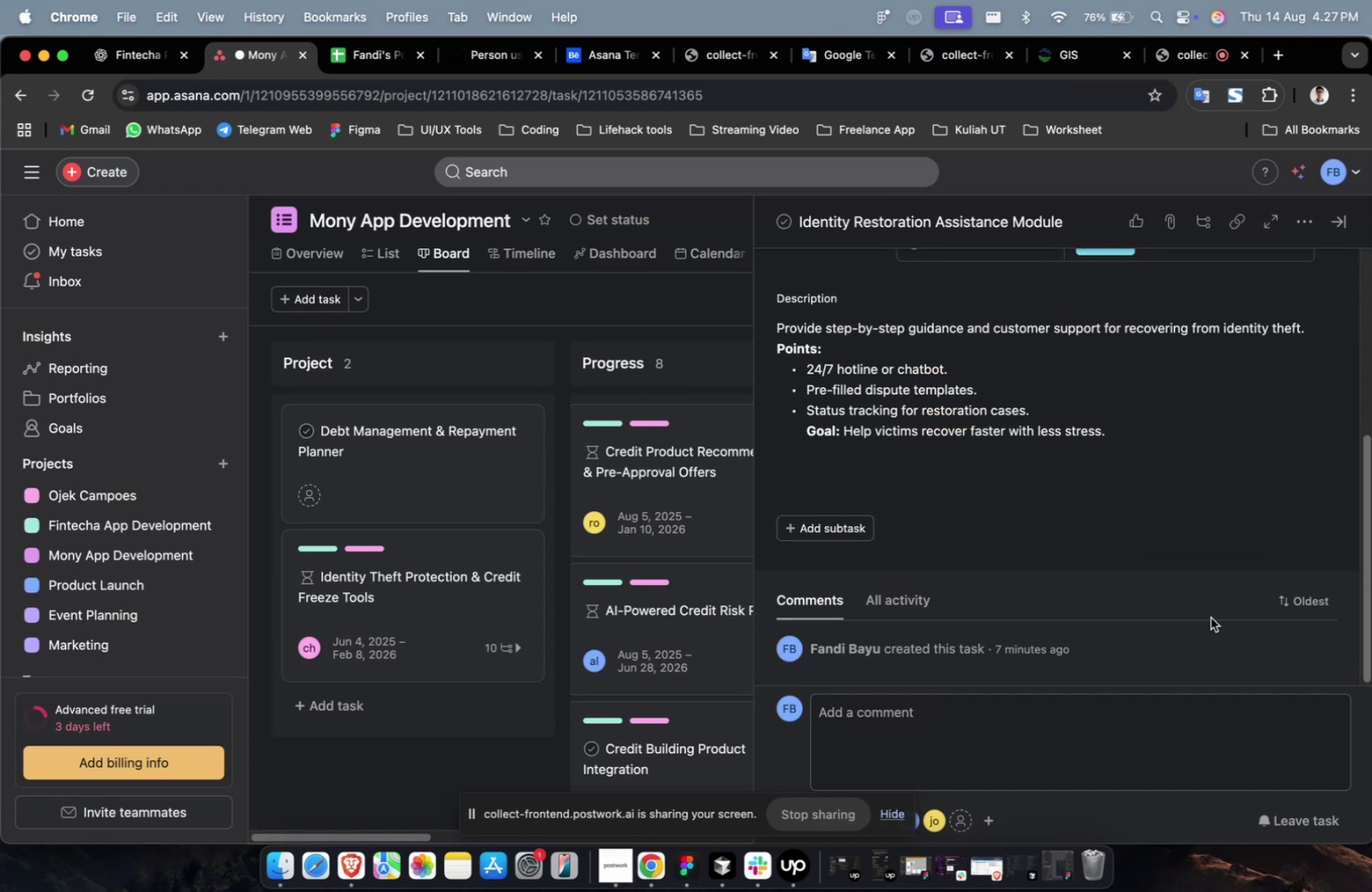 
wait(10.17)
 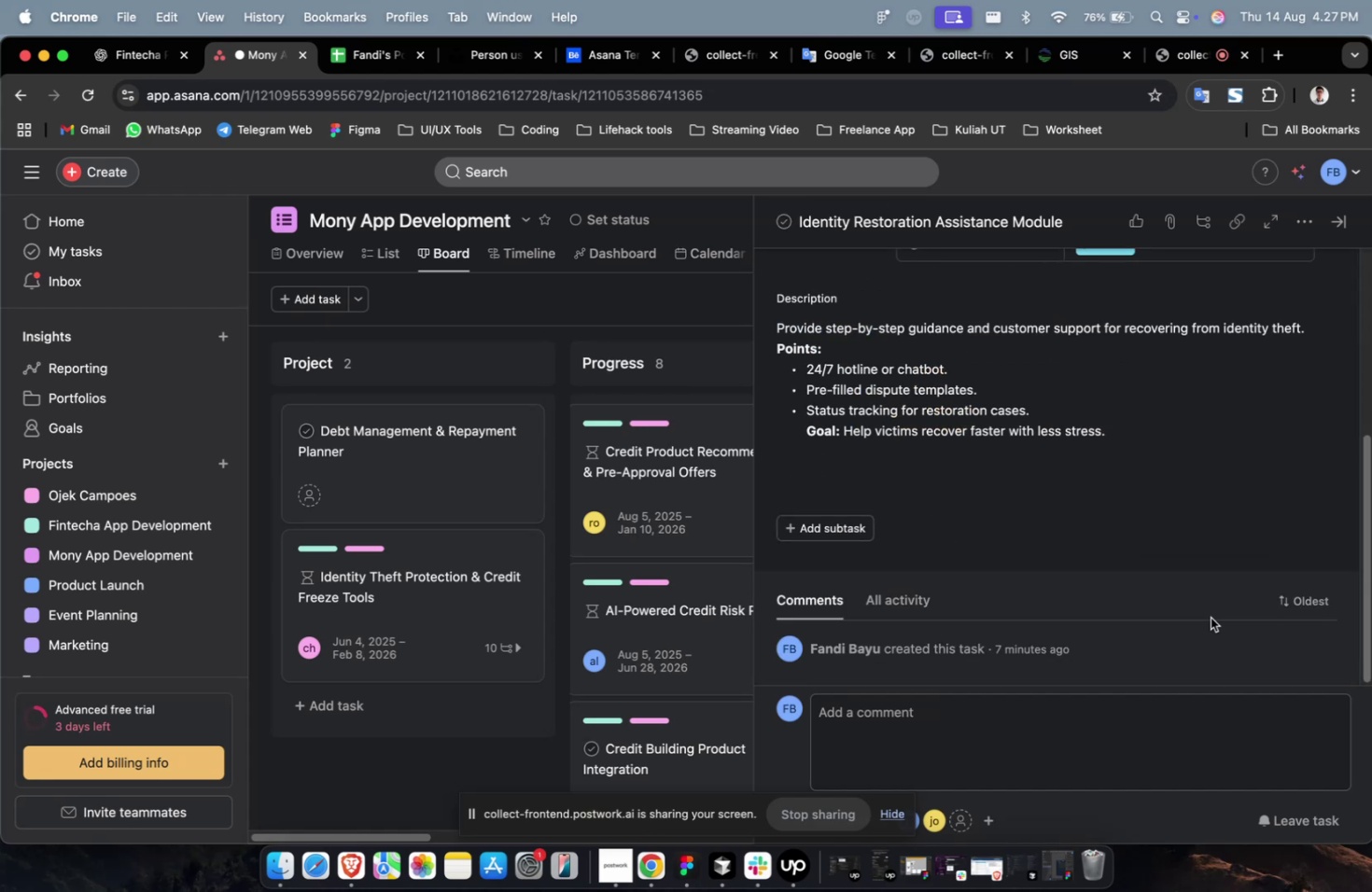 
scroll: coordinate [1210, 617], scroll_direction: up, amount: 7.0
 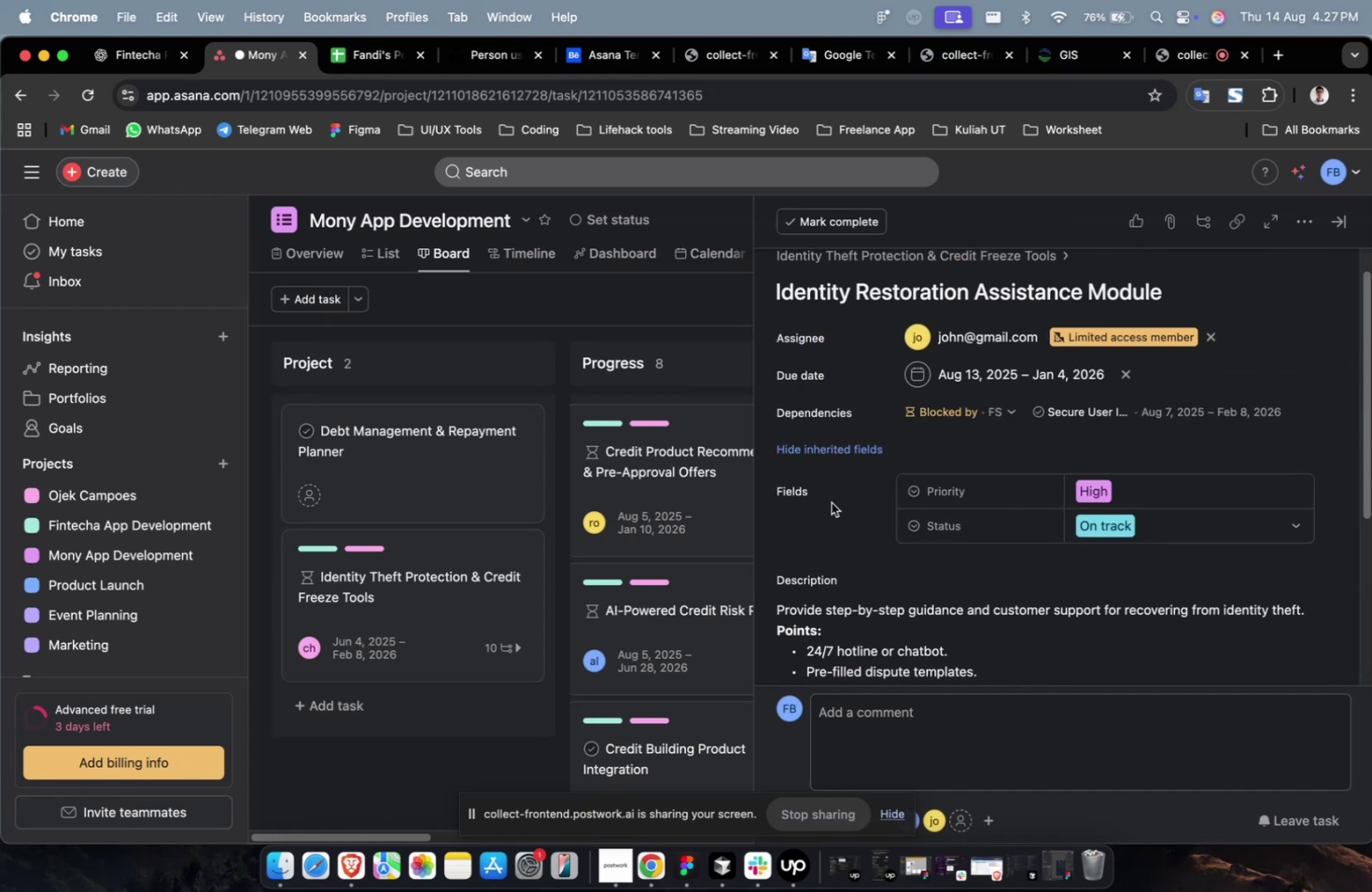 
wait(9.48)
 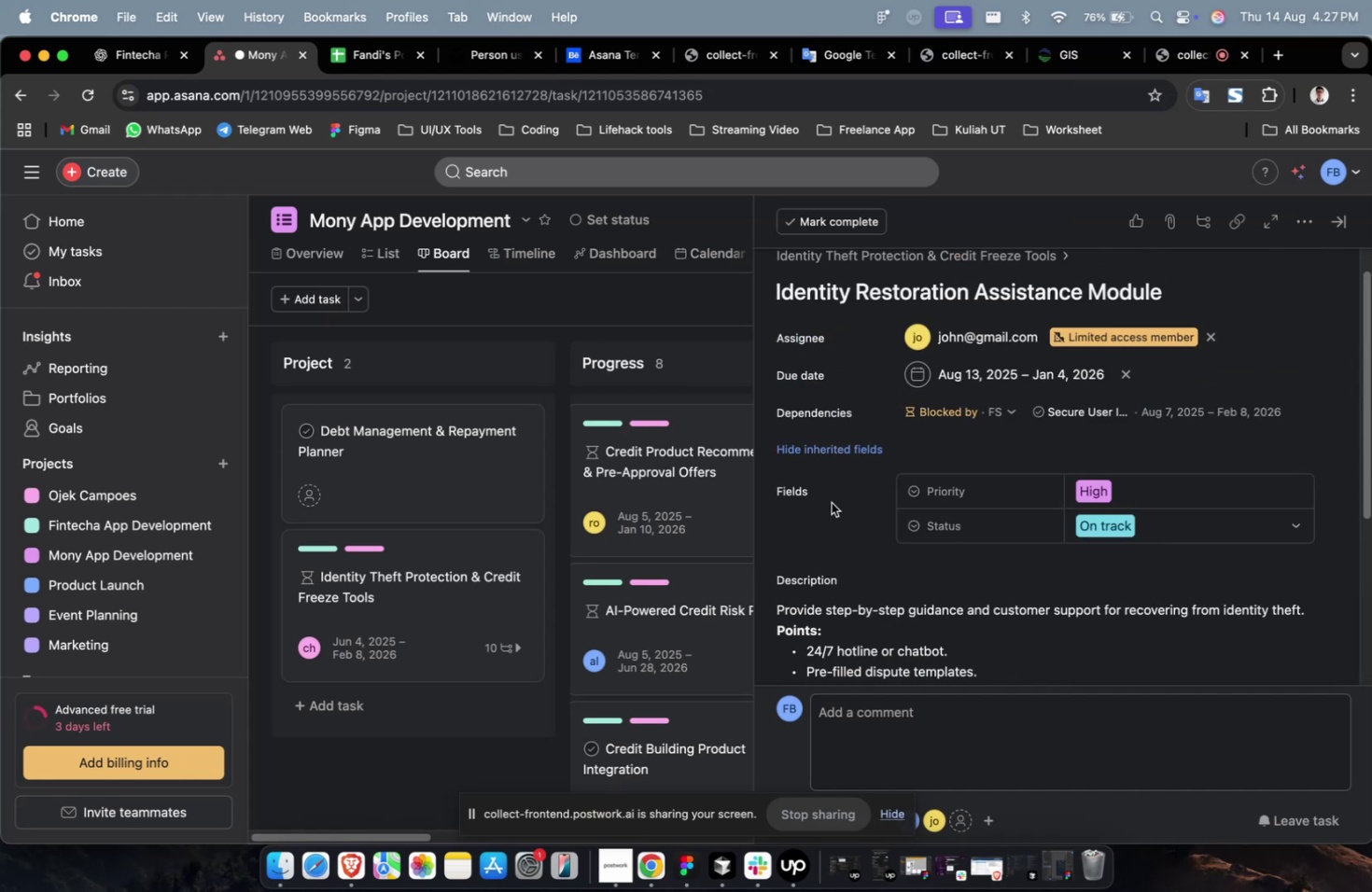 
scroll: coordinate [830, 502], scroll_direction: down, amount: 8.0
 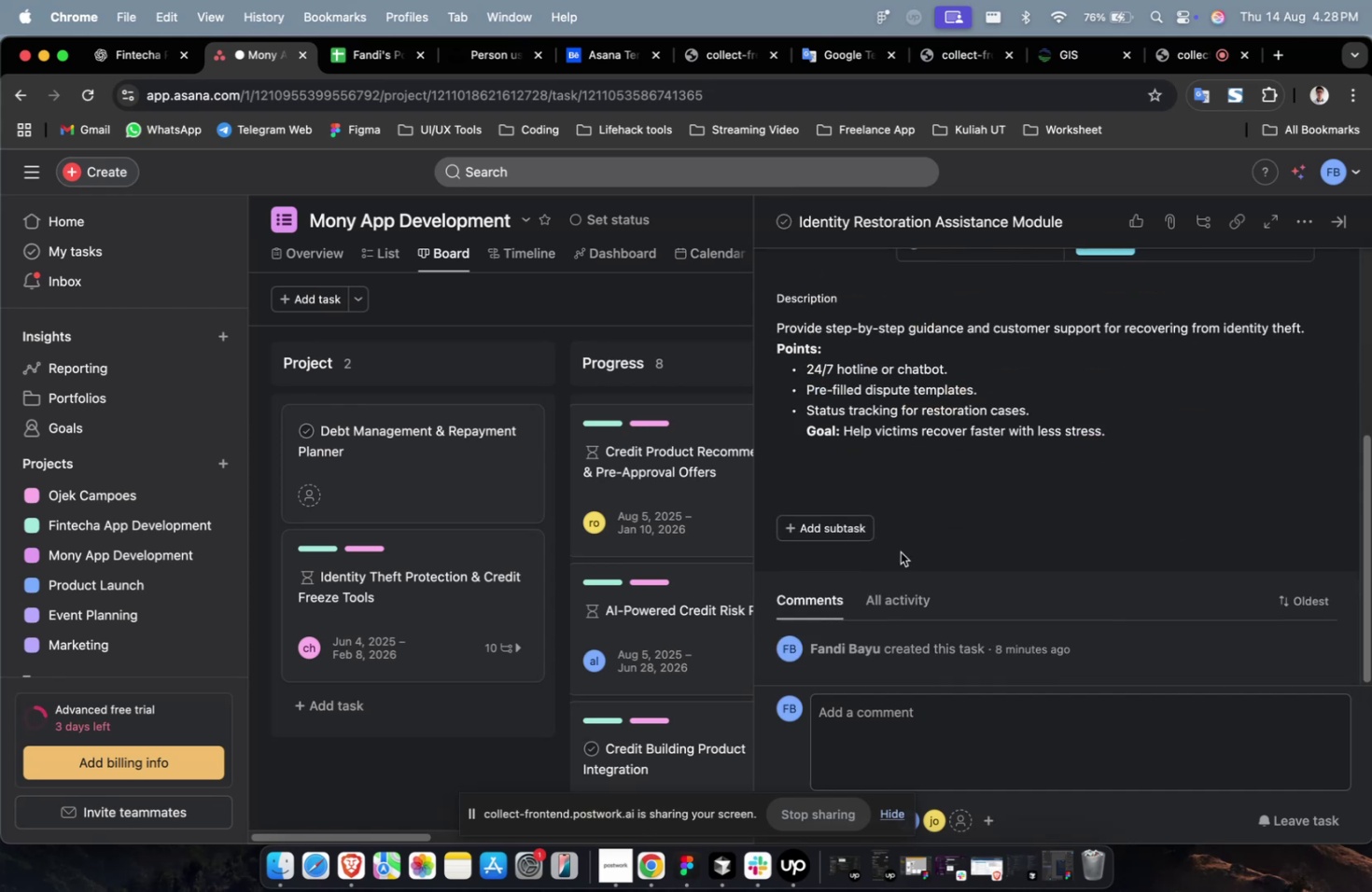 
scroll: coordinate [900, 551], scroll_direction: up, amount: 31.0
 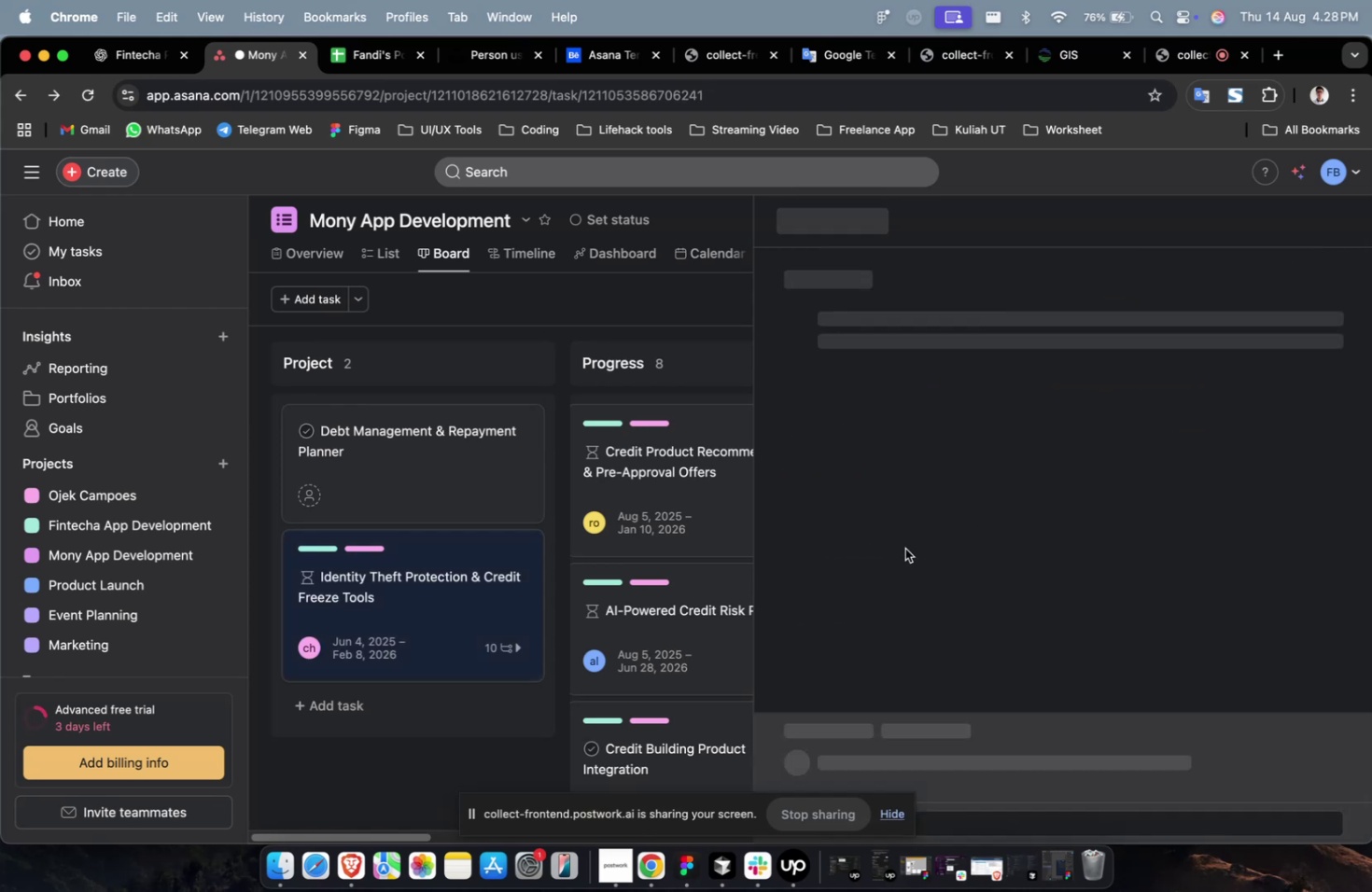 
scroll: coordinate [978, 551], scroll_direction: down, amount: 30.0
 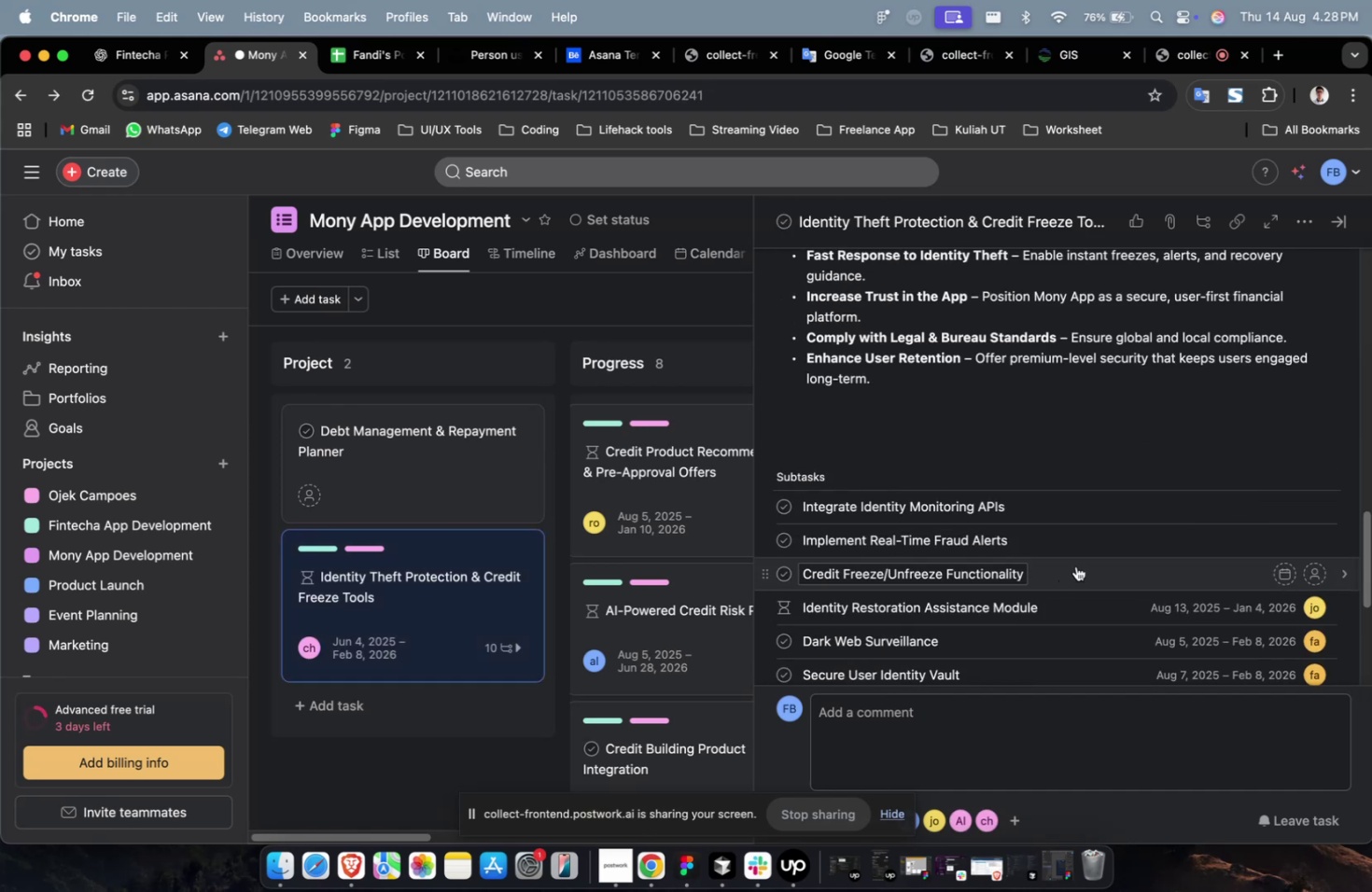 
left_click([1075, 565])
 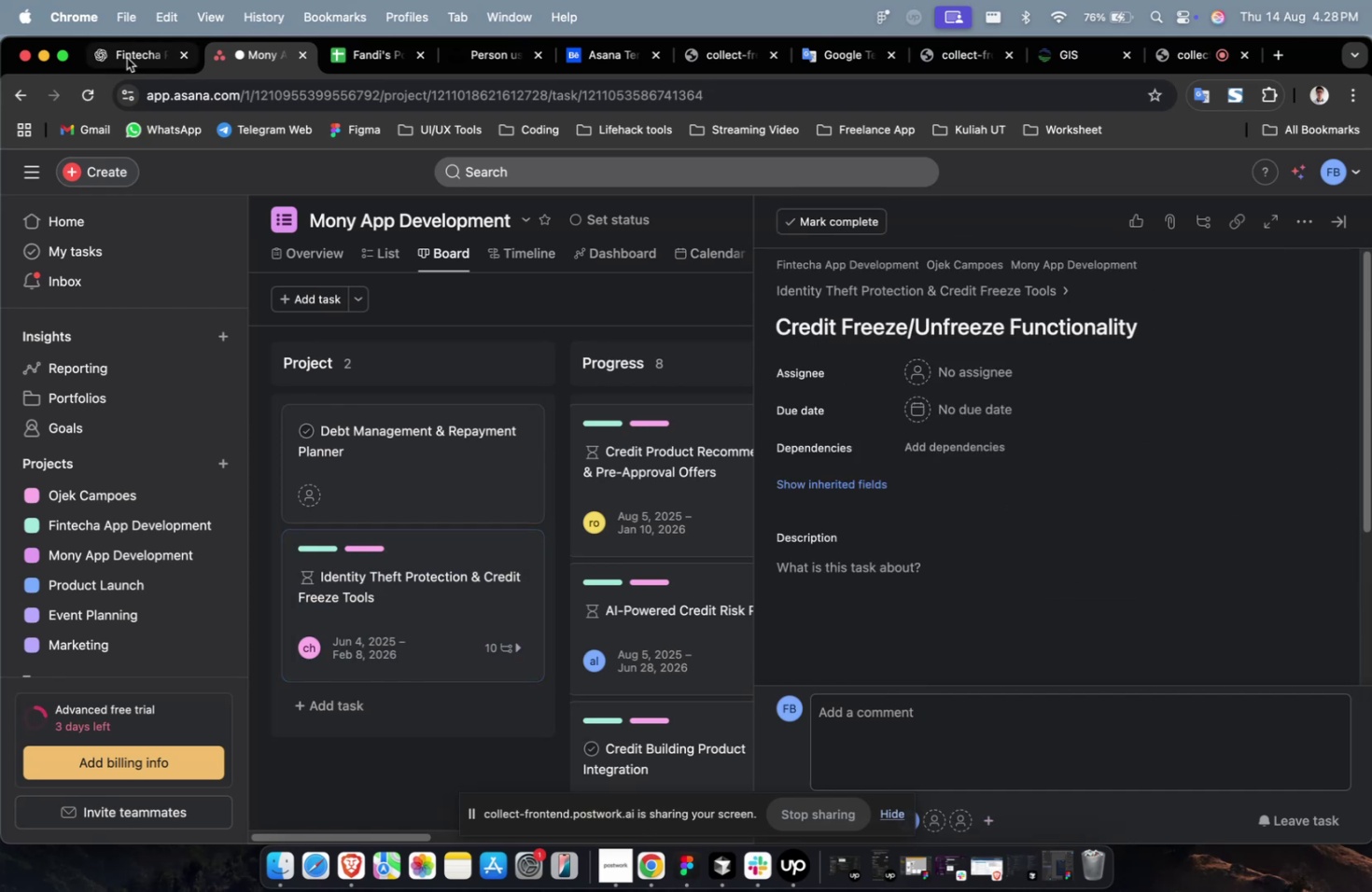 
left_click([159, 53])
 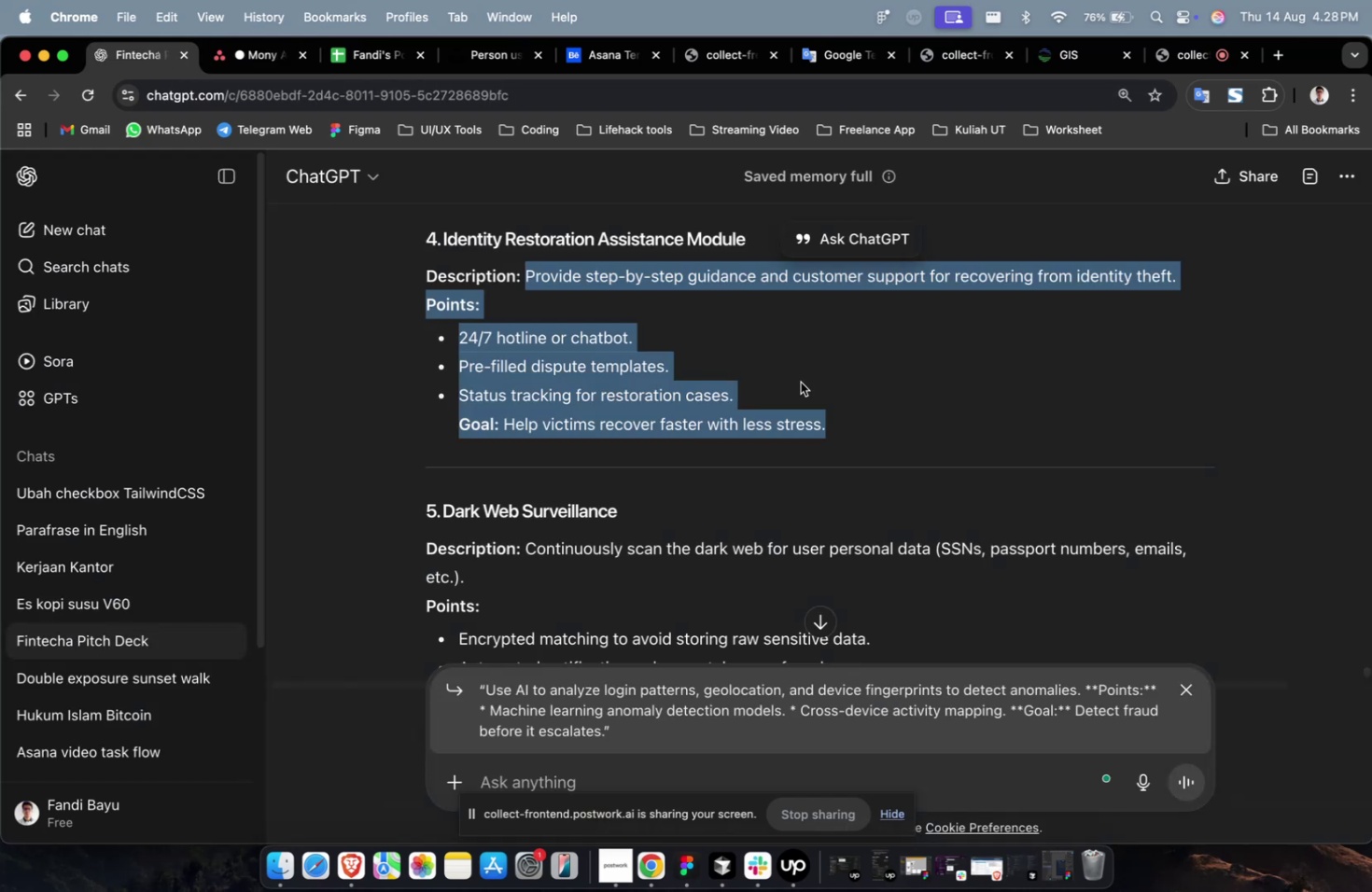 
double_click([800, 382])
 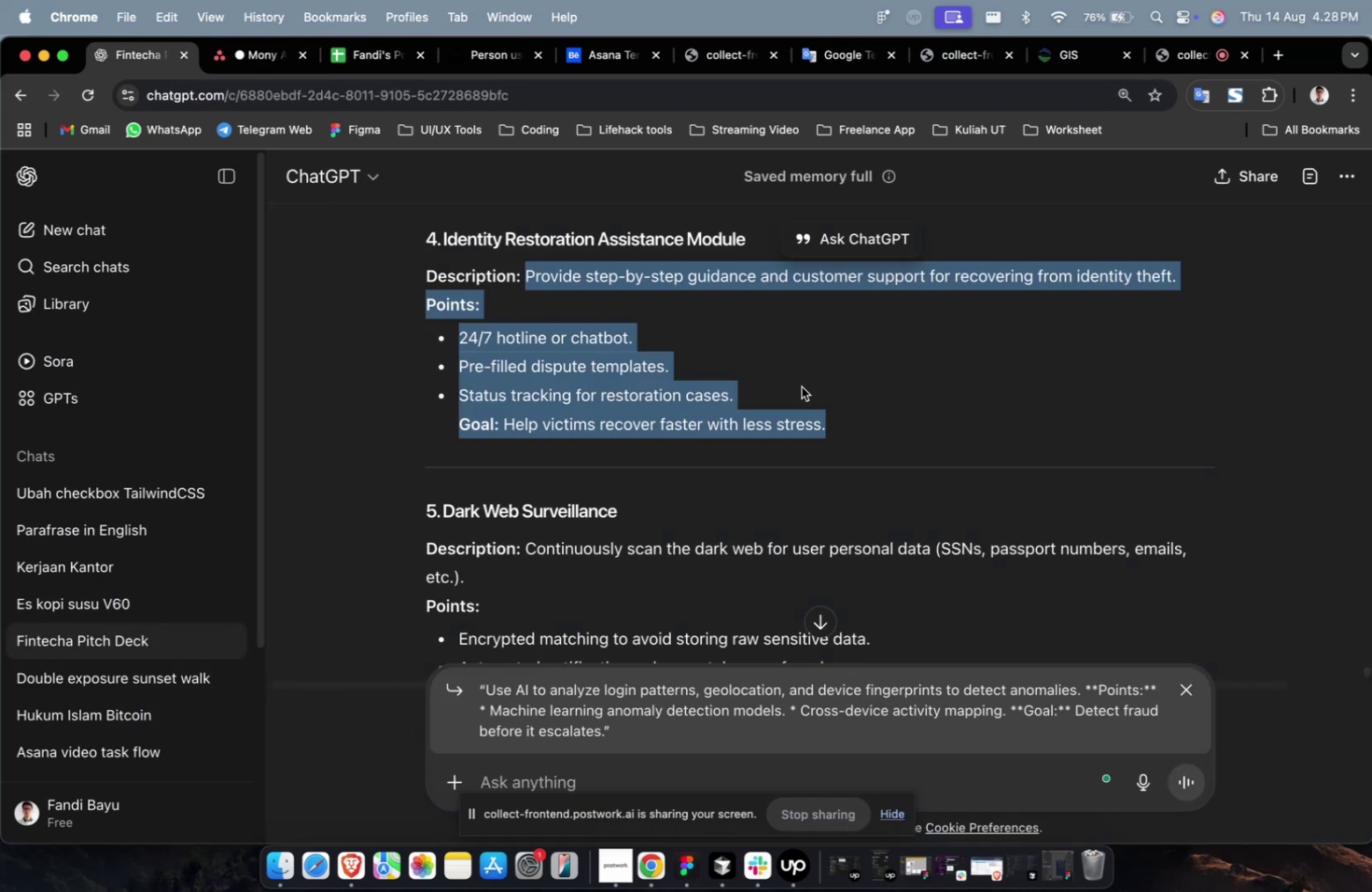 
scroll: coordinate [1016, 424], scroll_direction: up, amount: 7.0
 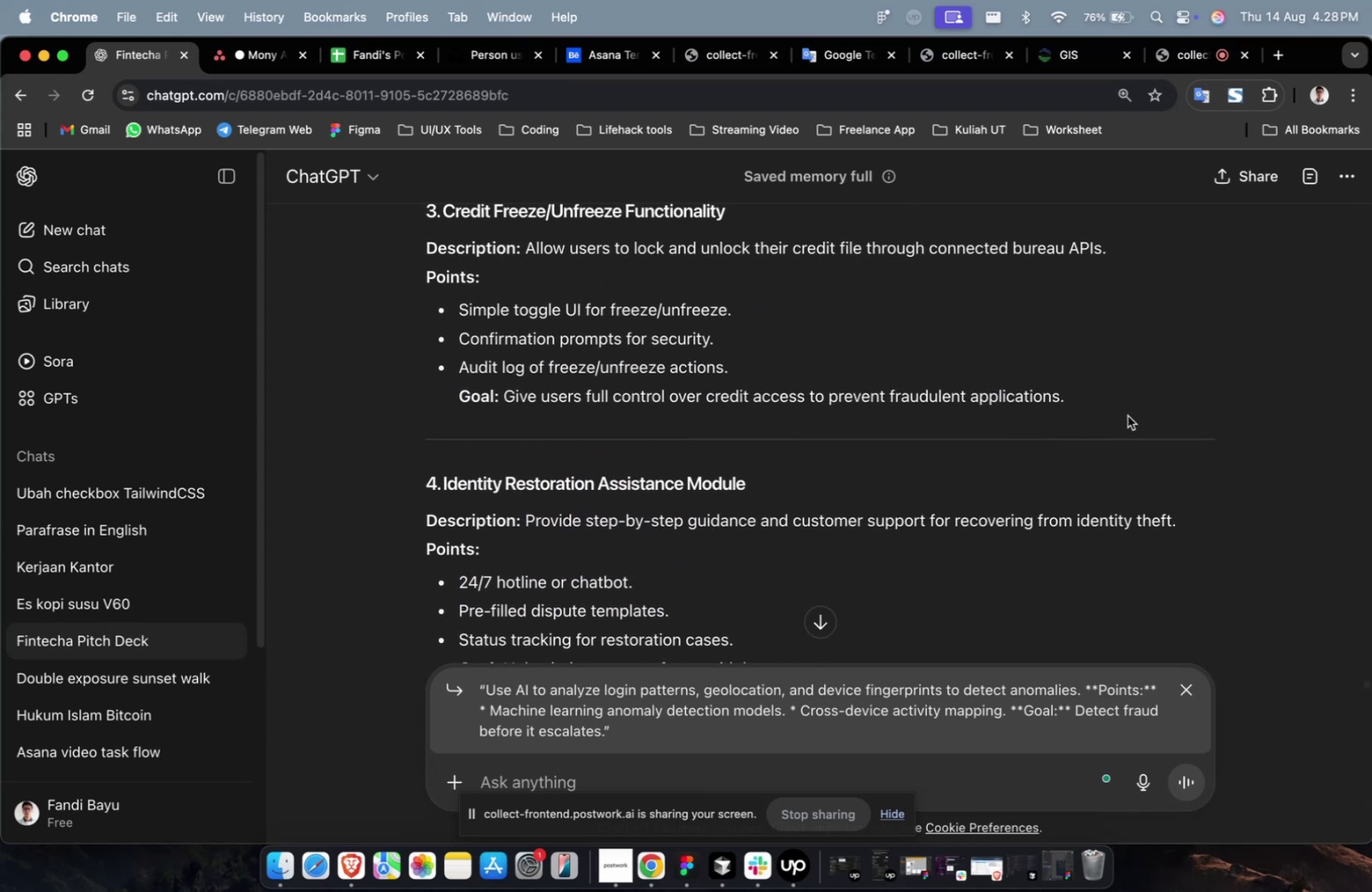 
left_click_drag(start_coordinate=[1126, 415], to_coordinate=[525, 258])
 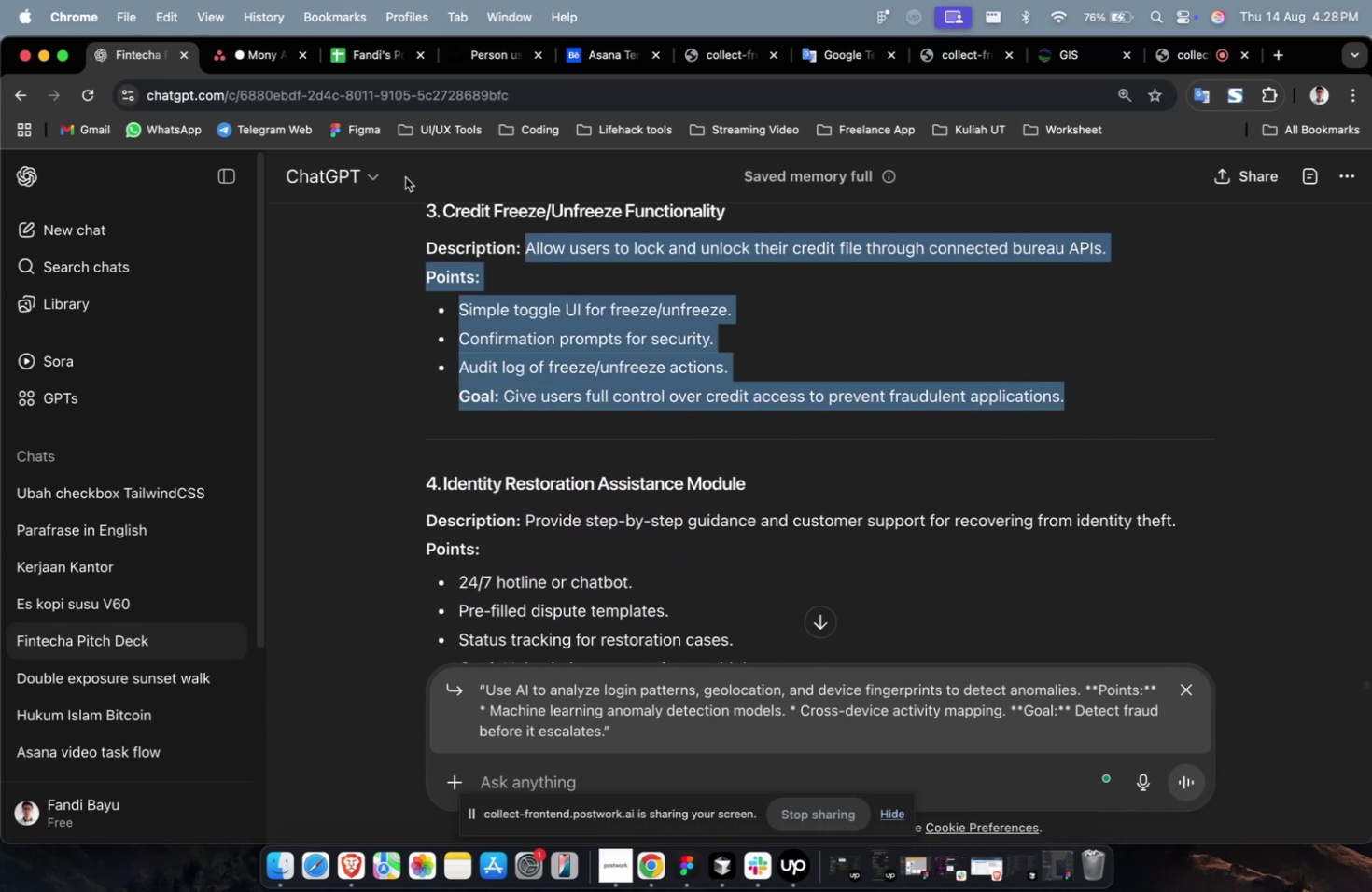 
key(Meta+C)
 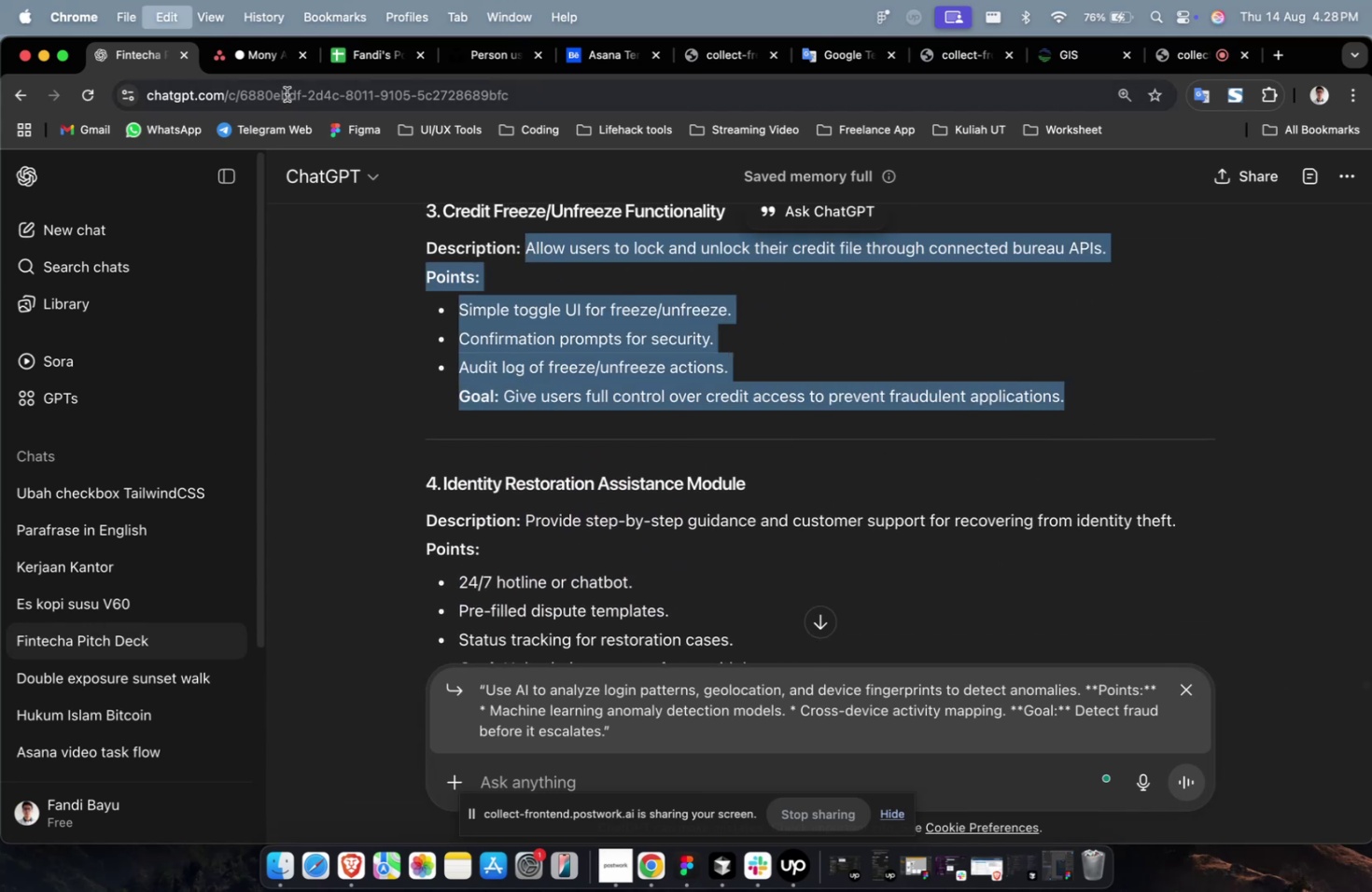 
key(Meta+C)
 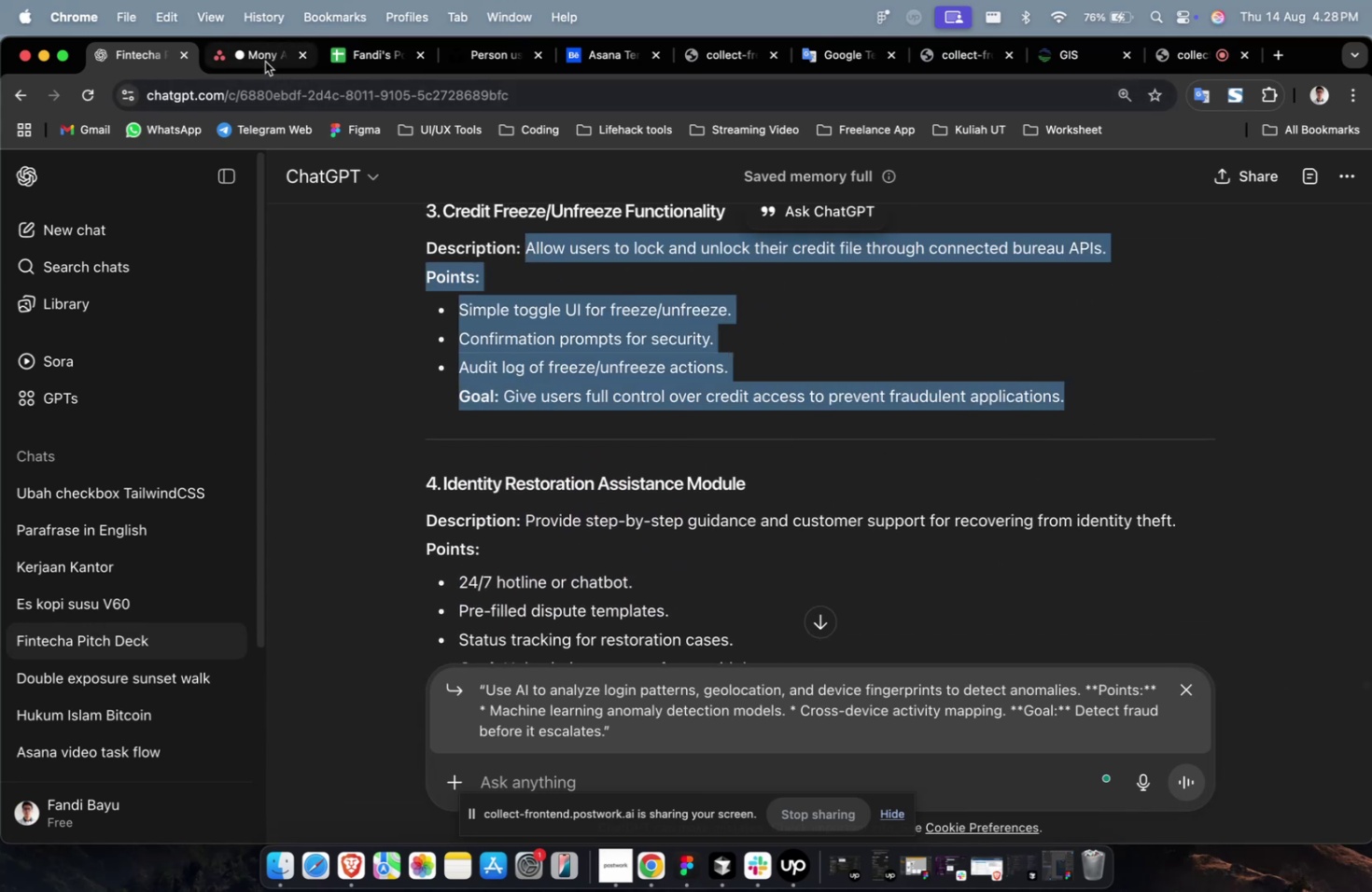 
left_click([265, 62])
 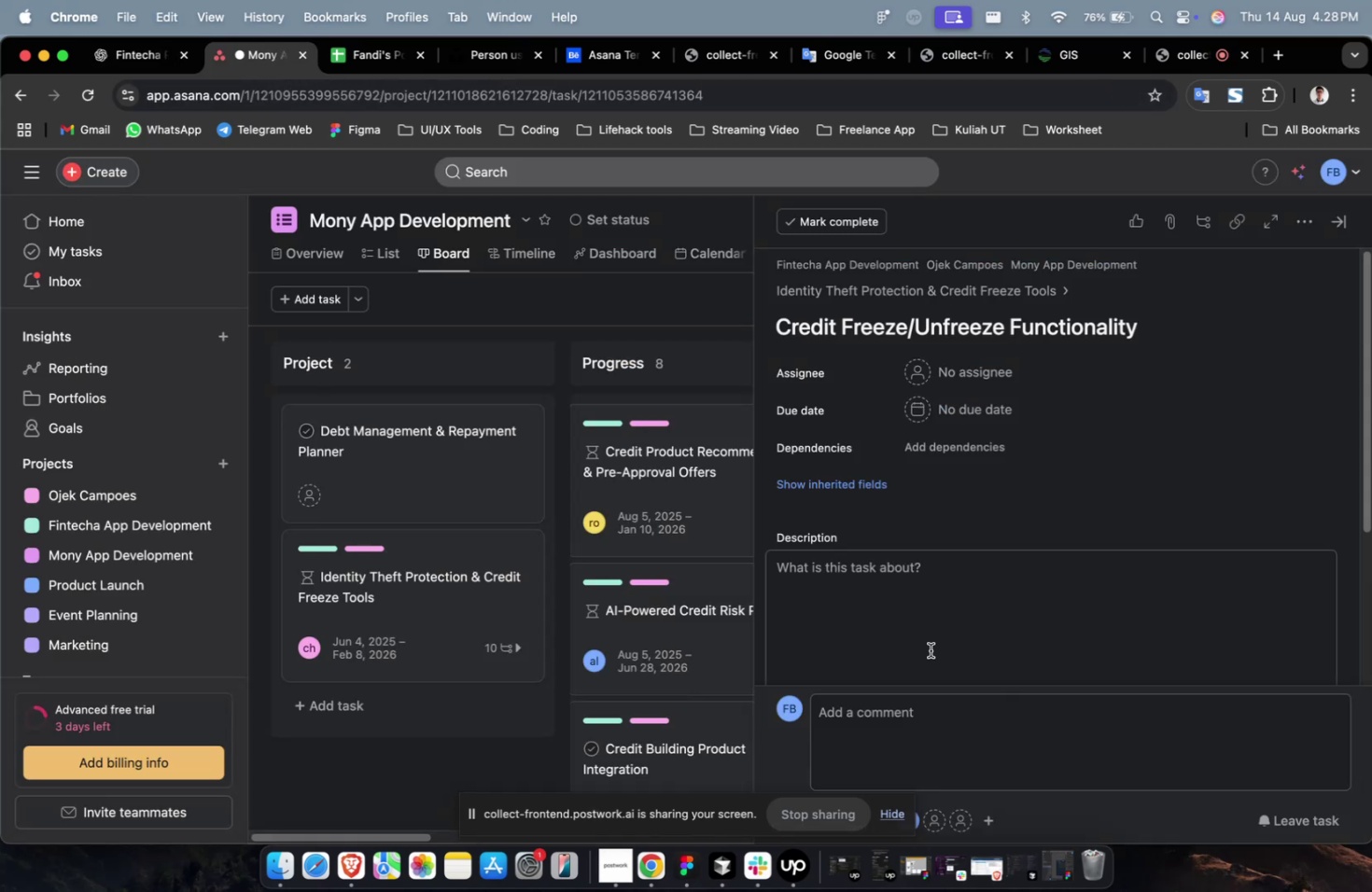 
double_click([930, 649])
 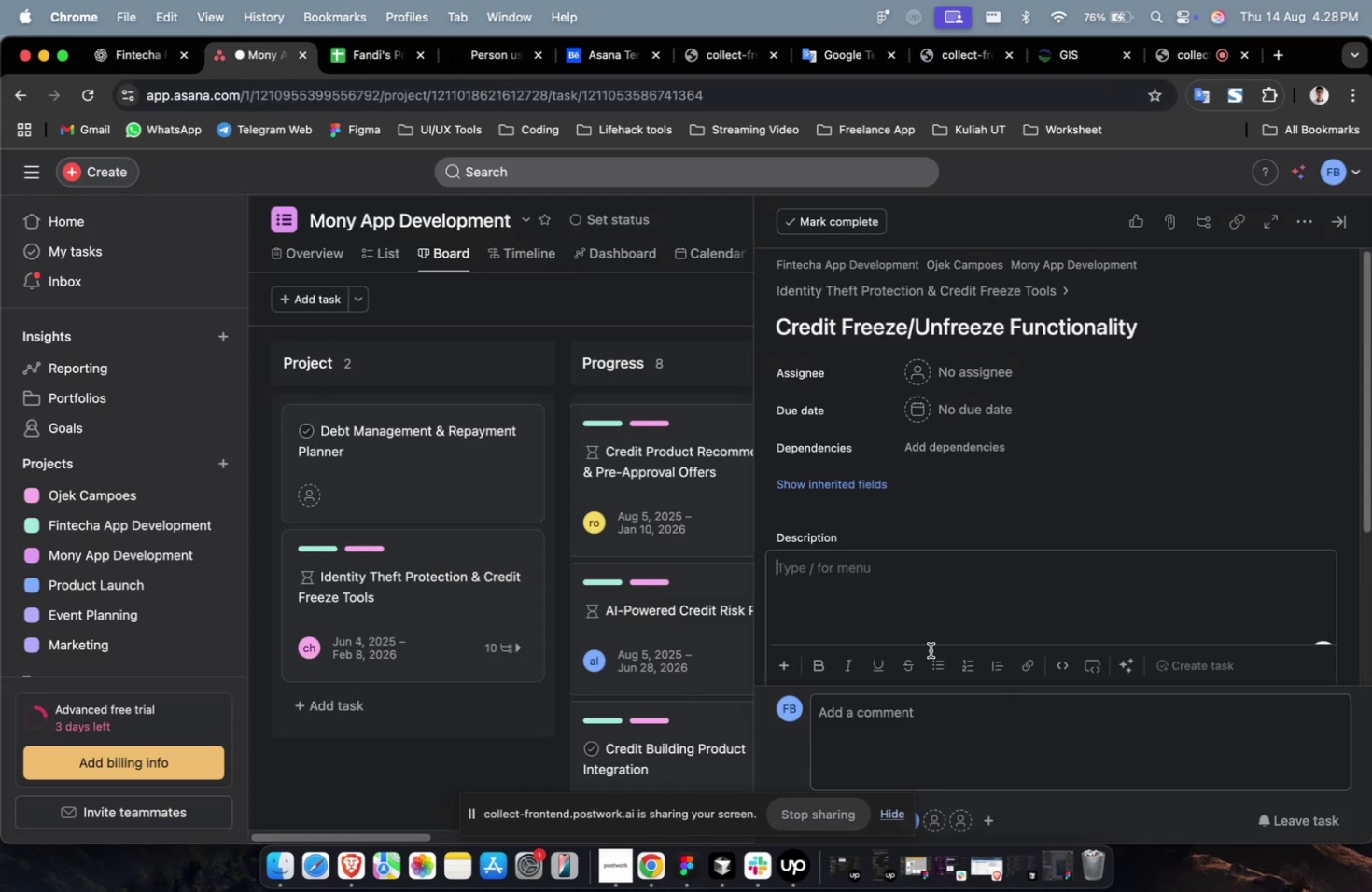 
key(Meta+CommandLeft)
 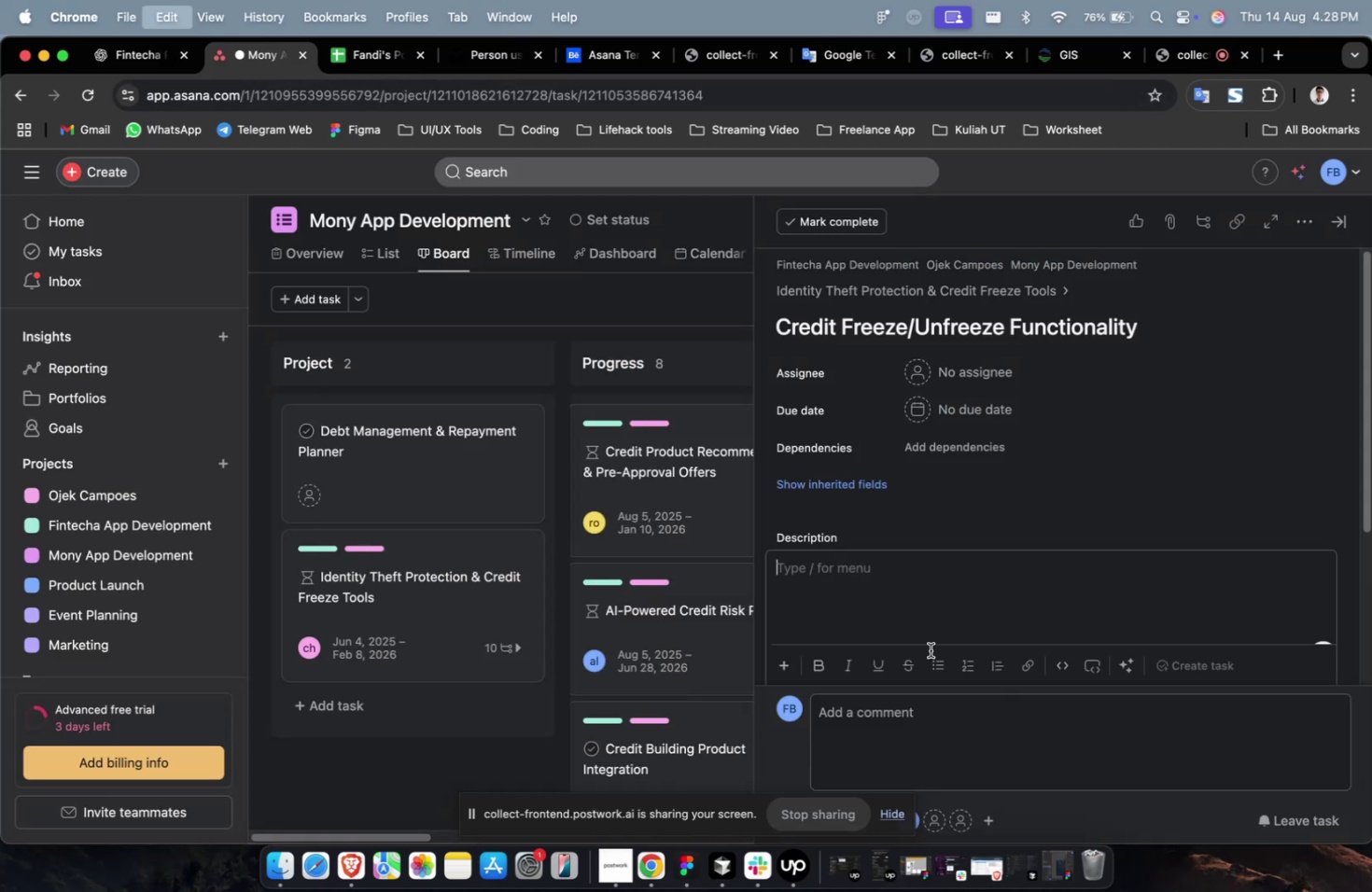 
key(Meta+V)
 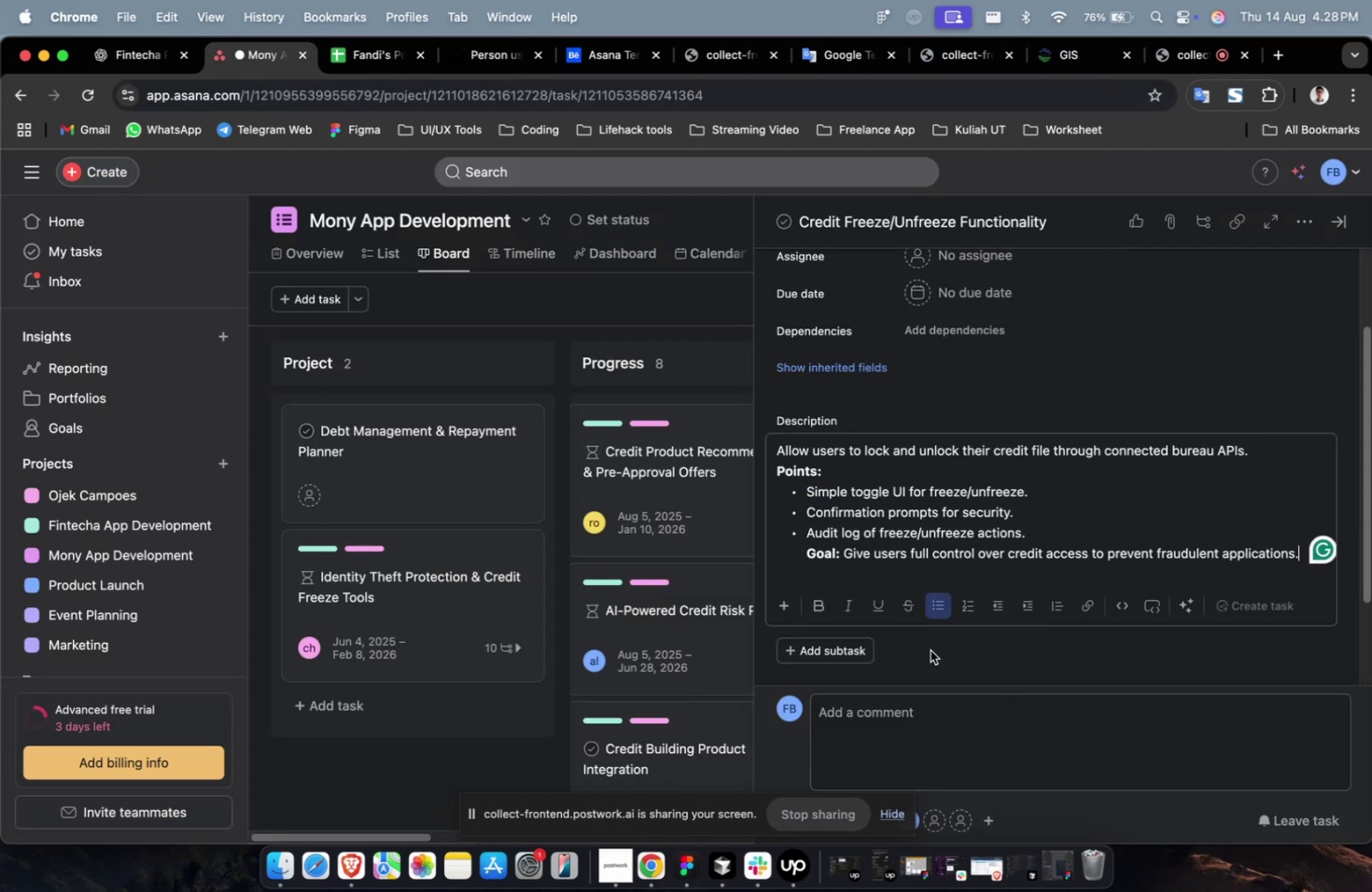 
scroll: coordinate [930, 649], scroll_direction: up, amount: 13.0
 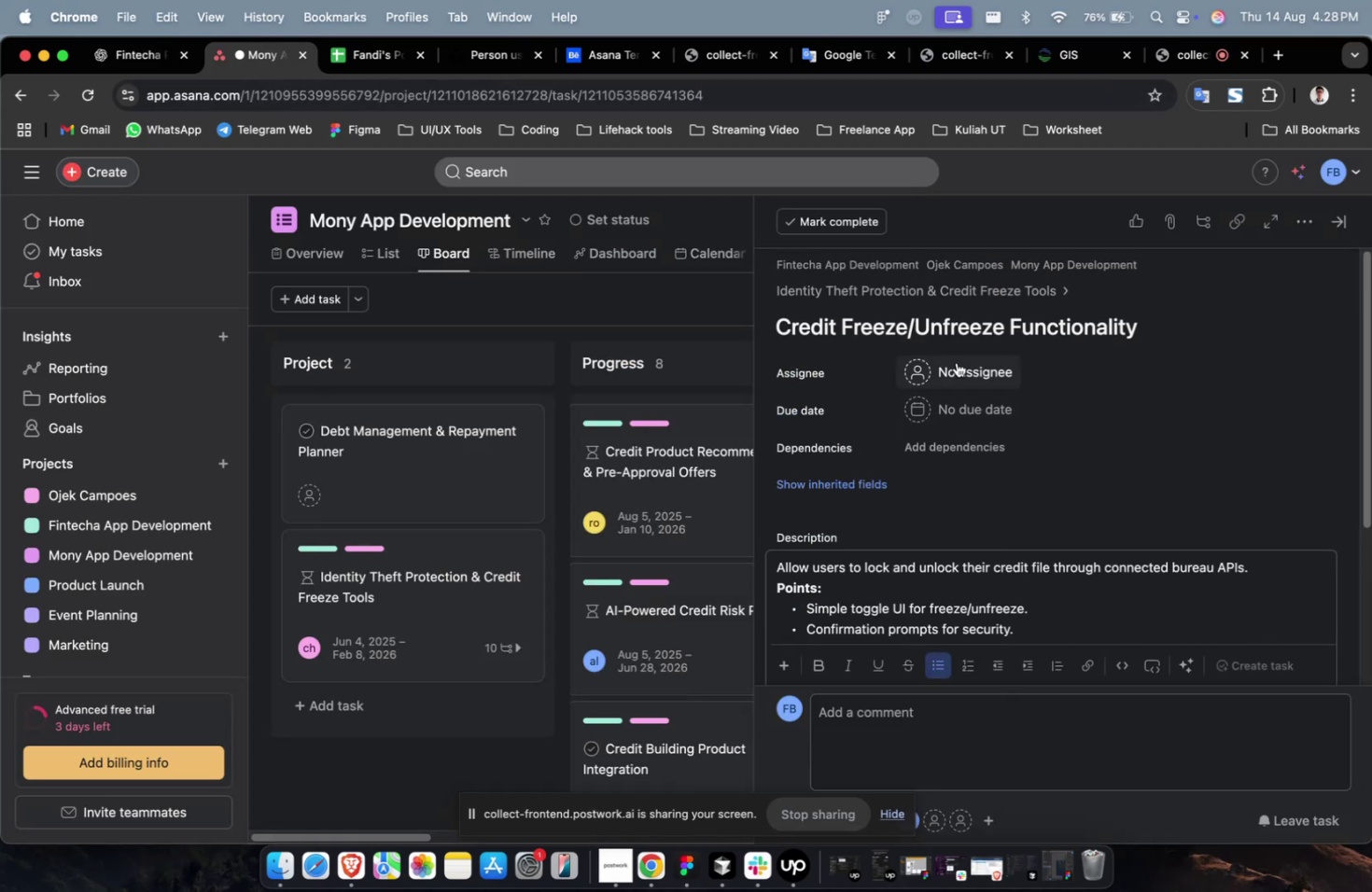 
left_click([956, 362])
 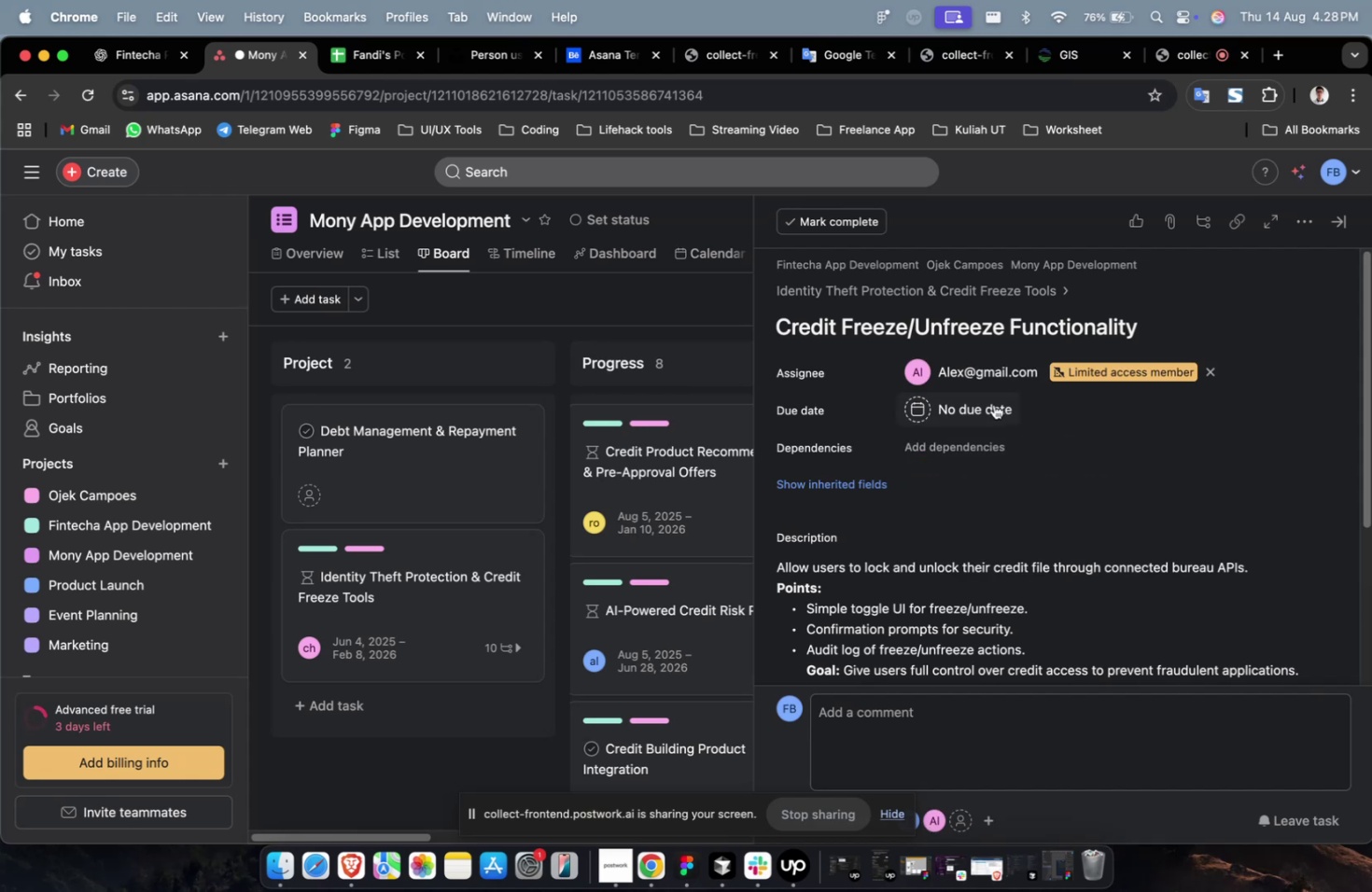 
double_click([990, 375])
 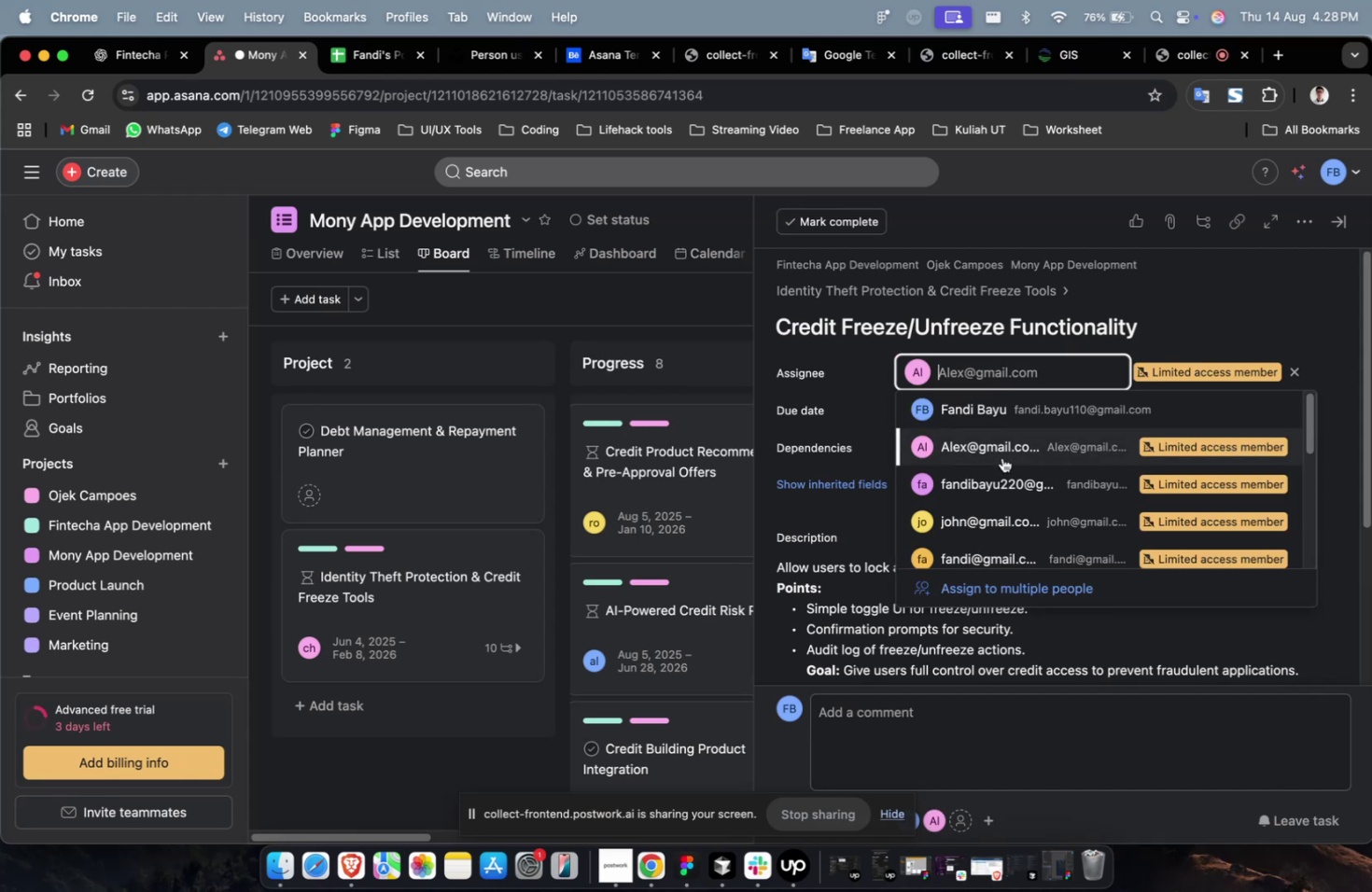 
scroll: coordinate [1001, 469], scroll_direction: down, amount: 4.0
 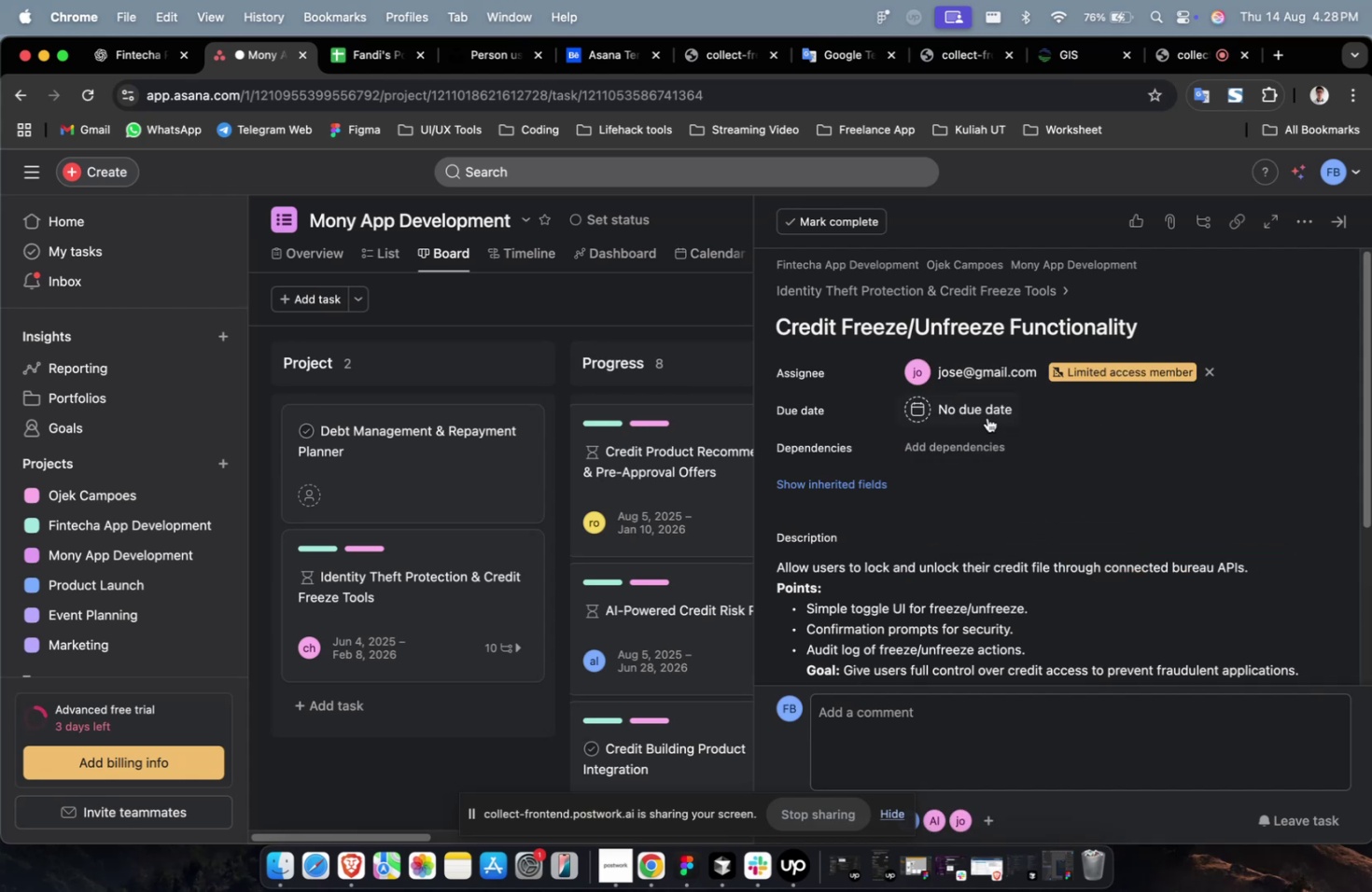 
double_click([986, 415])
 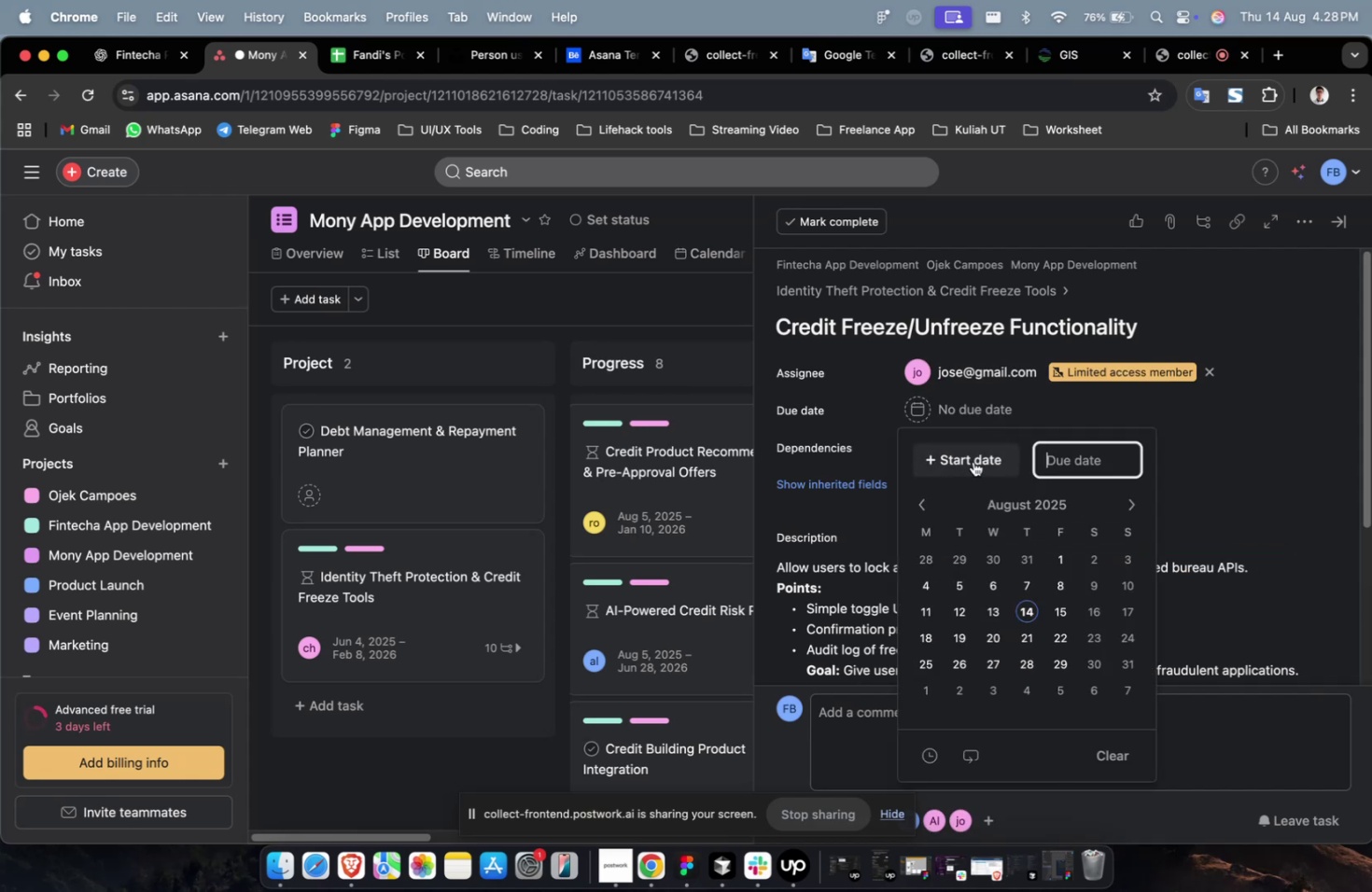 
triple_click([973, 461])
 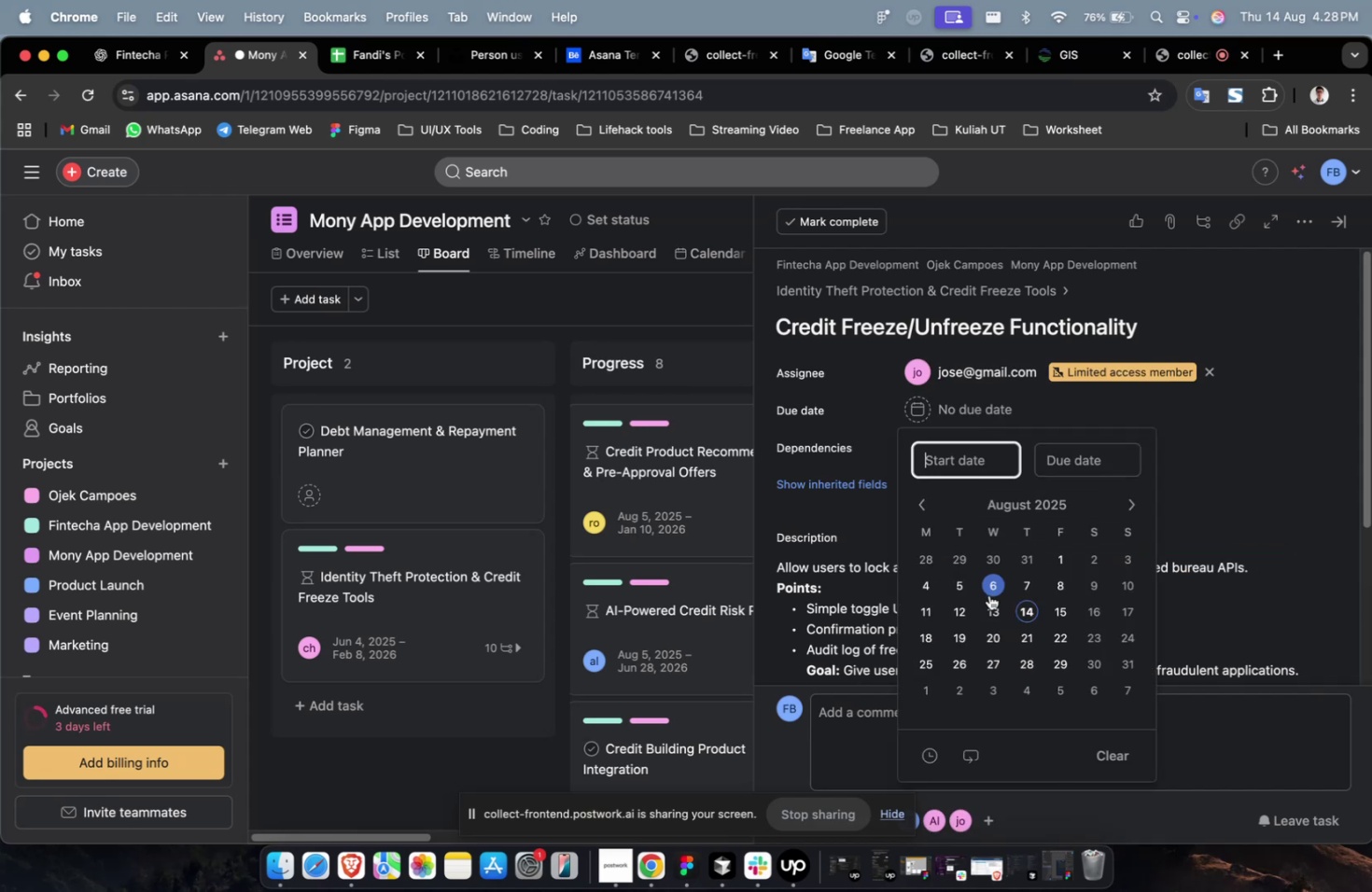 
triple_click([988, 594])
 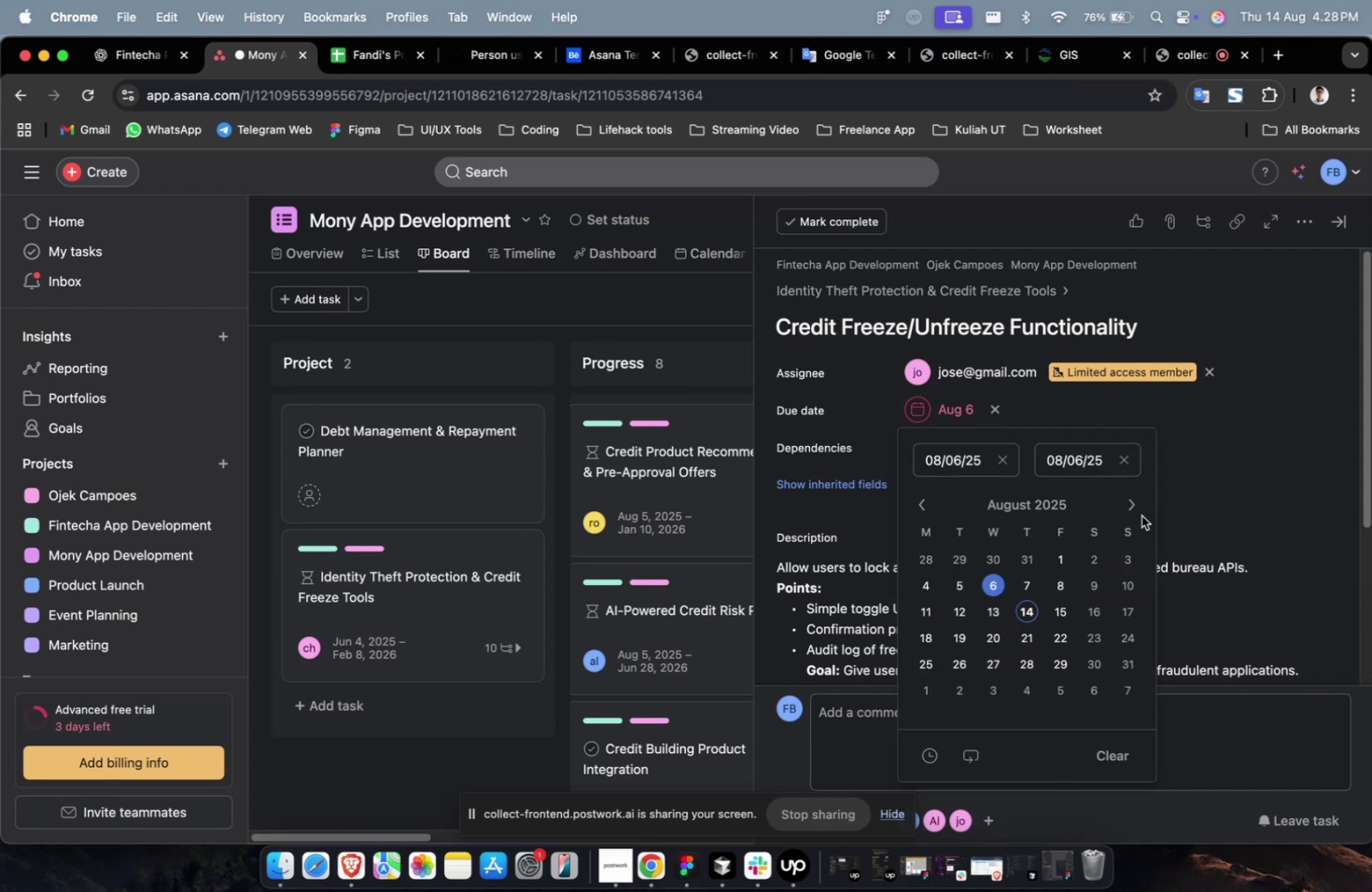 
triple_click([1141, 512])
 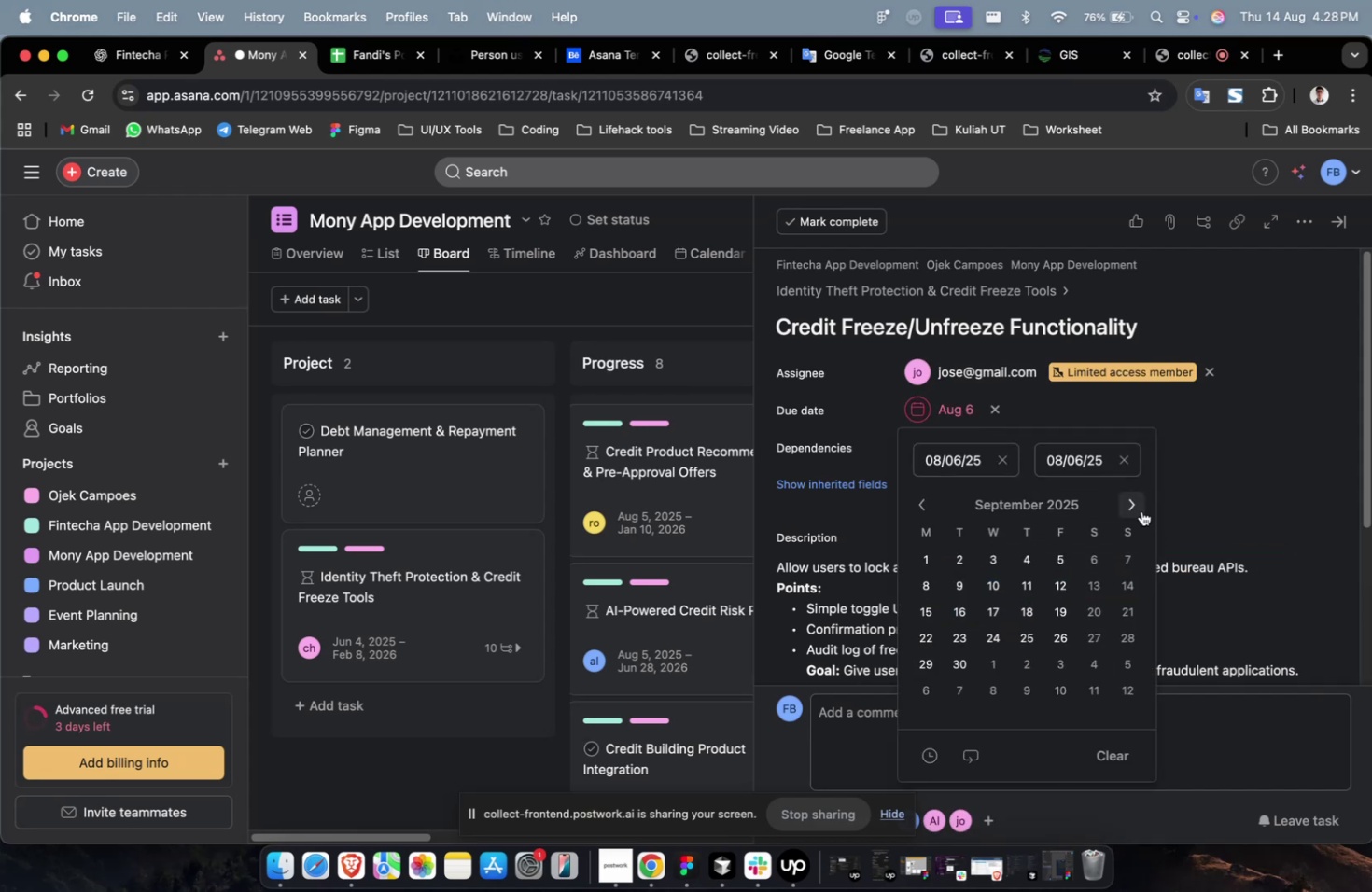 
triple_click([1141, 510])
 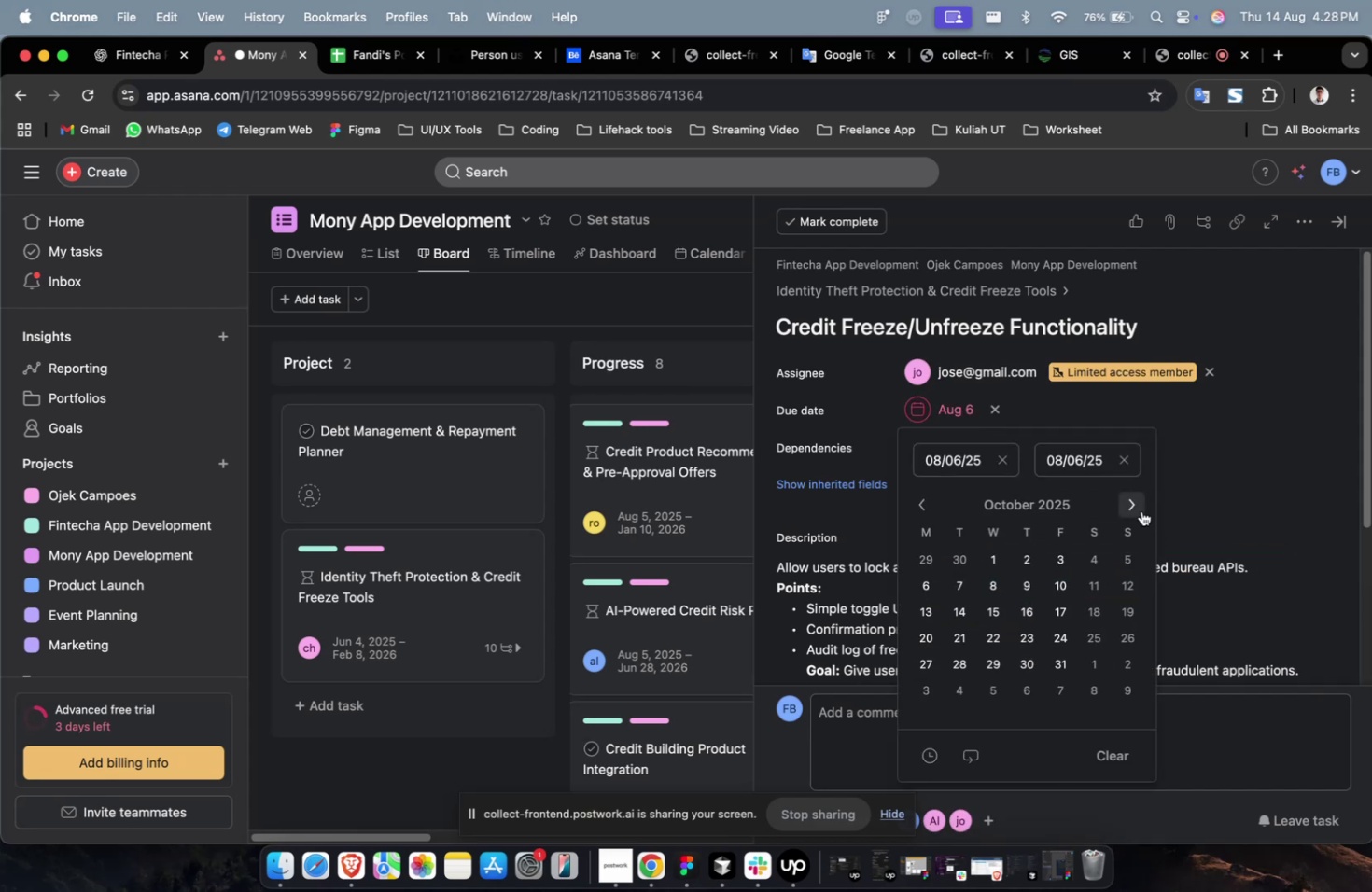 
triple_click([1141, 510])
 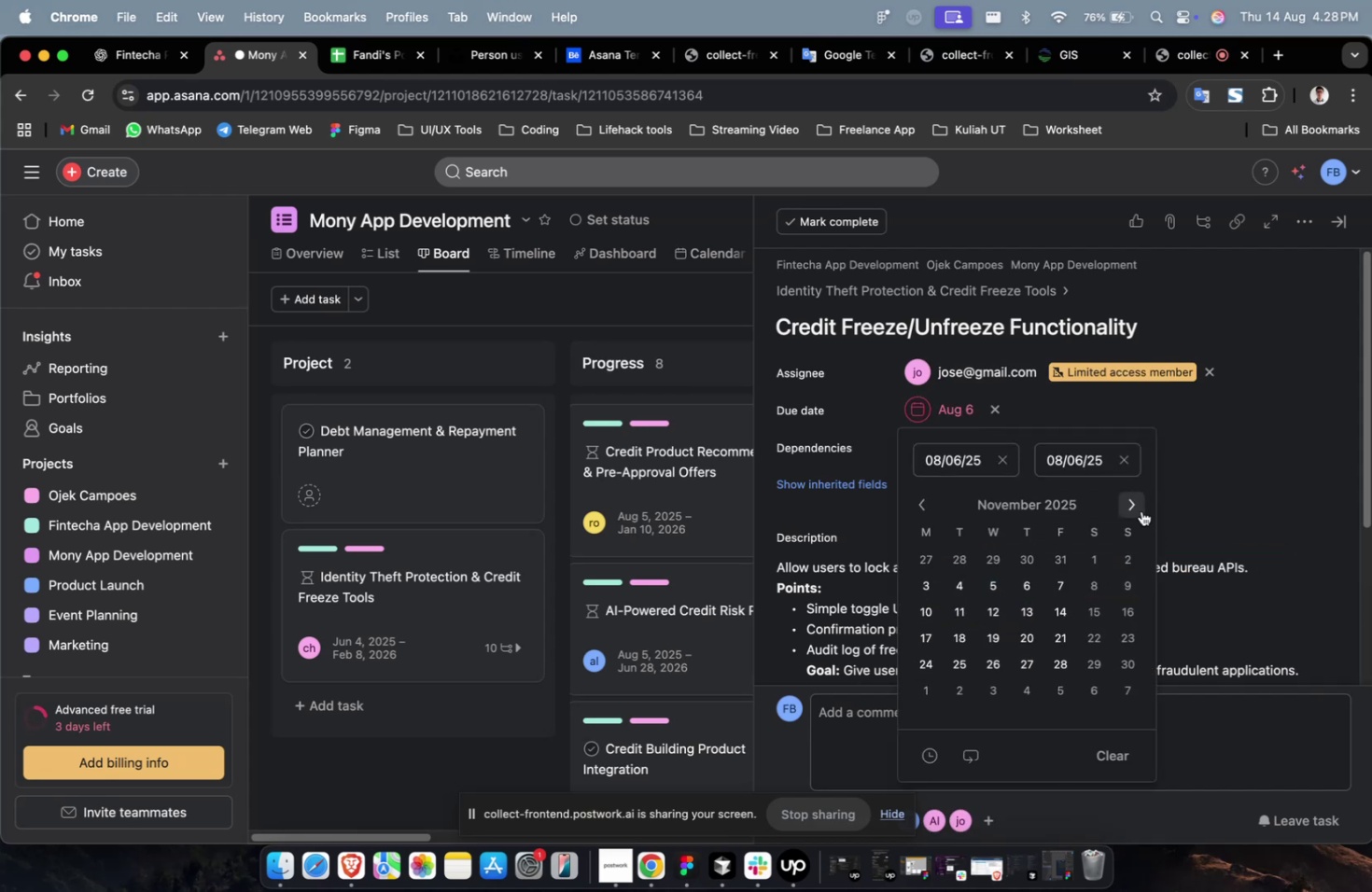 
triple_click([1141, 510])
 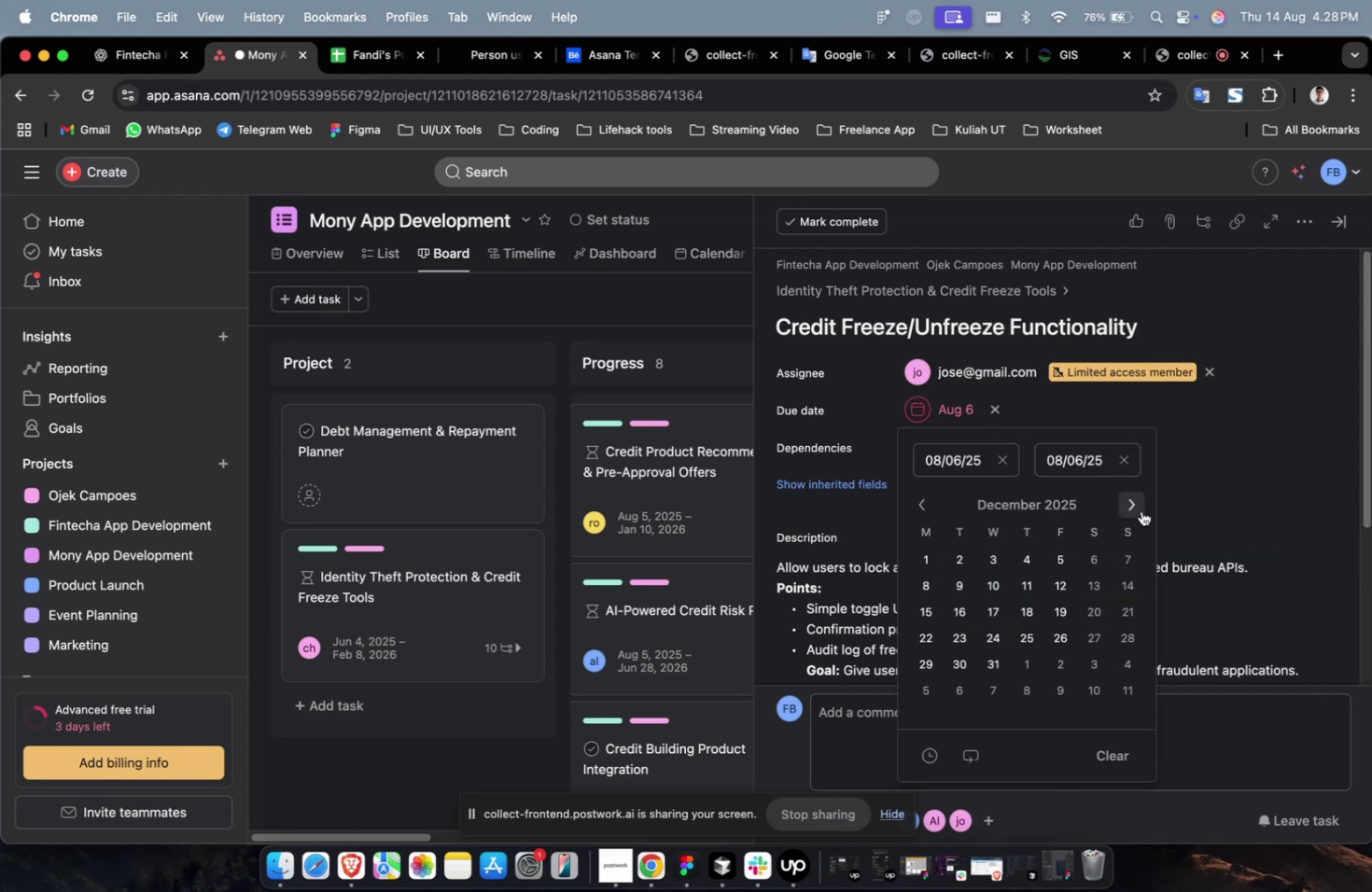 
triple_click([1141, 510])
 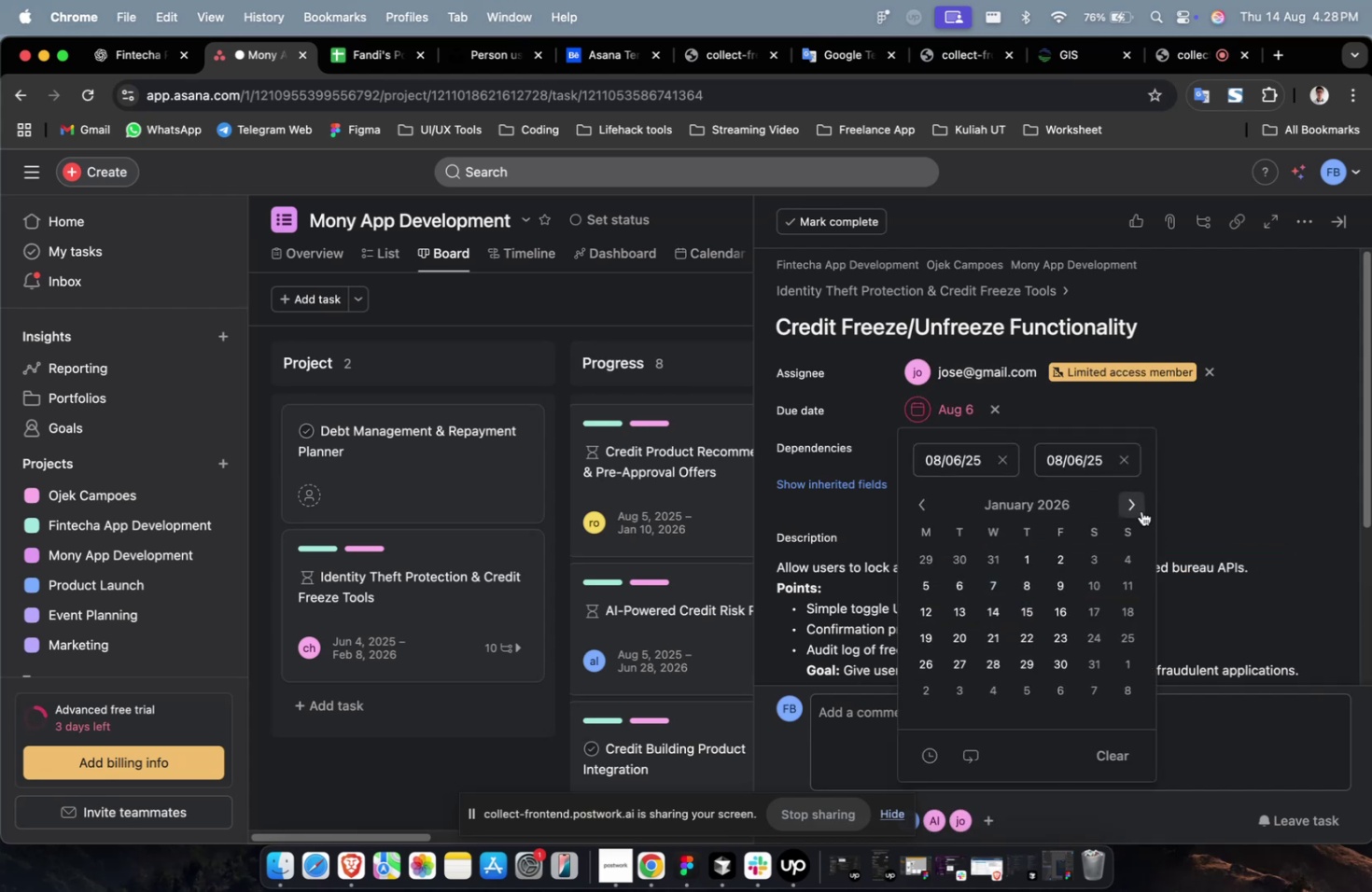 
triple_click([1141, 510])
 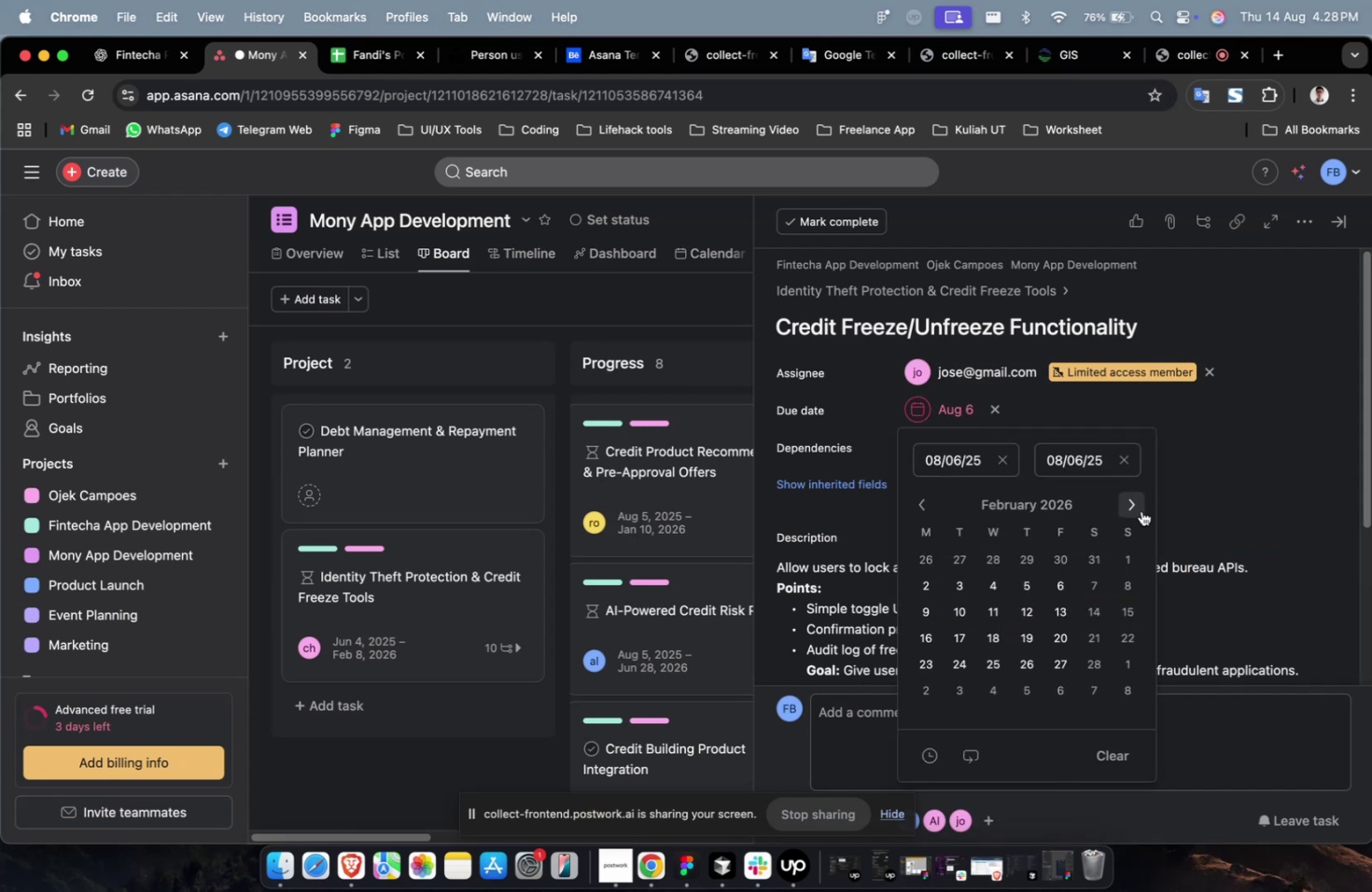 
triple_click([1141, 510])
 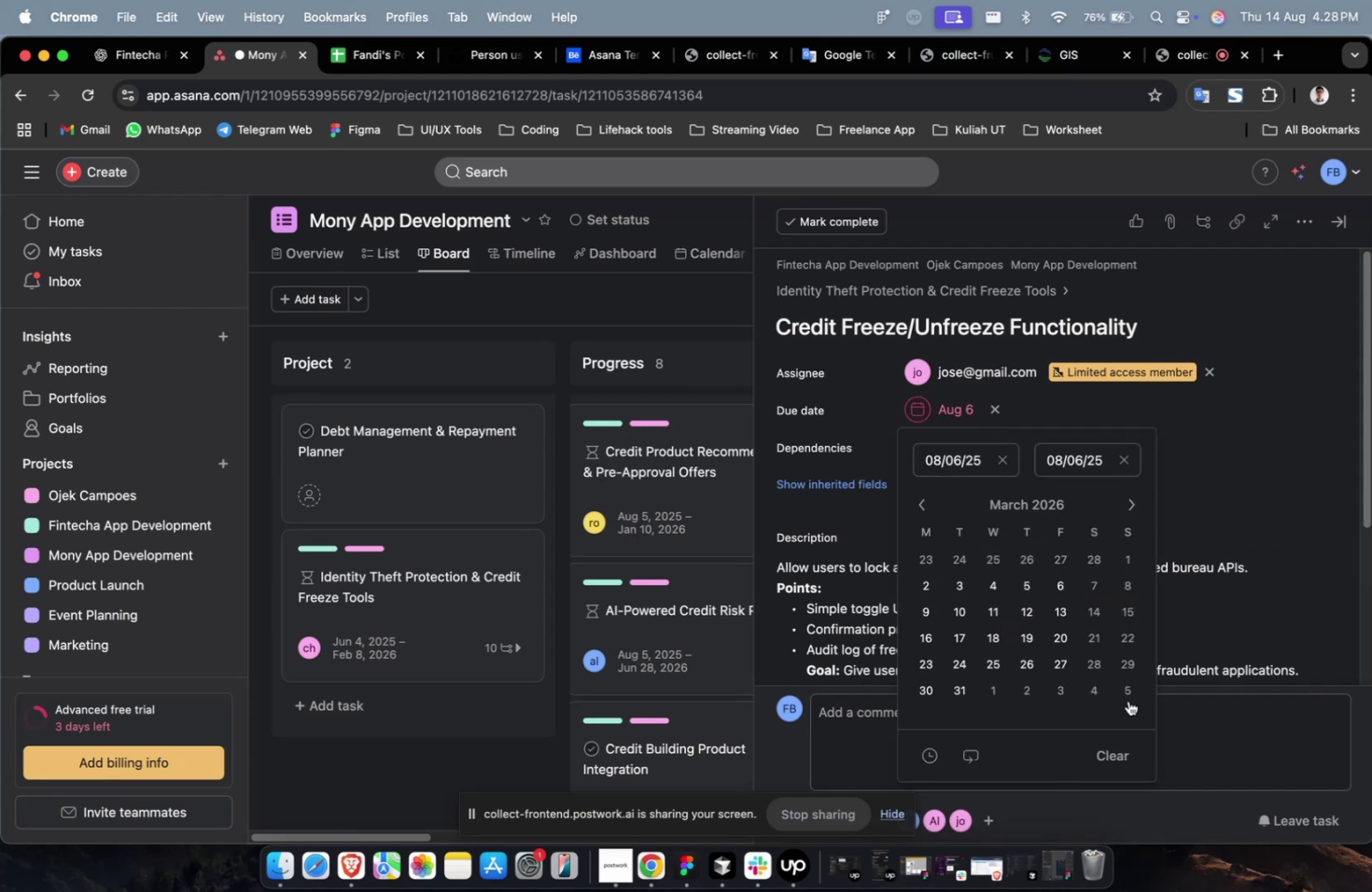 
triple_click([1127, 699])
 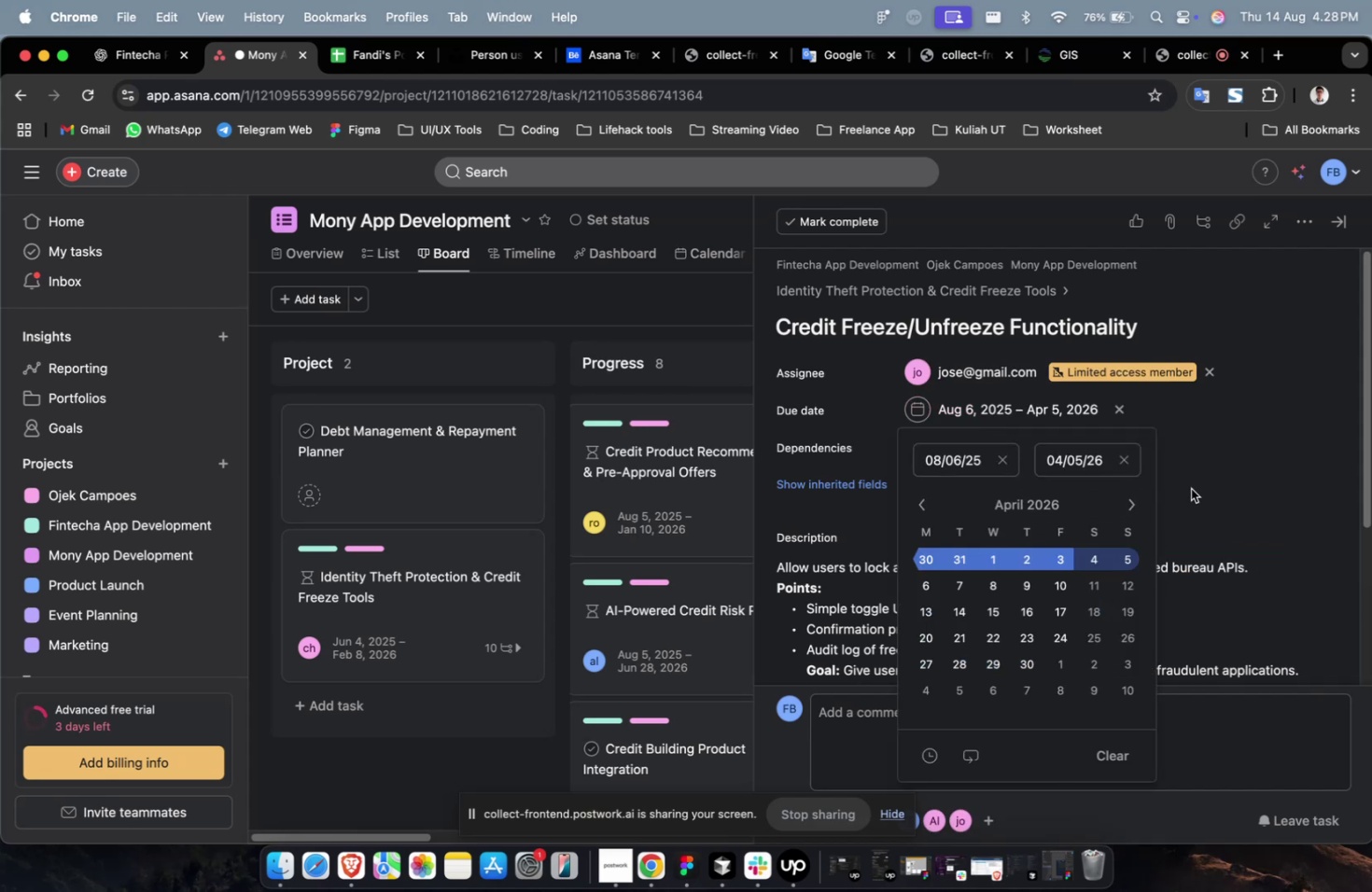 
triple_click([1190, 487])
 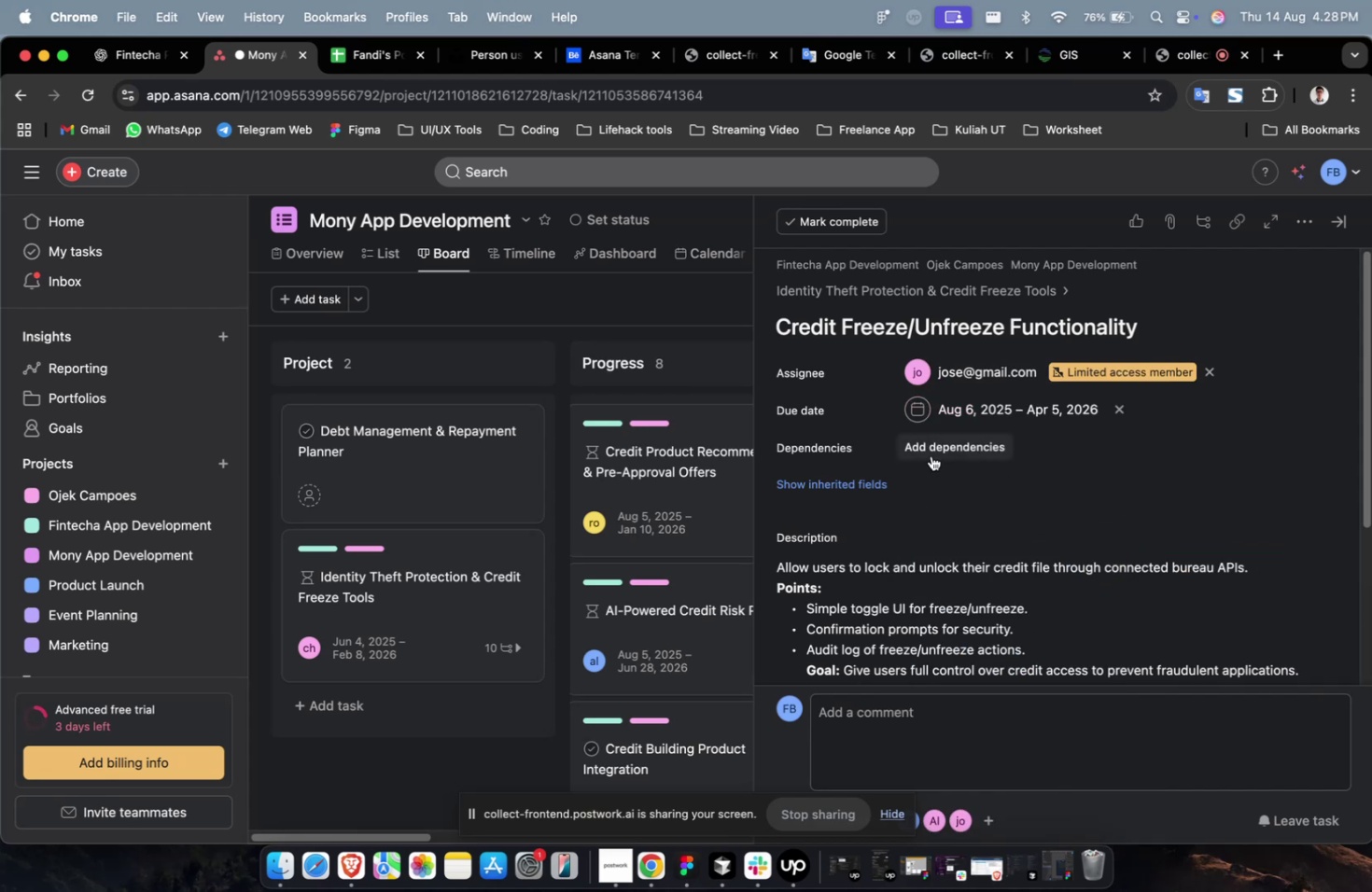 
left_click([944, 453])
 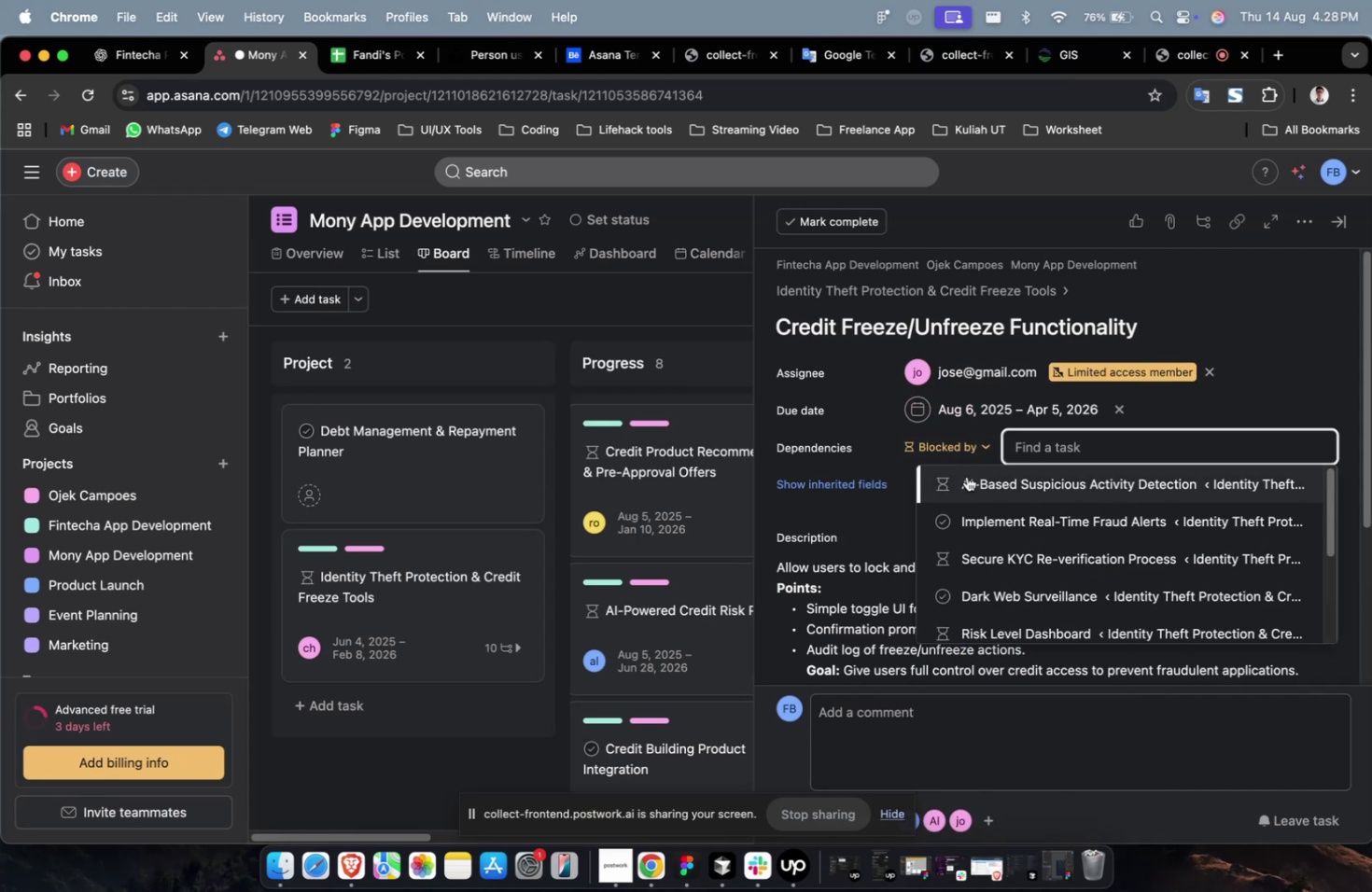 
double_click([966, 476])
 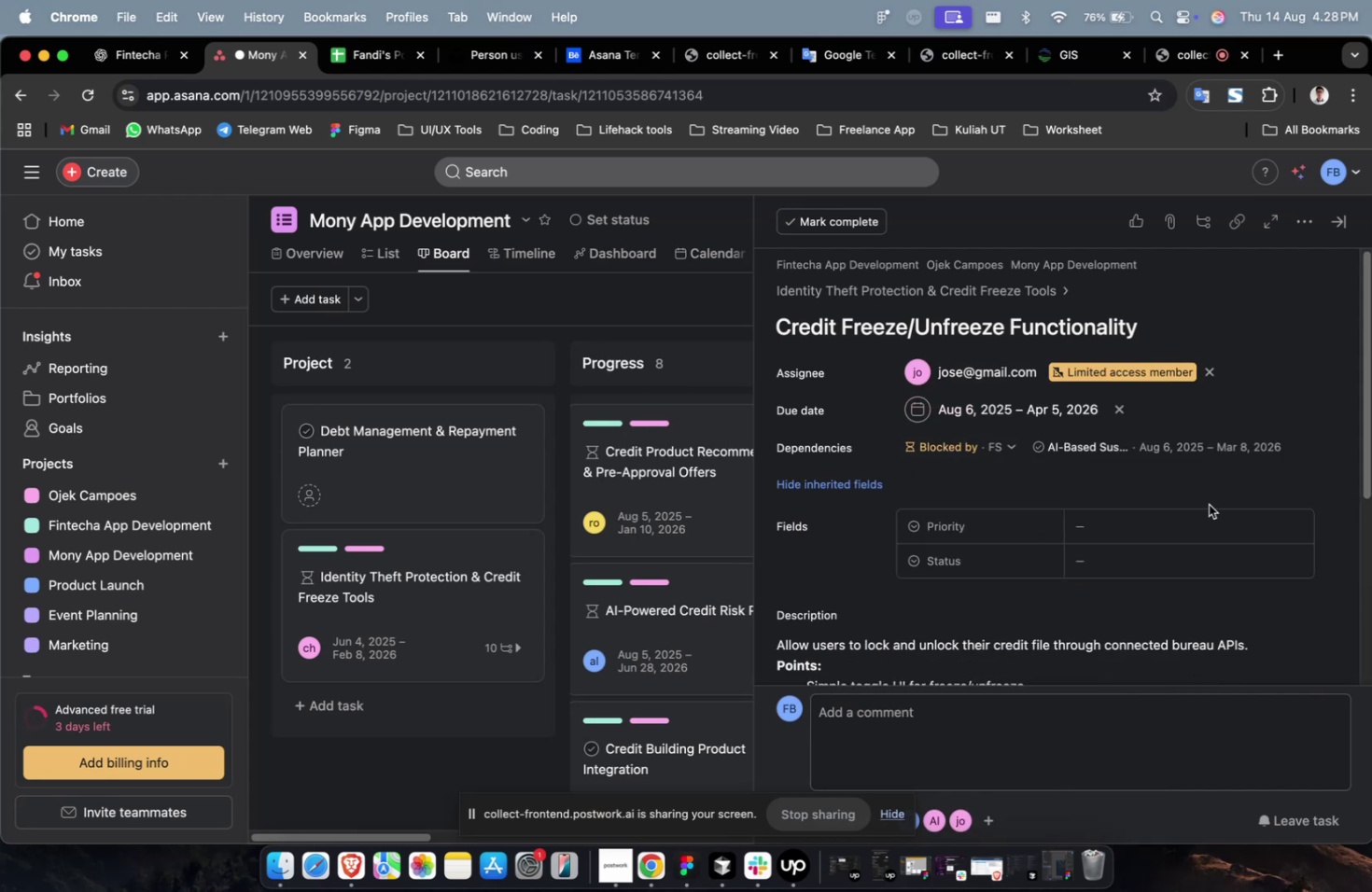 
triple_click([1209, 520])
 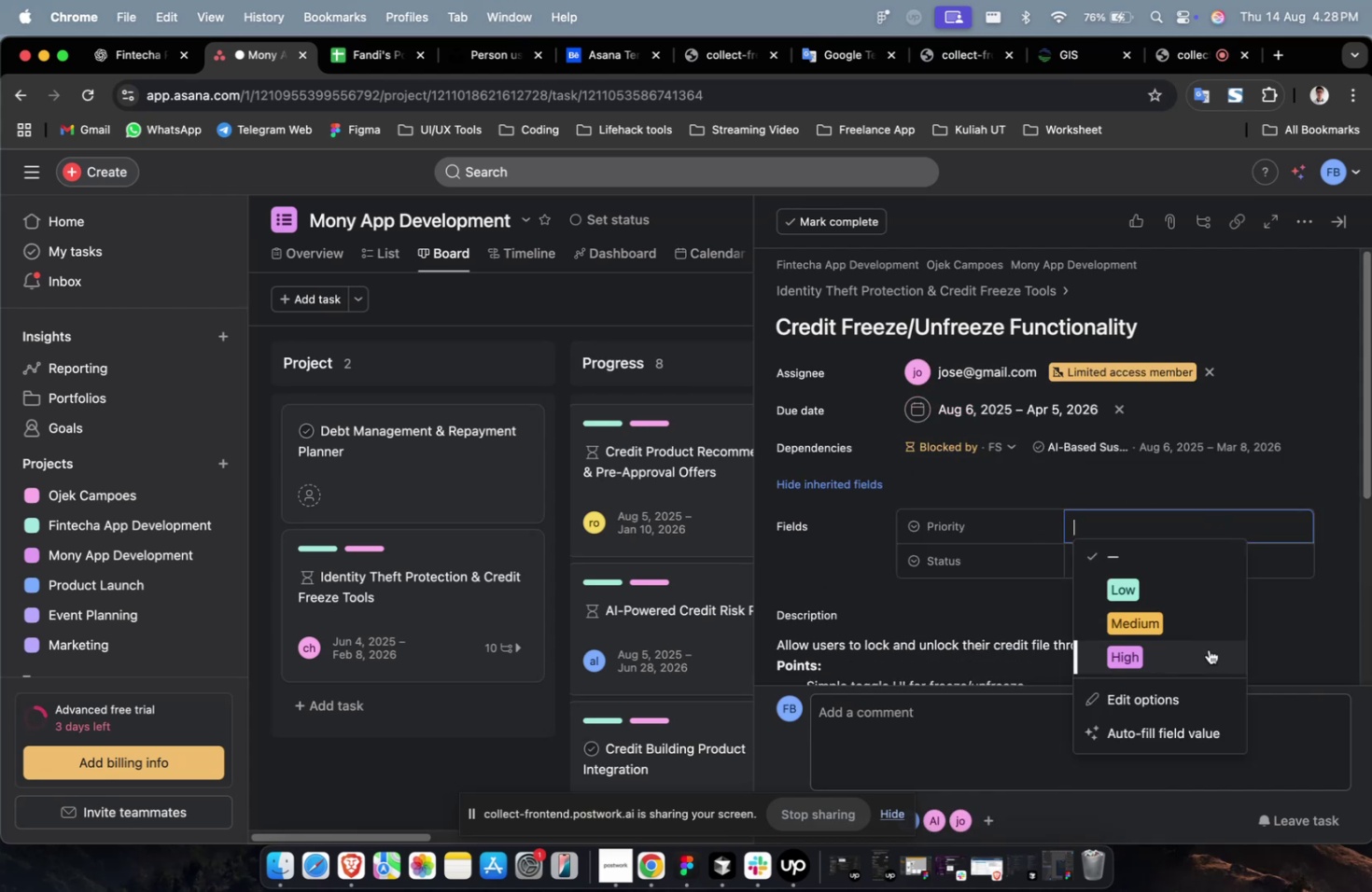 
triple_click([1208, 648])
 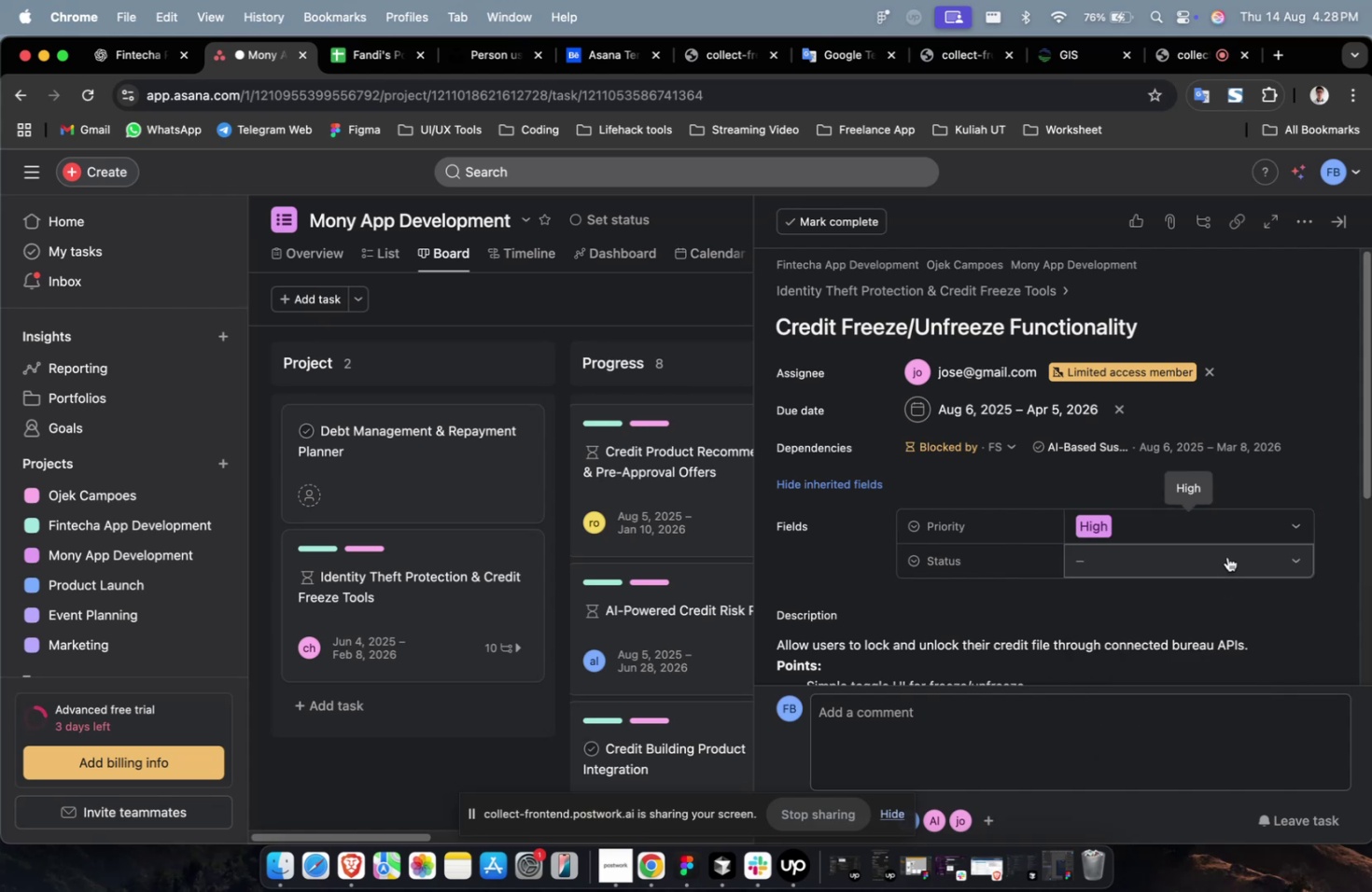 
triple_click([1226, 556])
 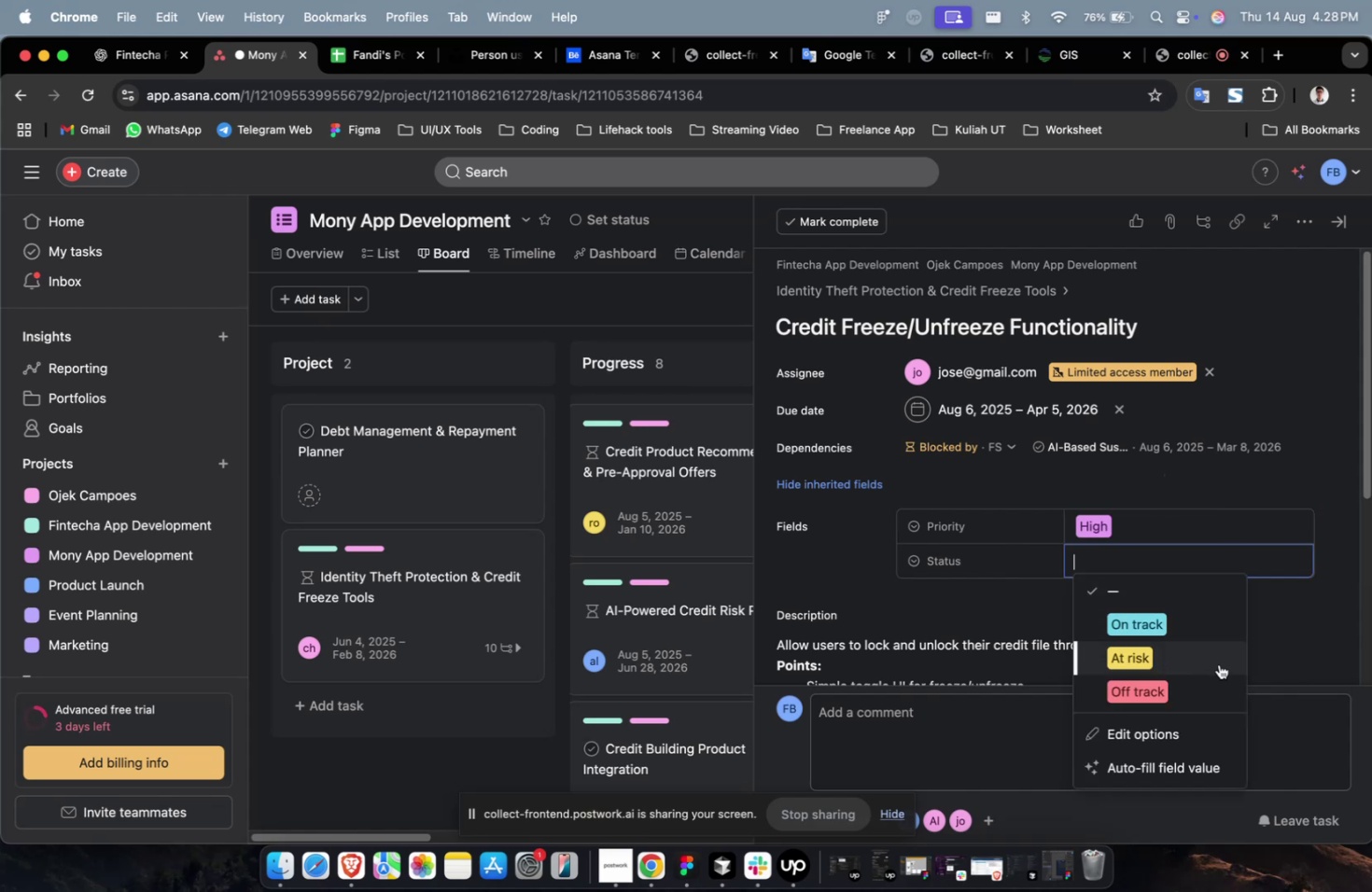 
triple_click([1218, 663])
 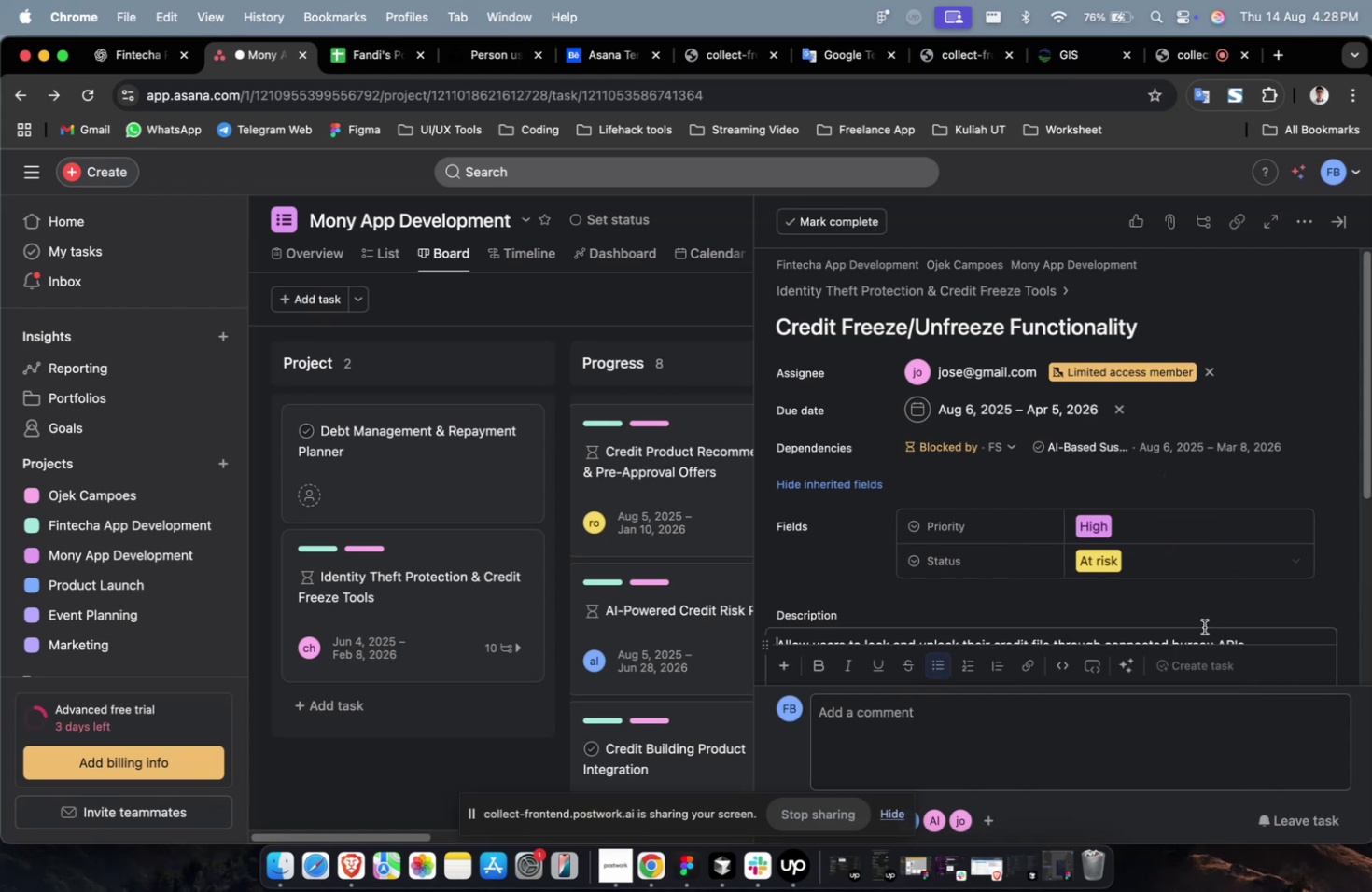 
scroll: coordinate [1202, 626], scroll_direction: down, amount: 31.0
 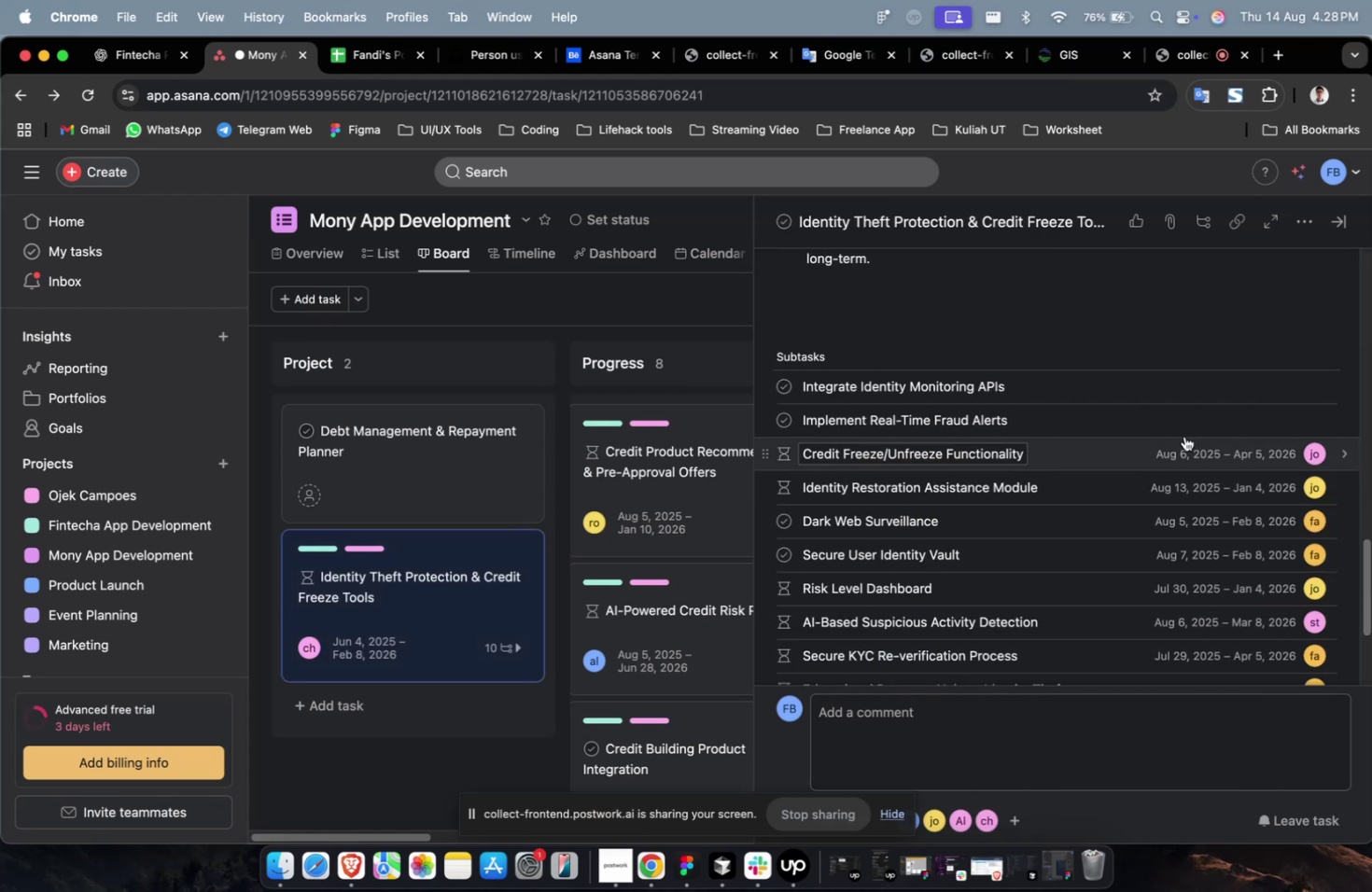 
left_click([1183, 436])
 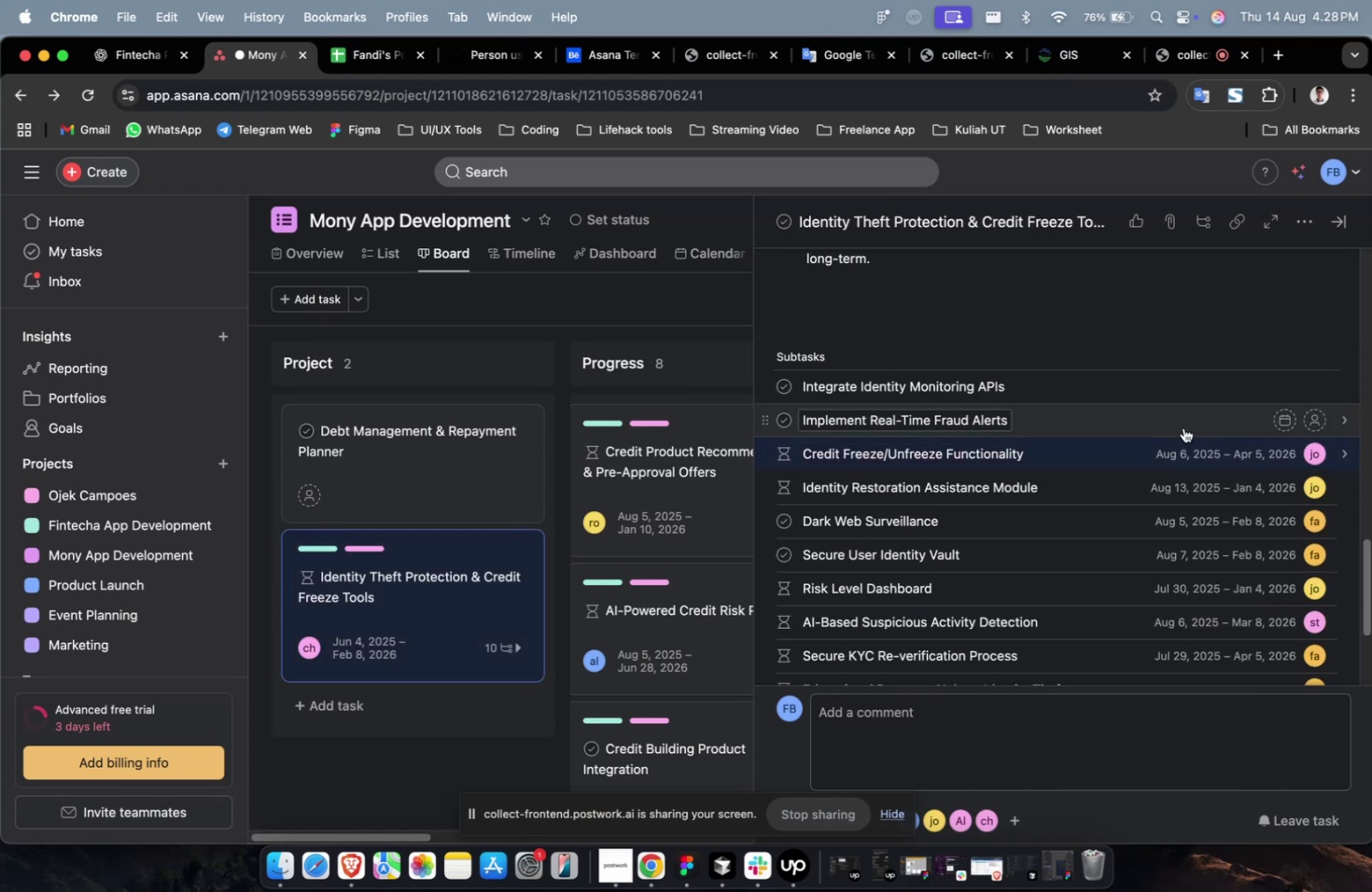 
left_click([1184, 425])
 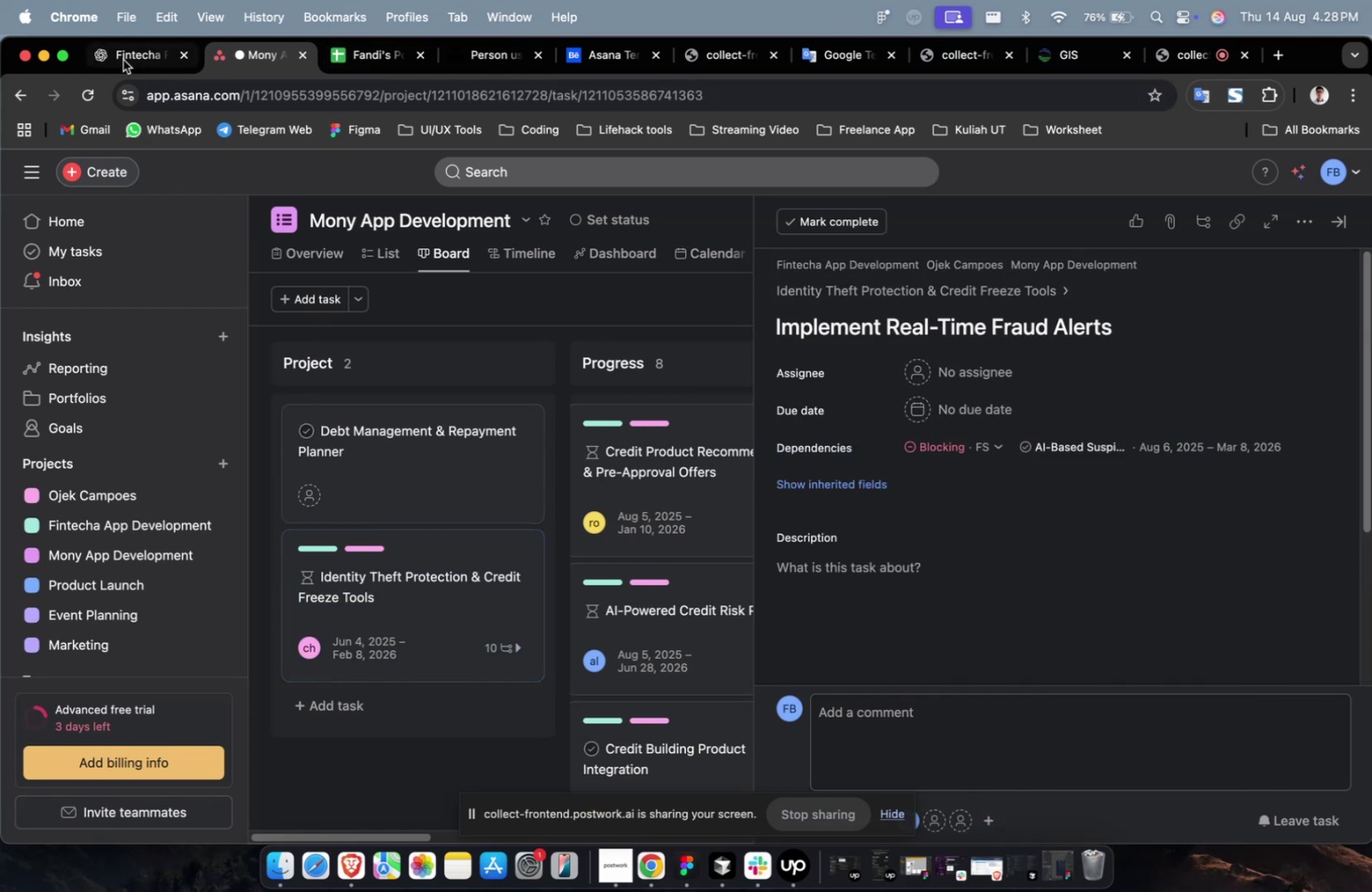 
left_click([109, 57])
 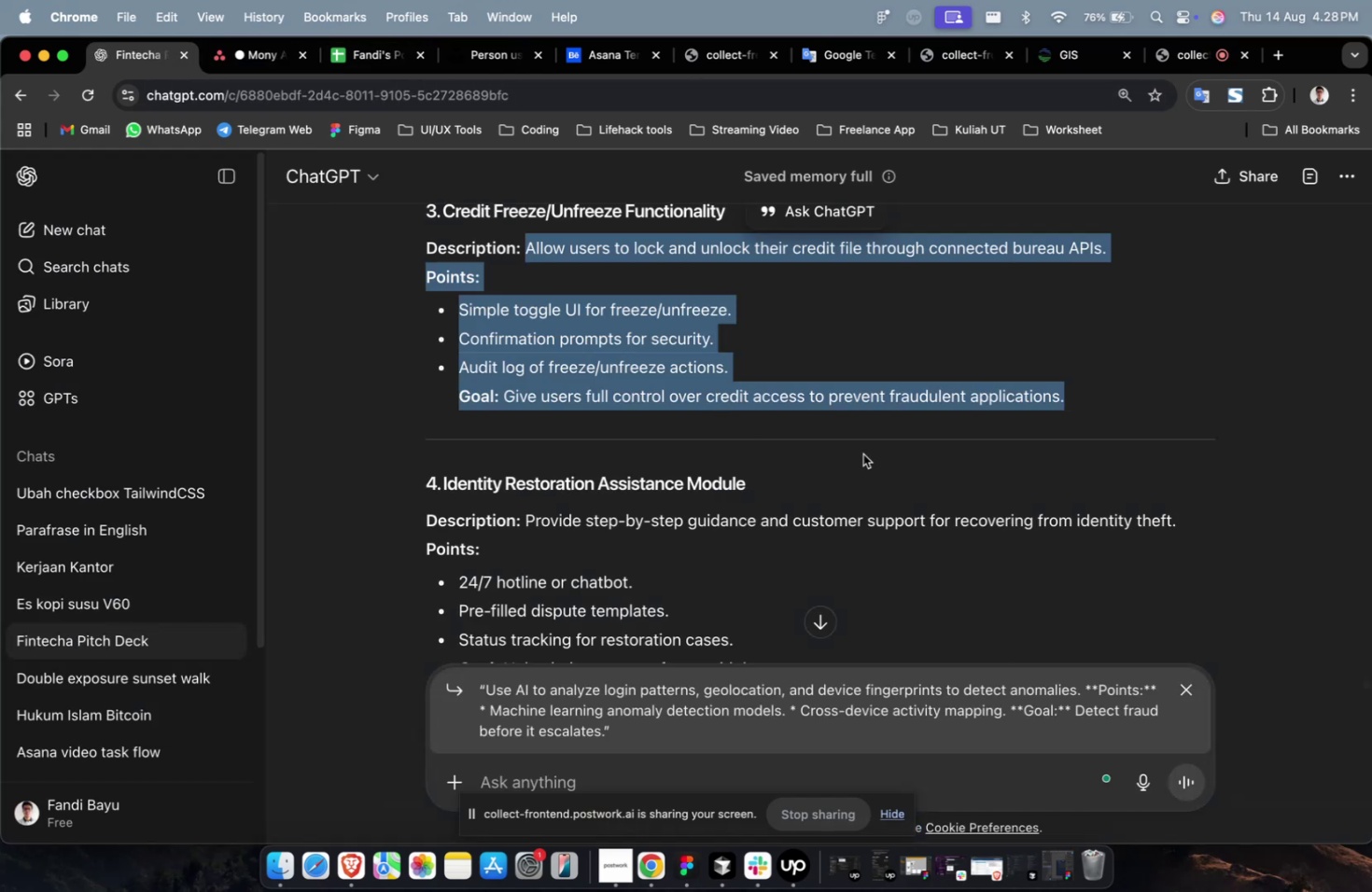 
double_click([891, 463])
 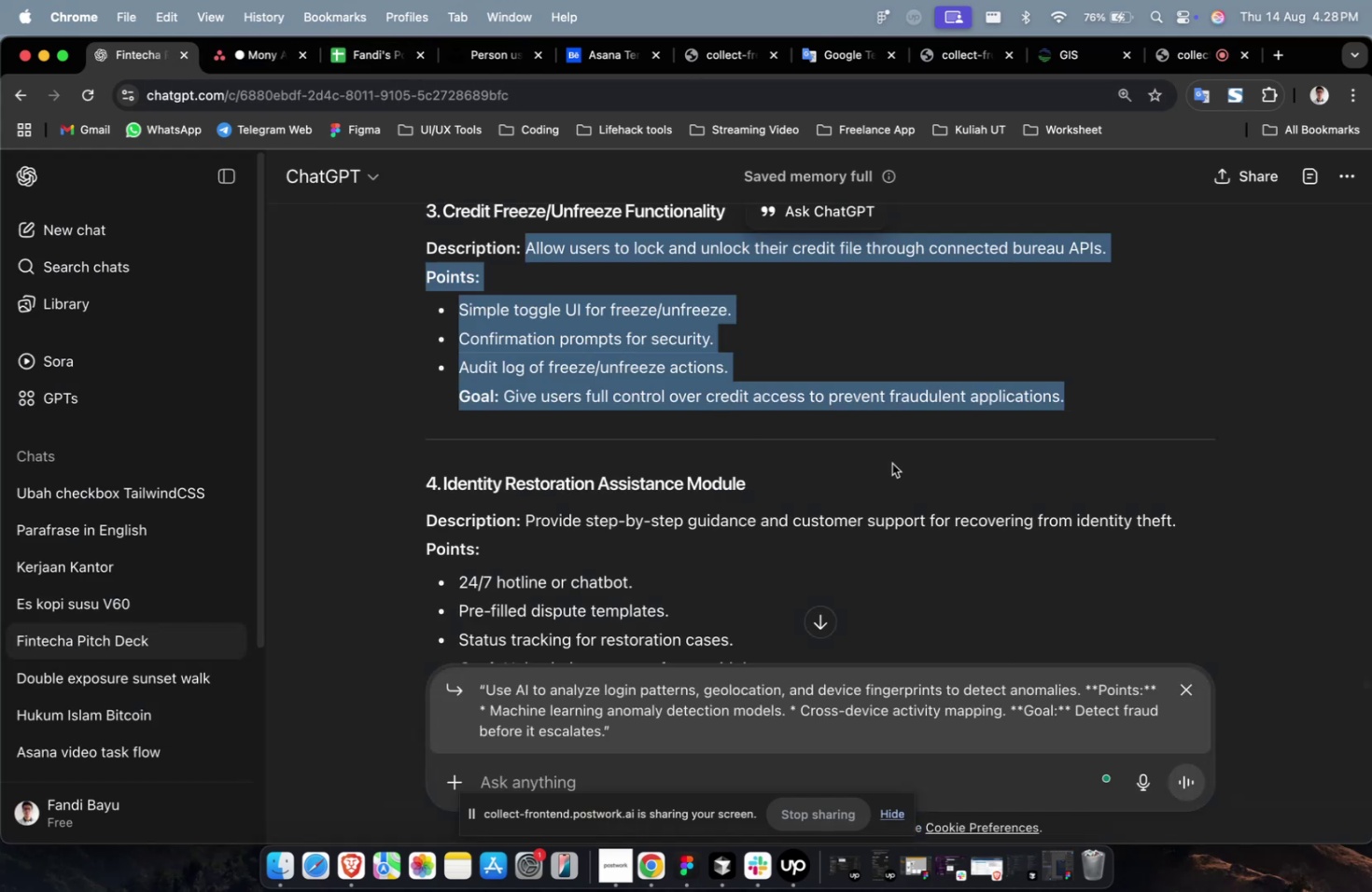 
scroll: coordinate [898, 483], scroll_direction: up, amount: 20.0
 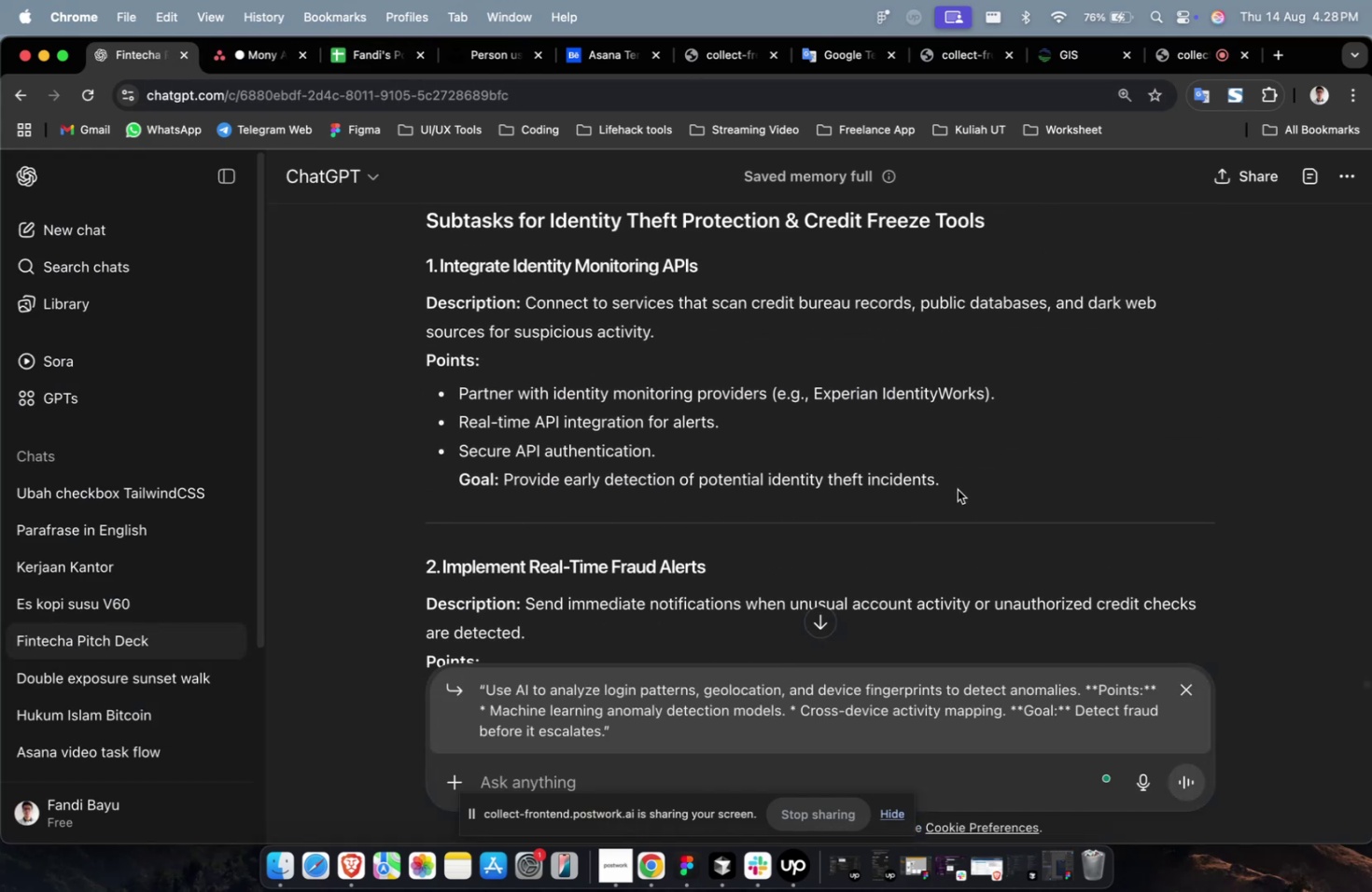 
left_click_drag(start_coordinate=[957, 482], to_coordinate=[676, 338])
 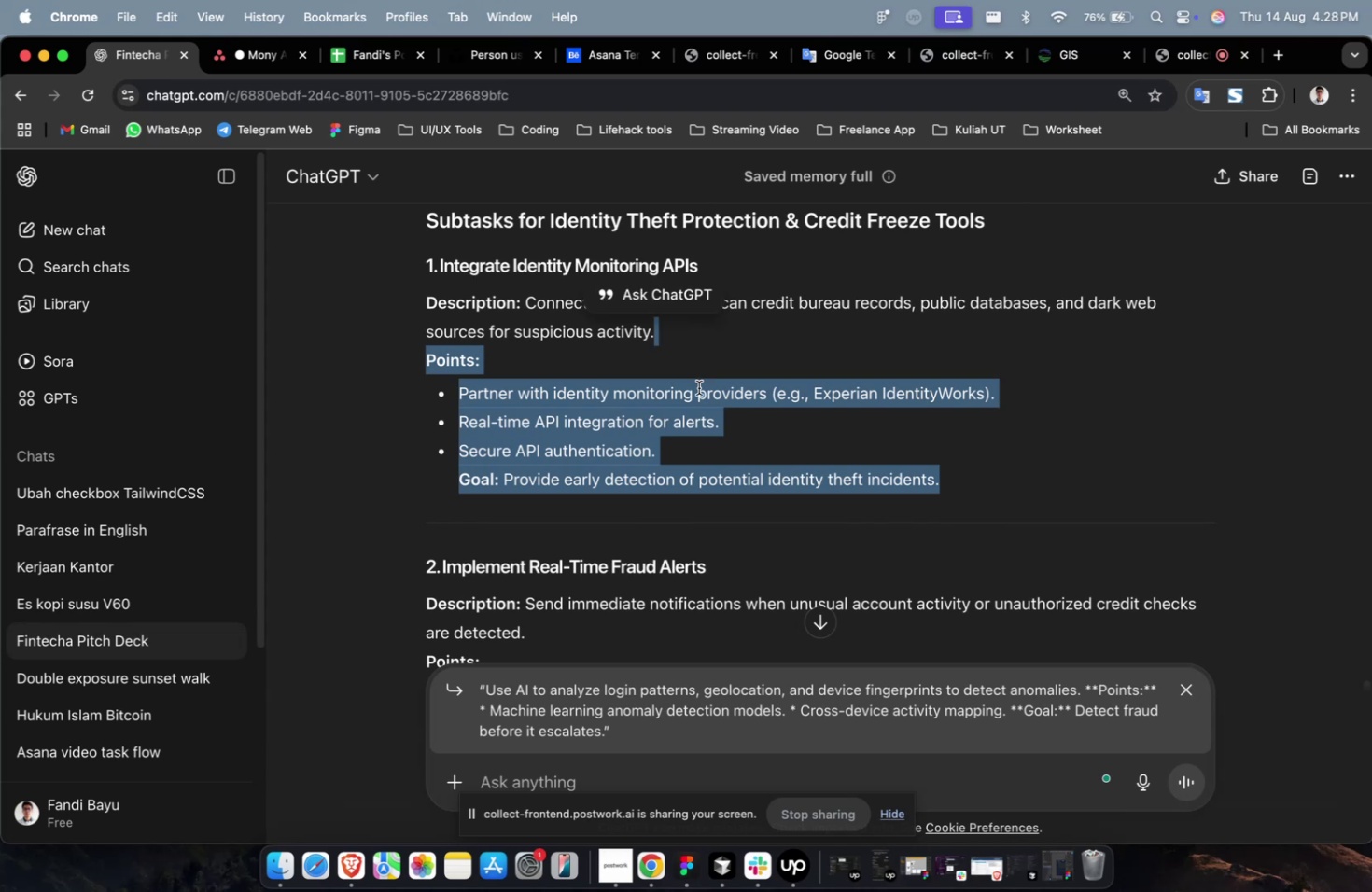 
scroll: coordinate [761, 495], scroll_direction: down, amount: 6.0
 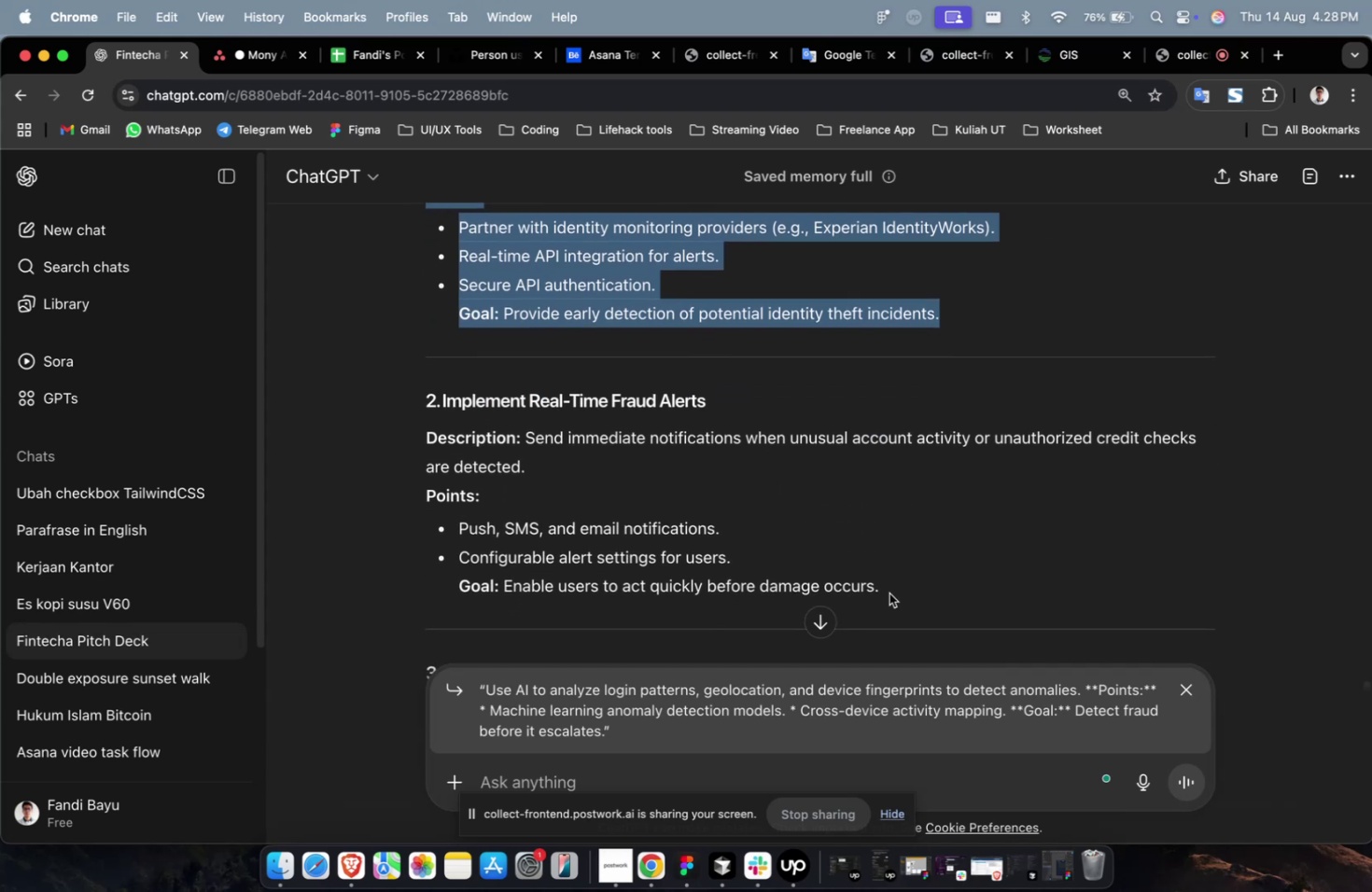 
left_click_drag(start_coordinate=[892, 599], to_coordinate=[528, 449])
 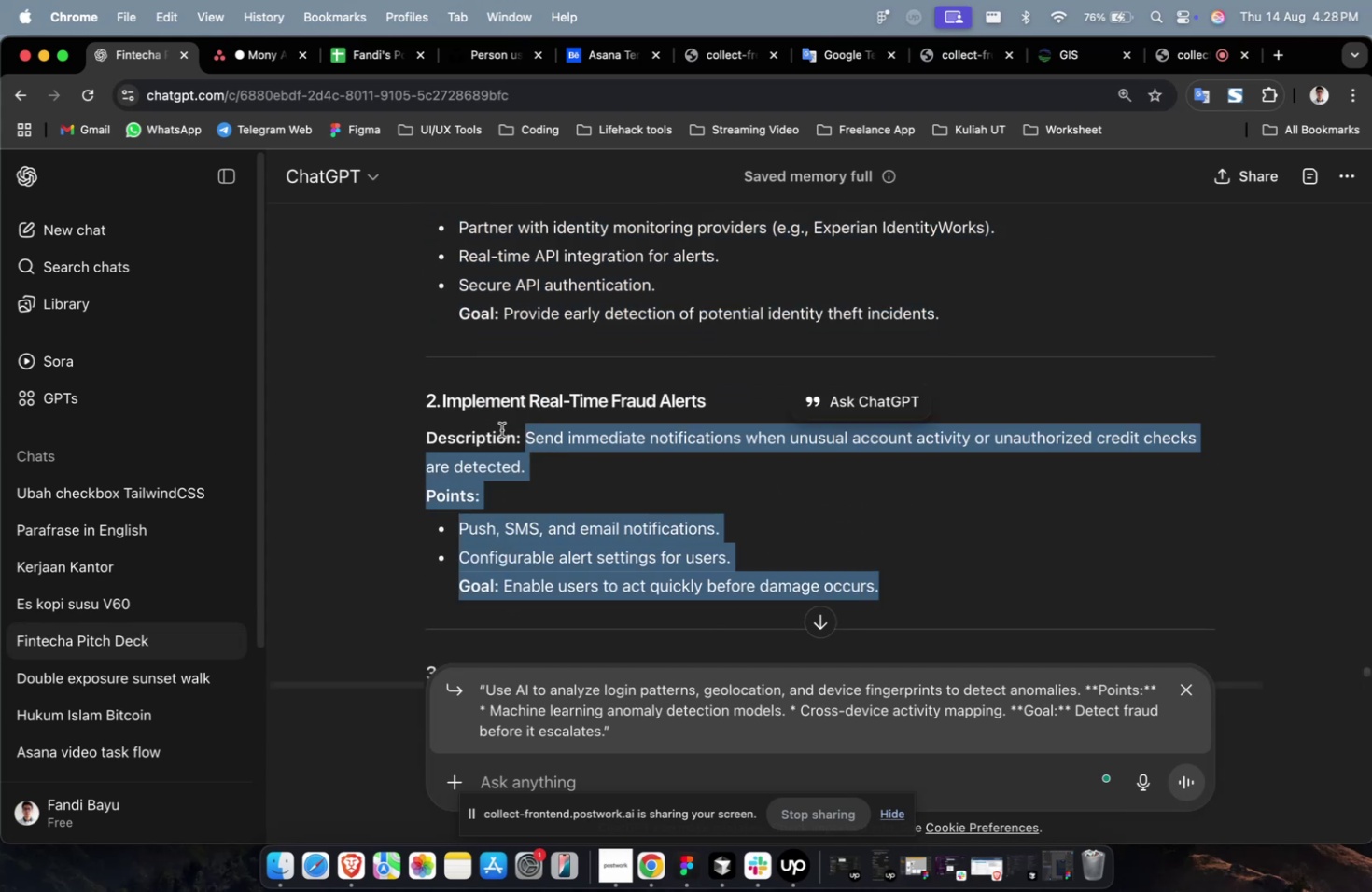 
key(Meta+C)
 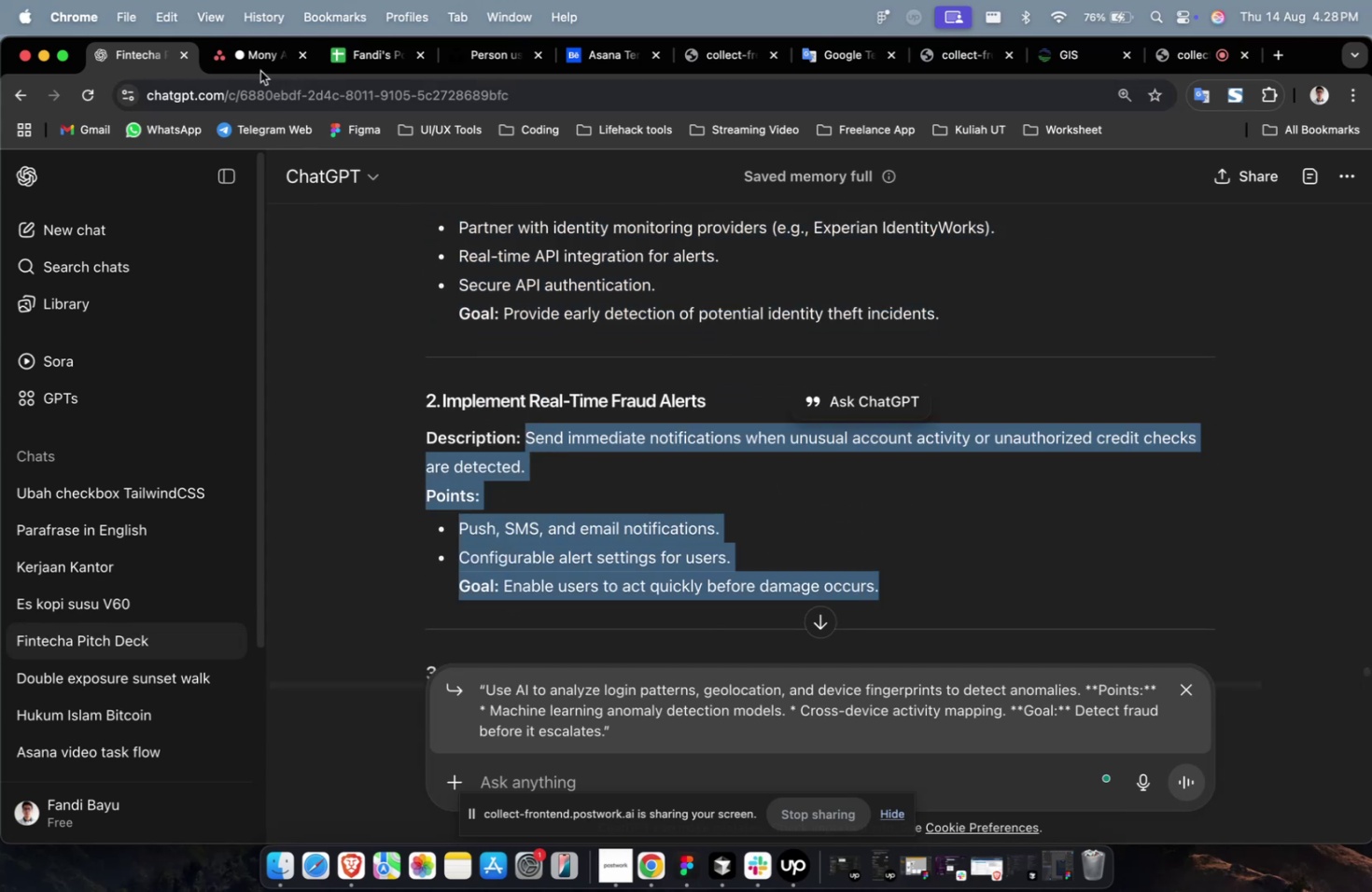 
key(Meta+C)
 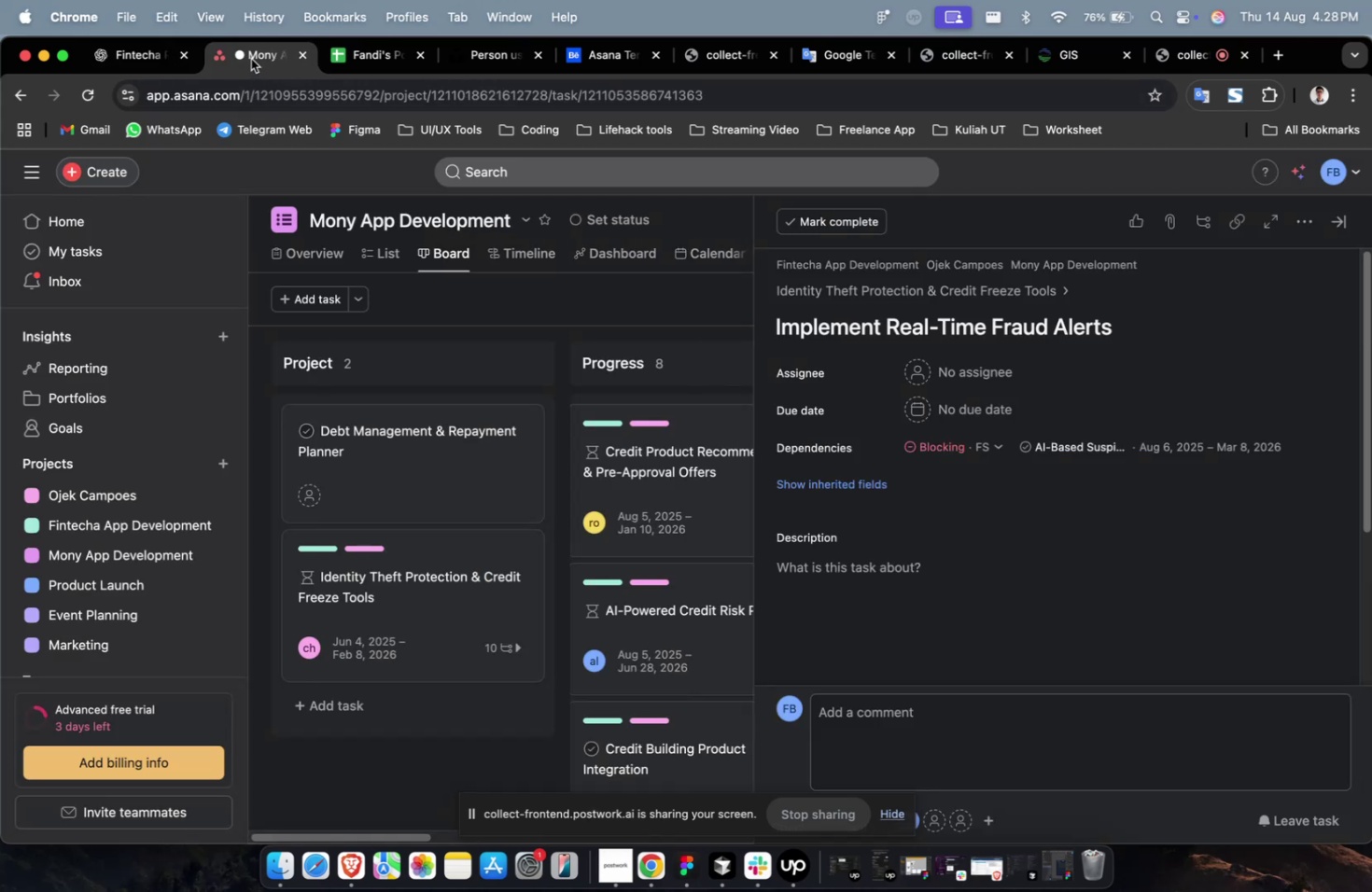 
left_click([251, 59])
 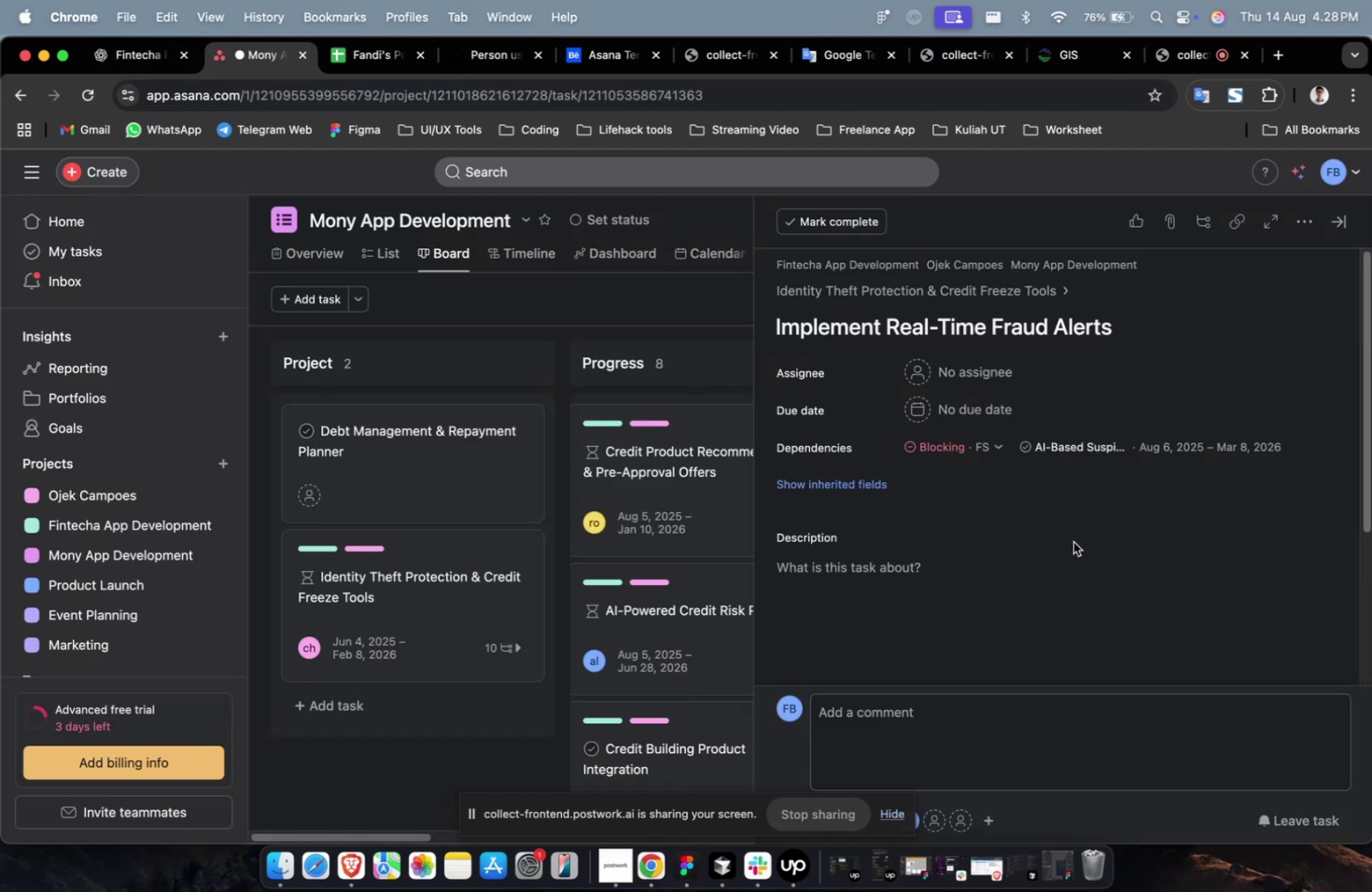 
left_click([1069, 549])
 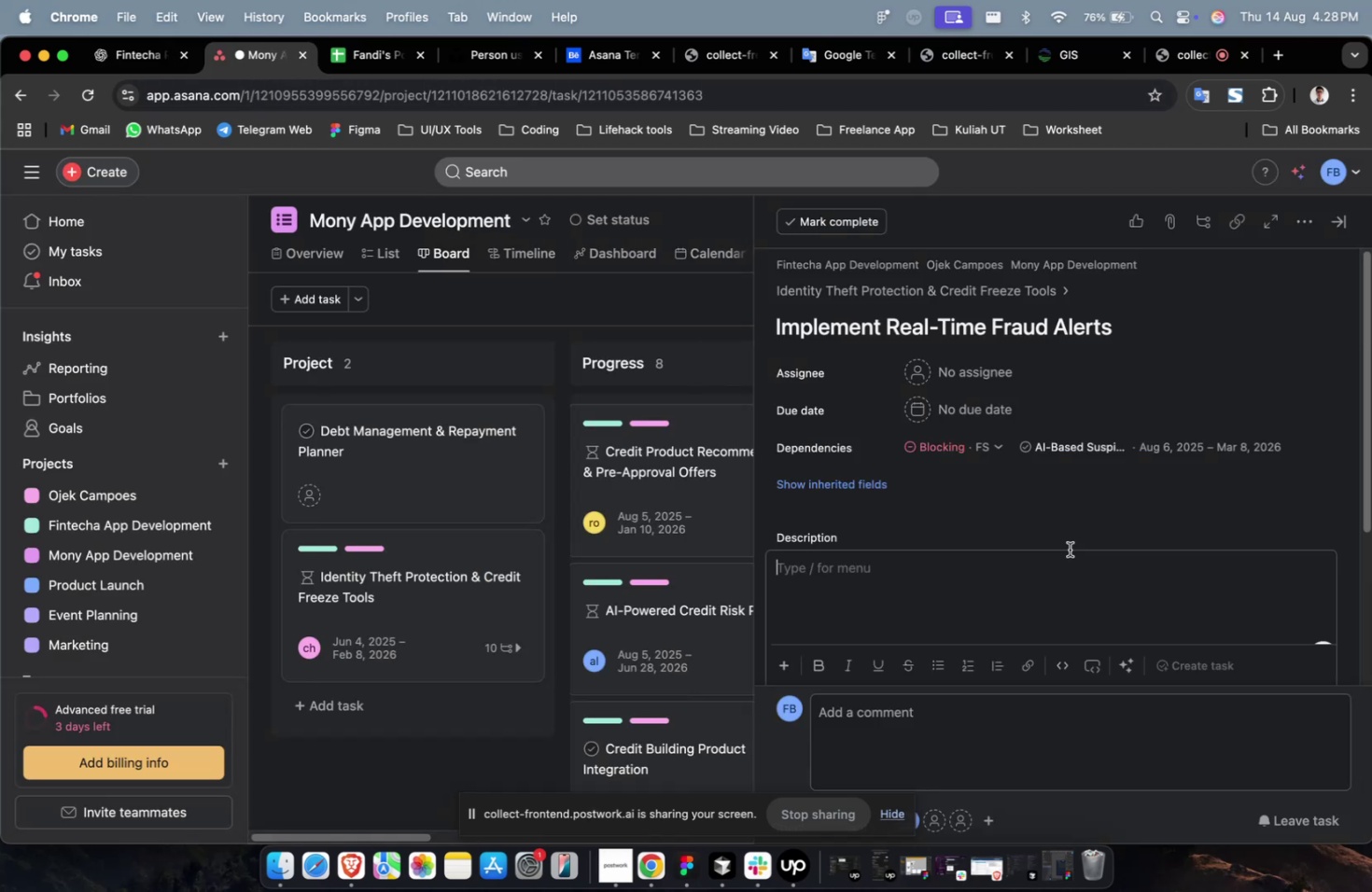 
key(Meta+V)
 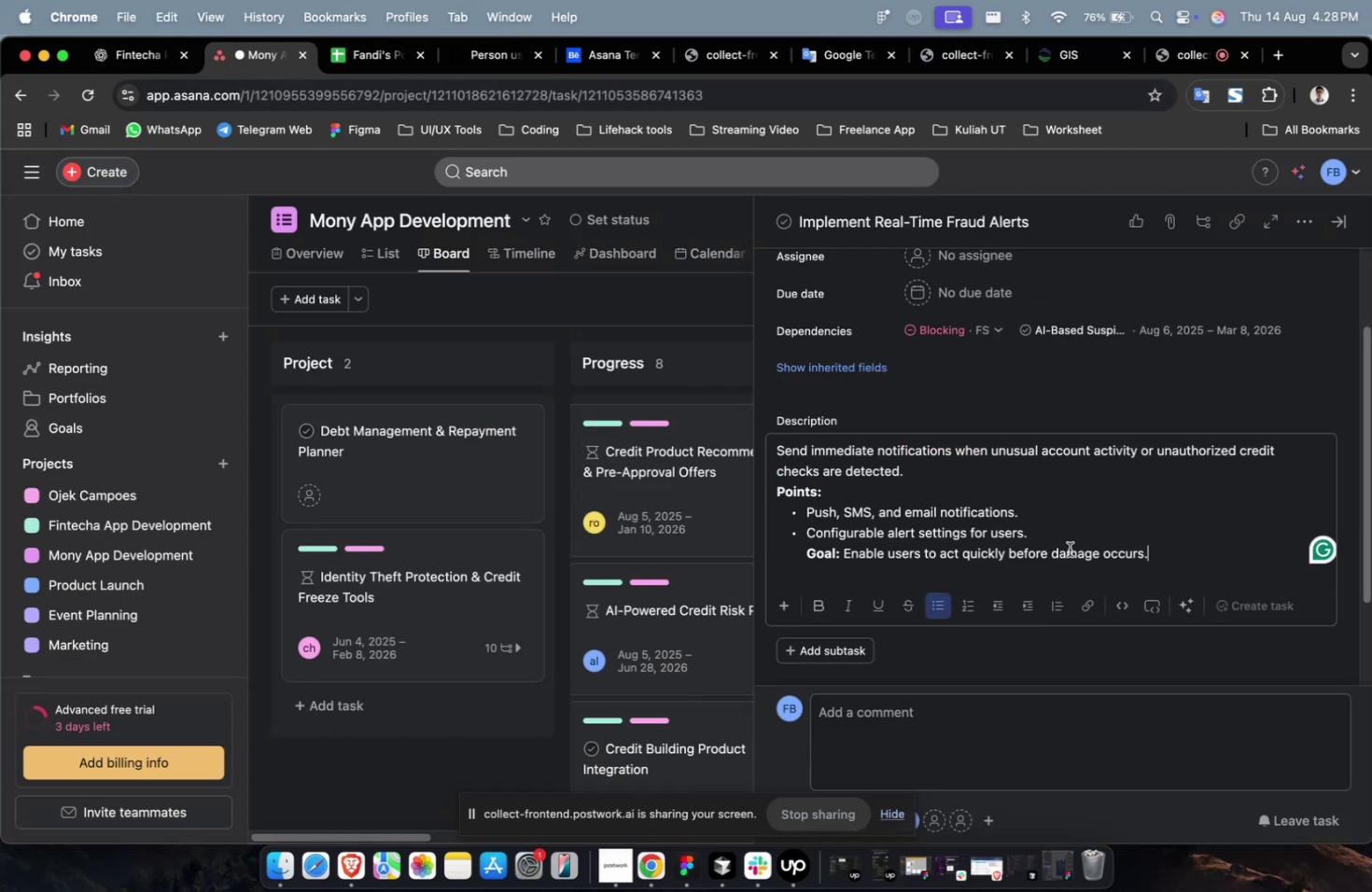 
scroll: coordinate [1069, 549], scroll_direction: up, amount: 3.0
 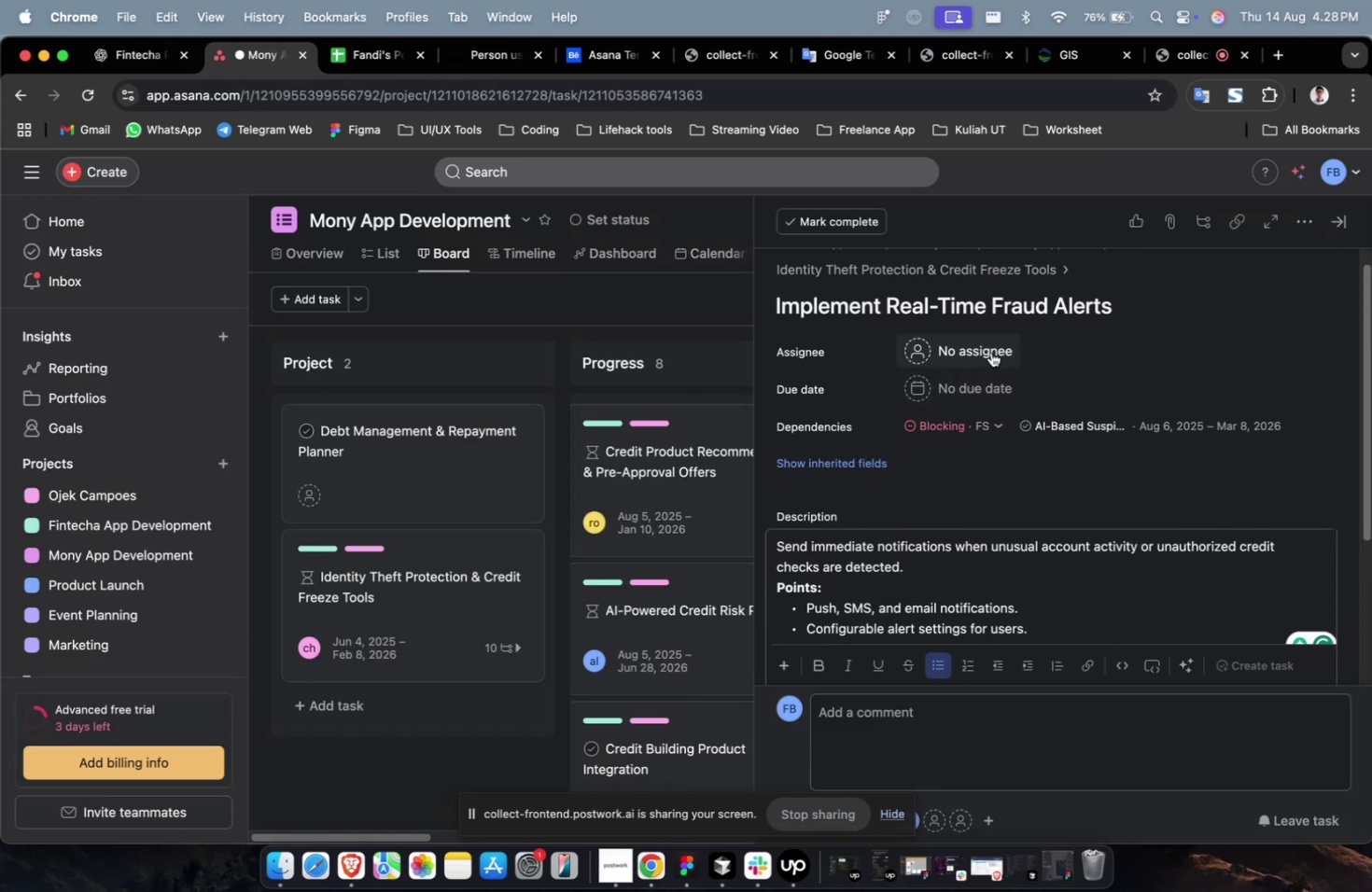 
left_click([990, 352])
 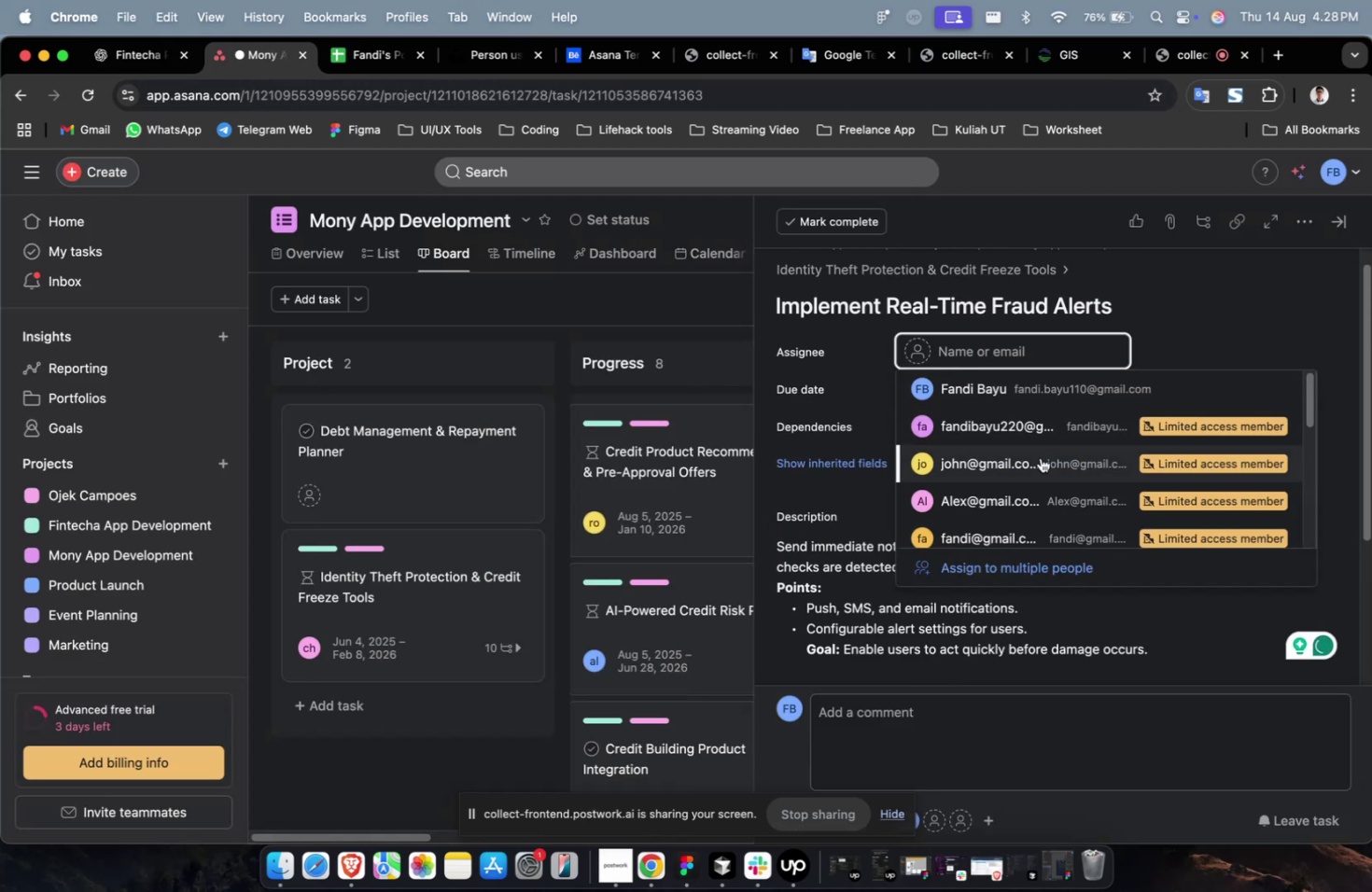 
left_click([1040, 459])
 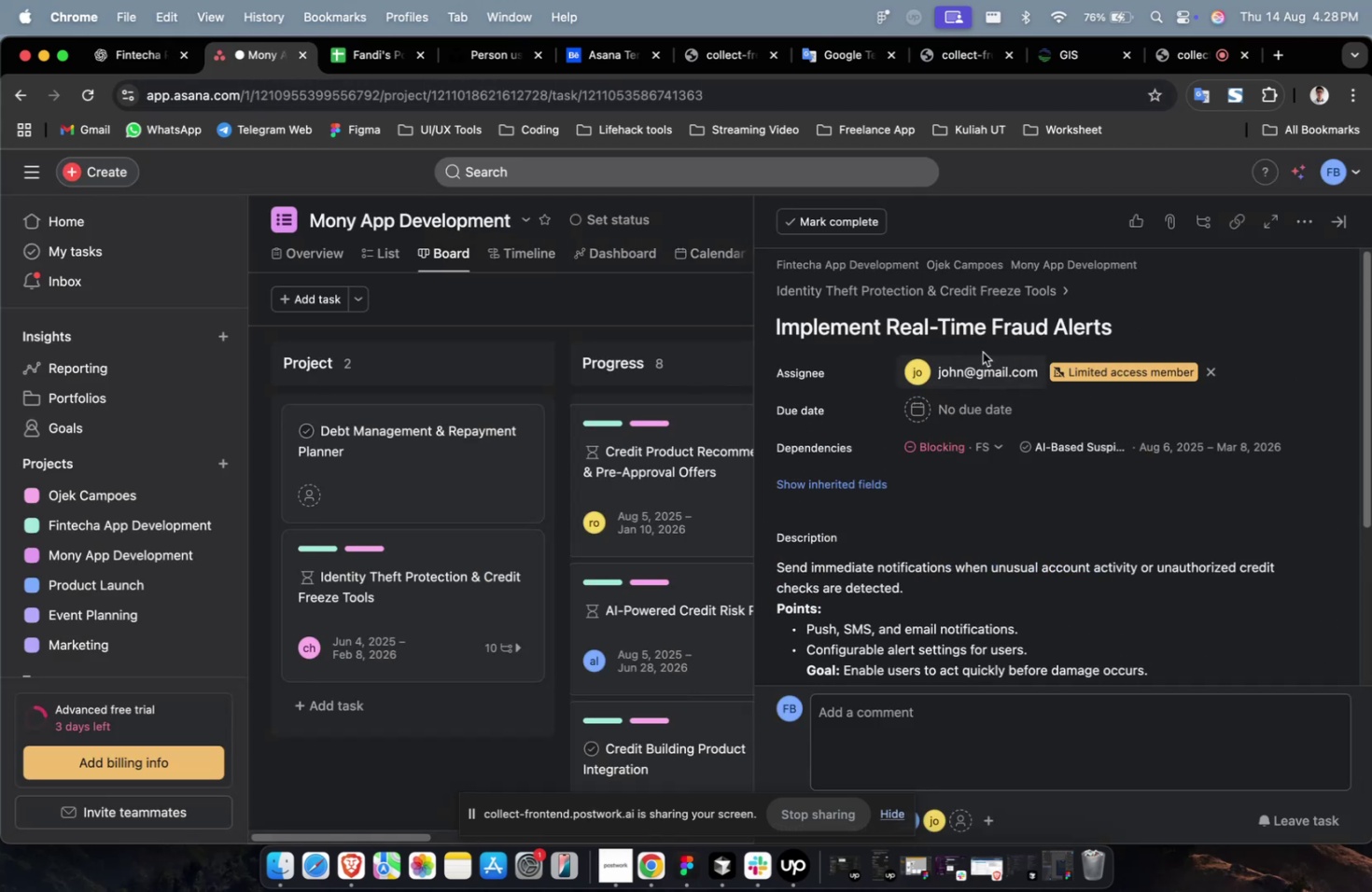 
double_click([982, 352])
 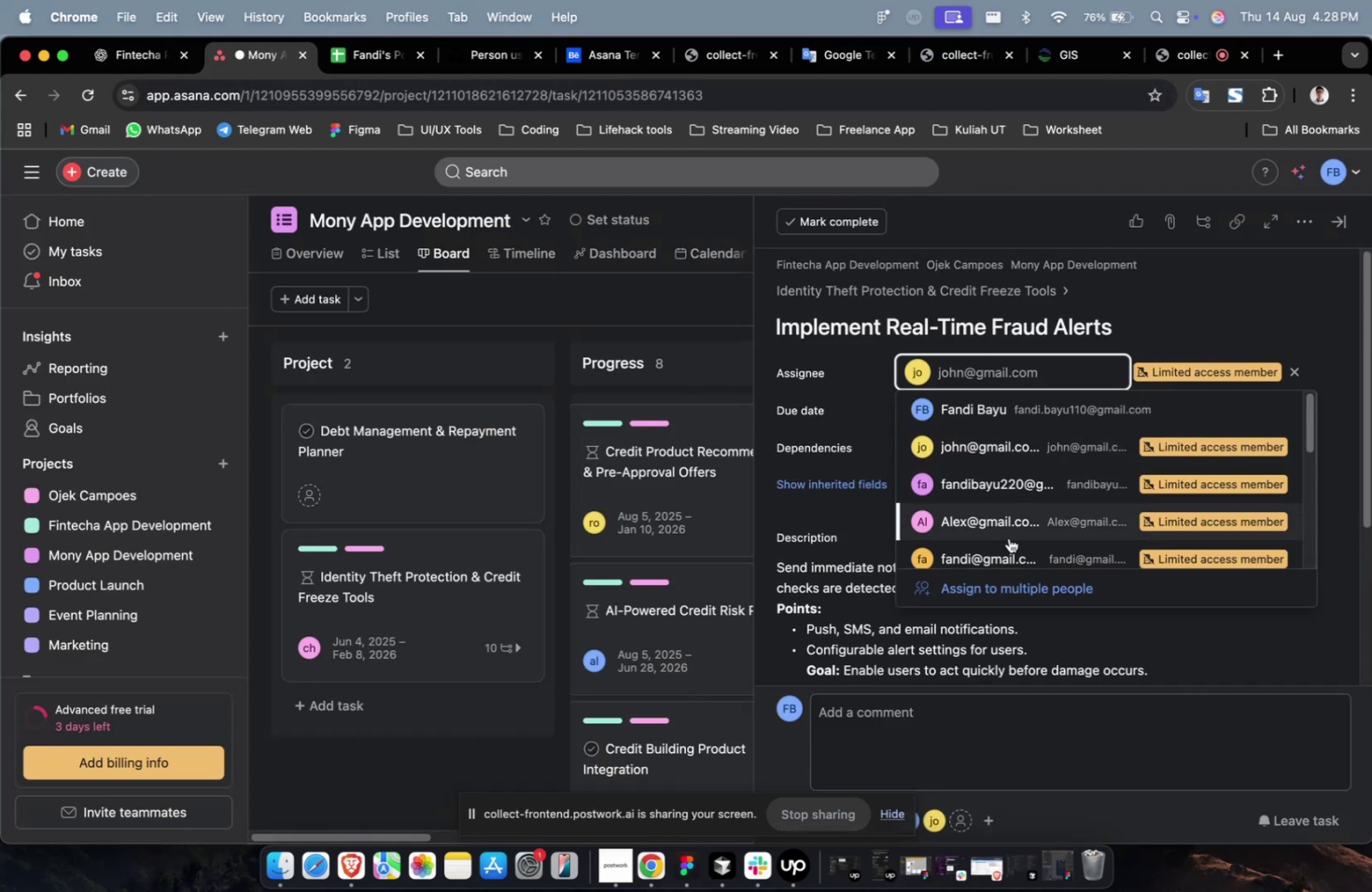 
left_click([1009, 543])
 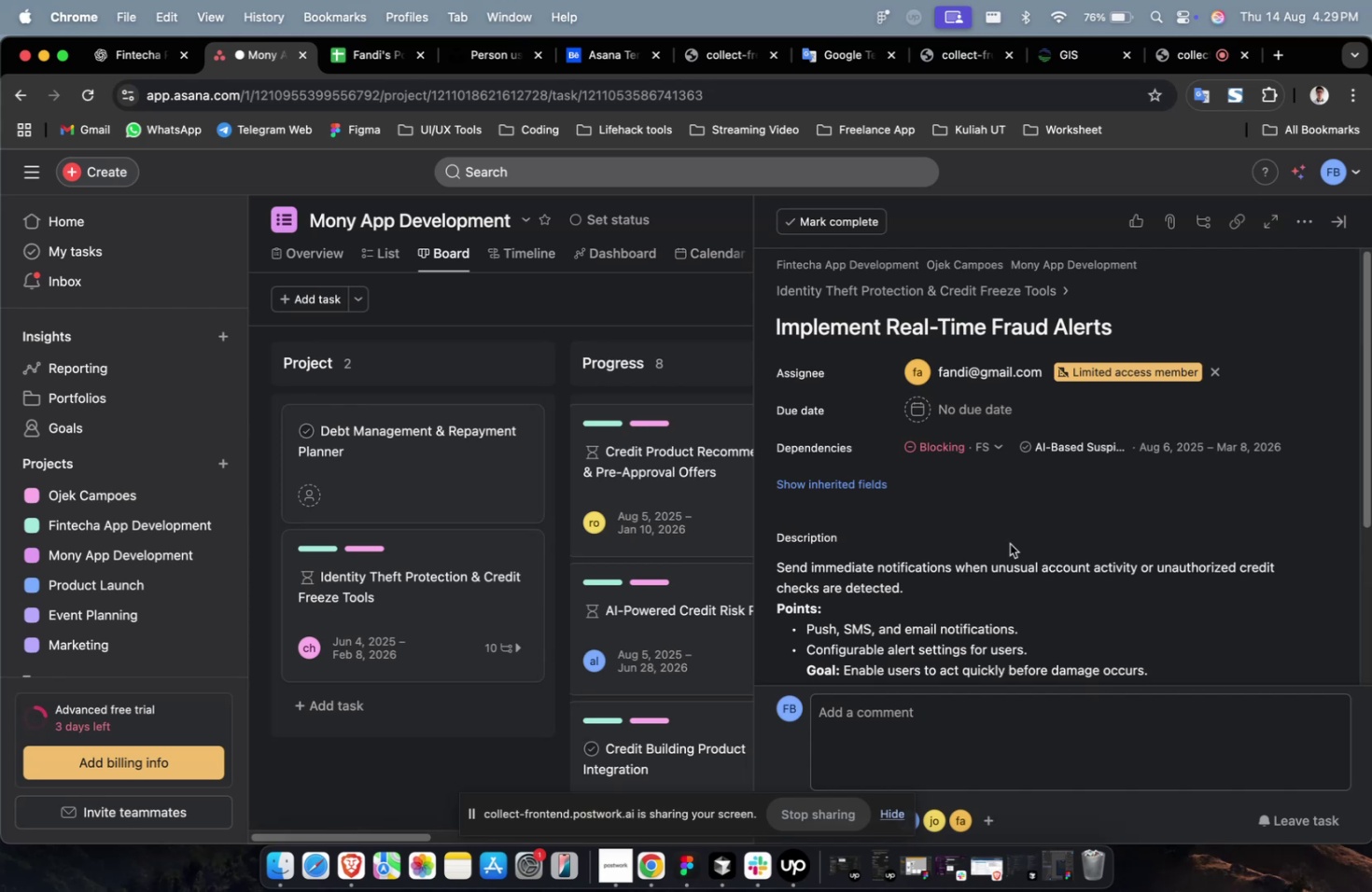 
wait(39.34)
 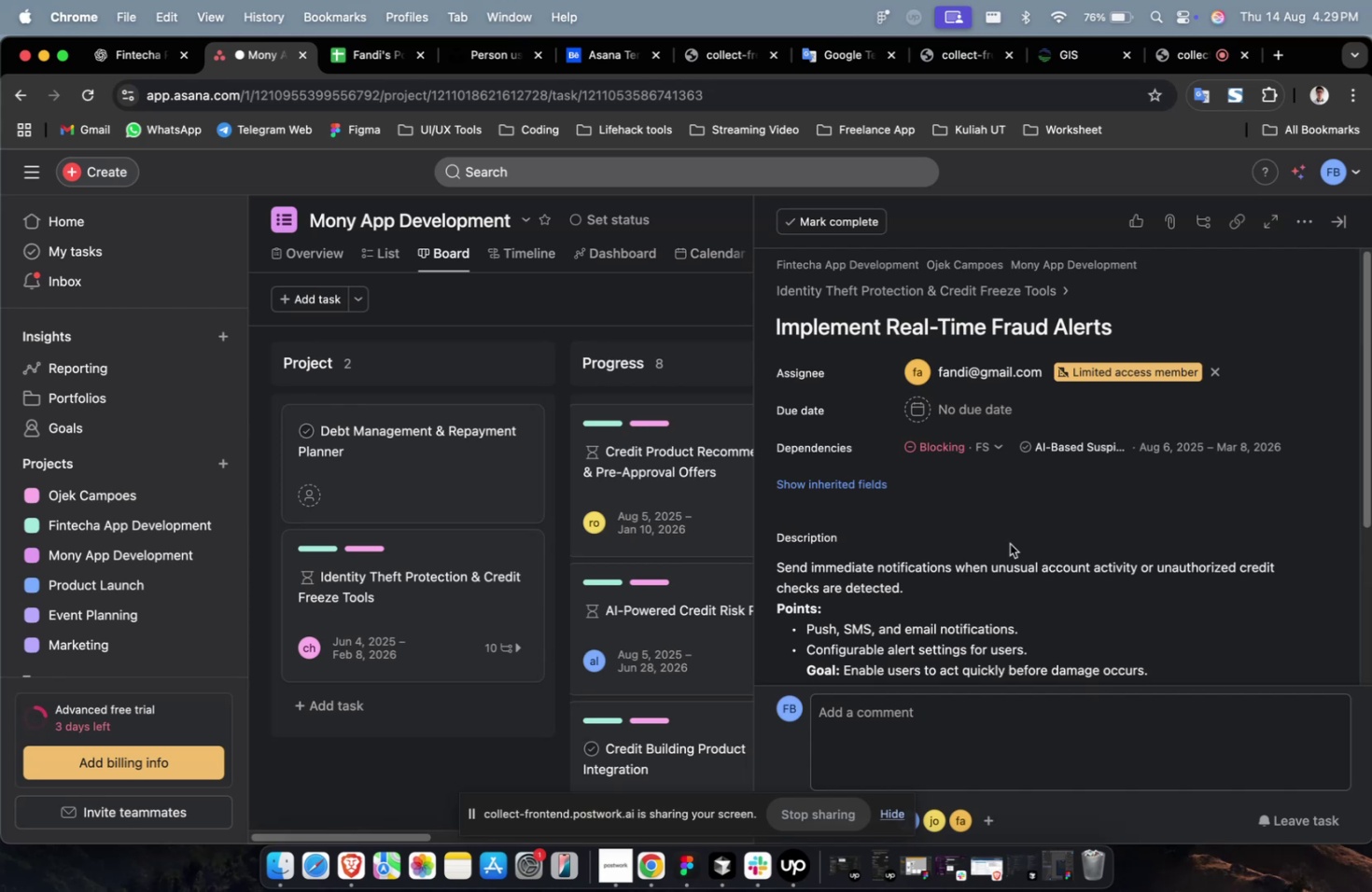 
scroll: coordinate [1113, 492], scroll_direction: down, amount: 80.0
 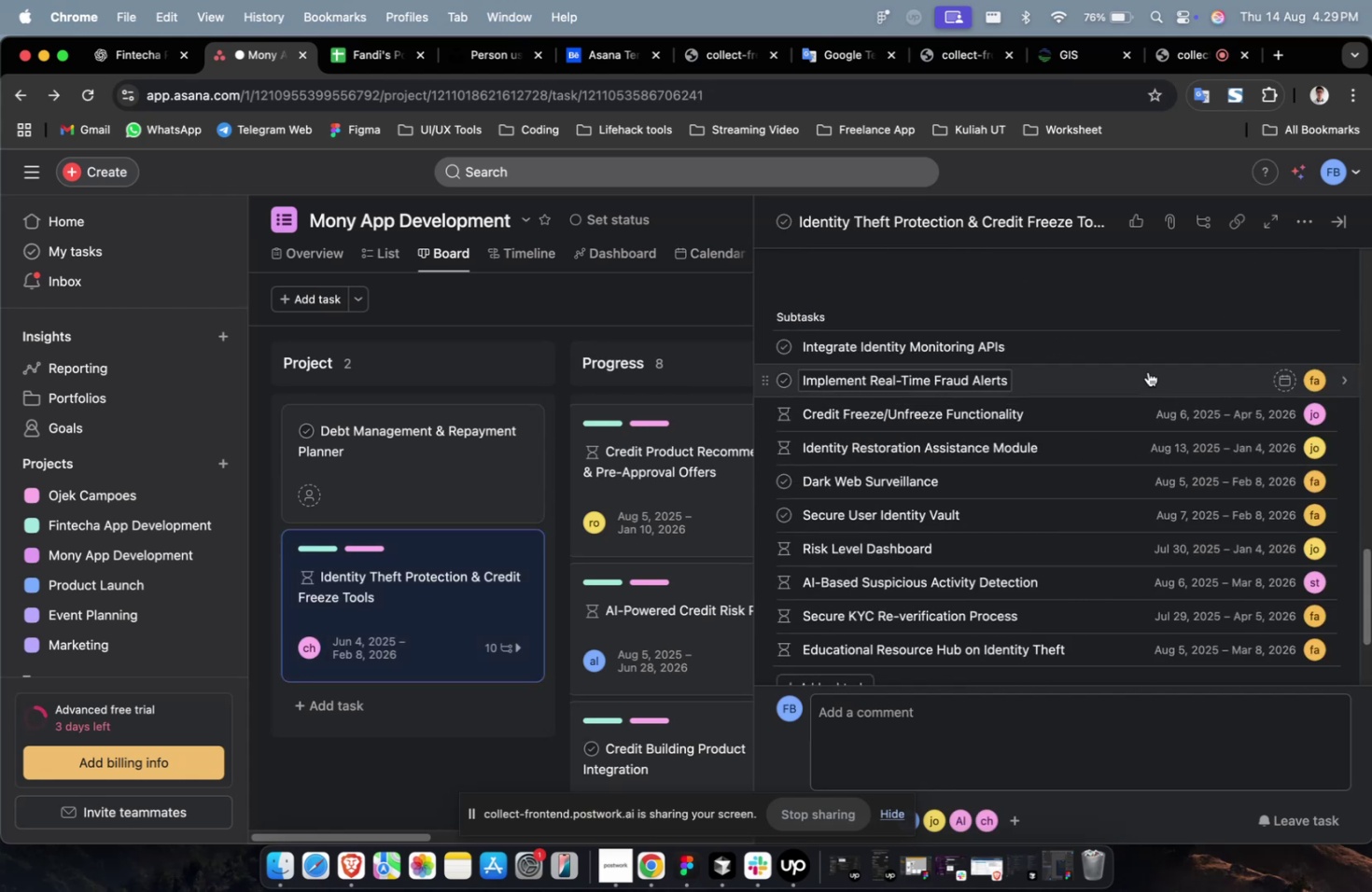 
left_click([1147, 371])
 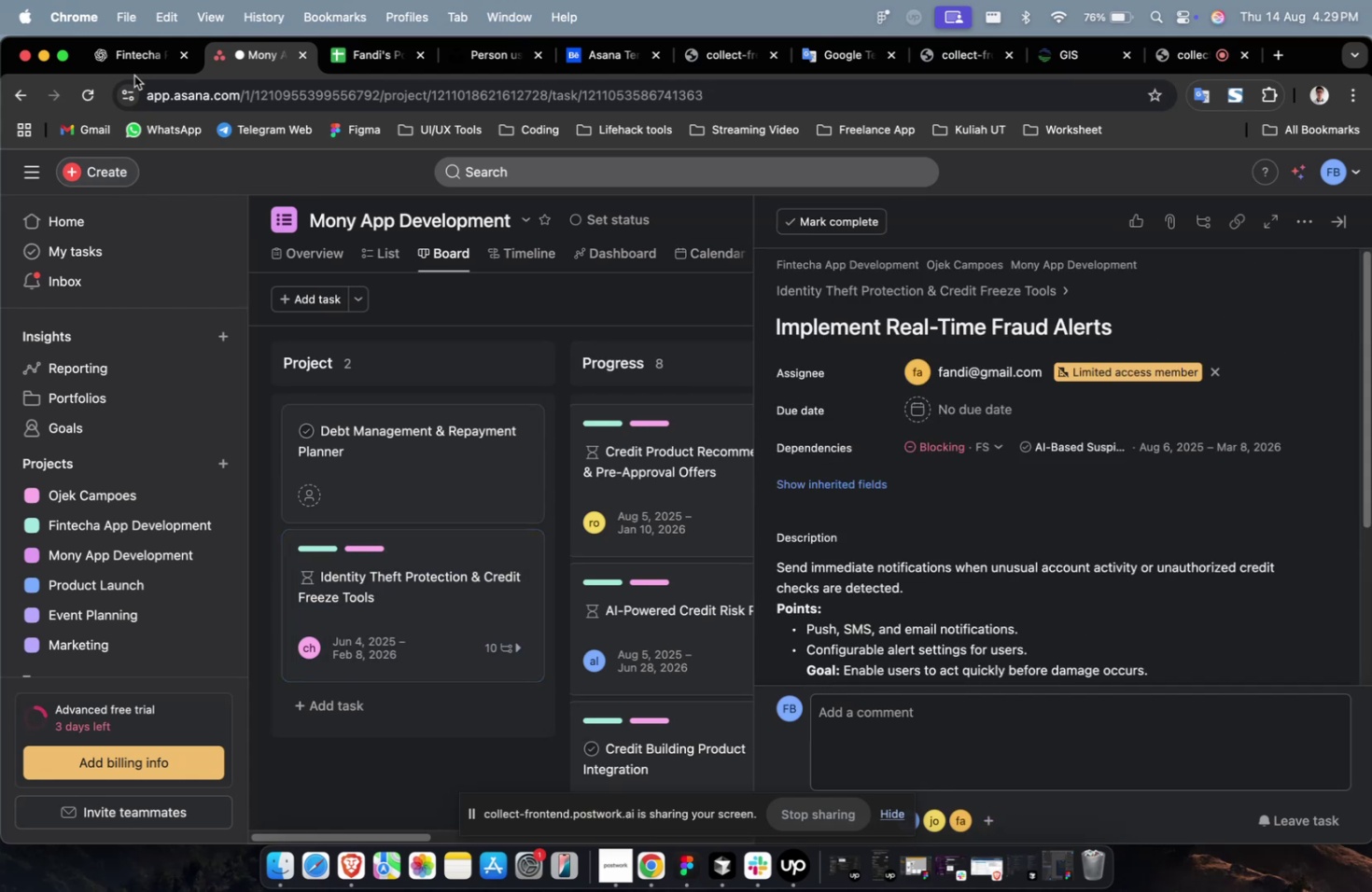 
double_click([134, 67])
 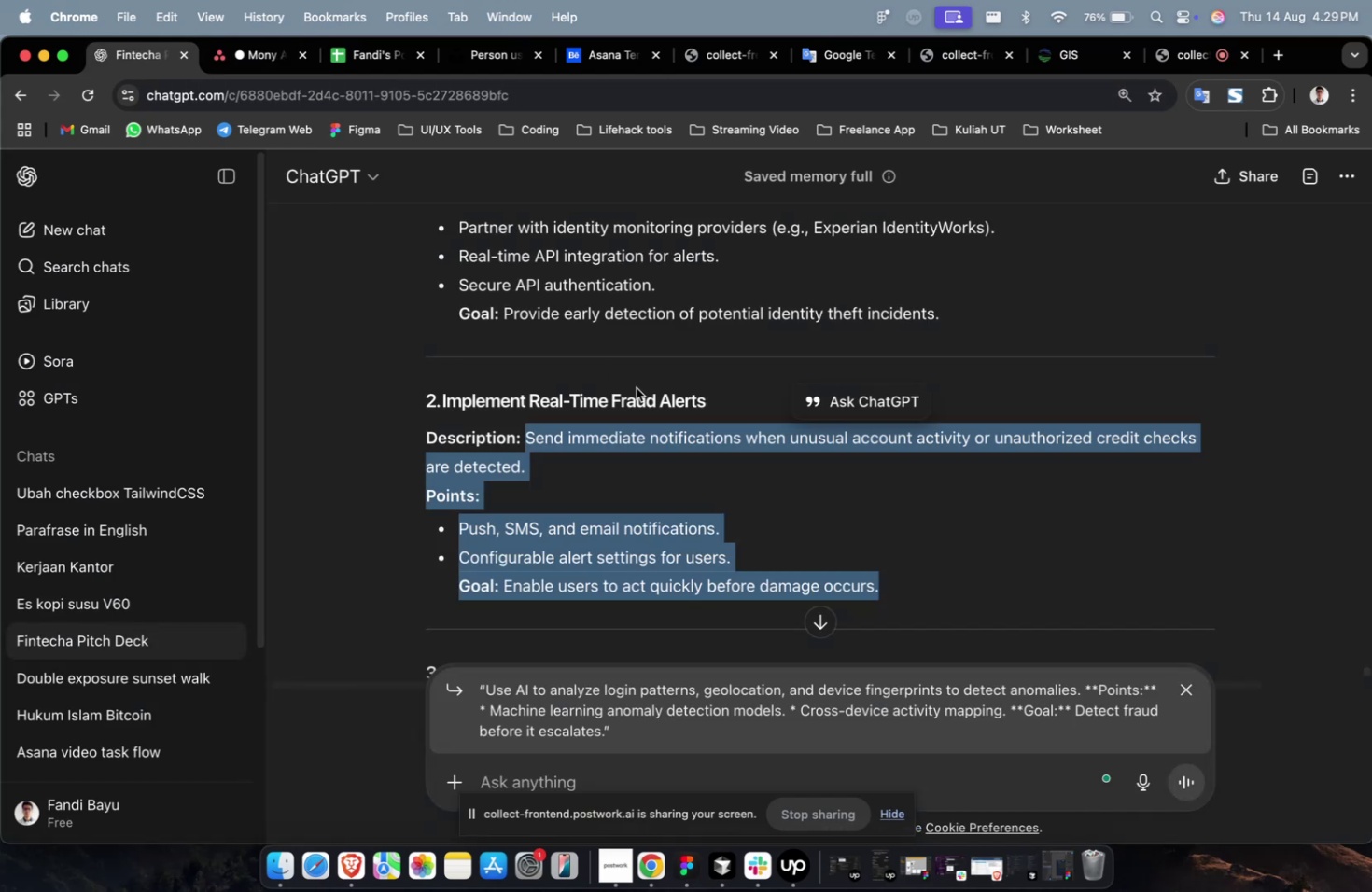 
key(Meta+CommandLeft)
 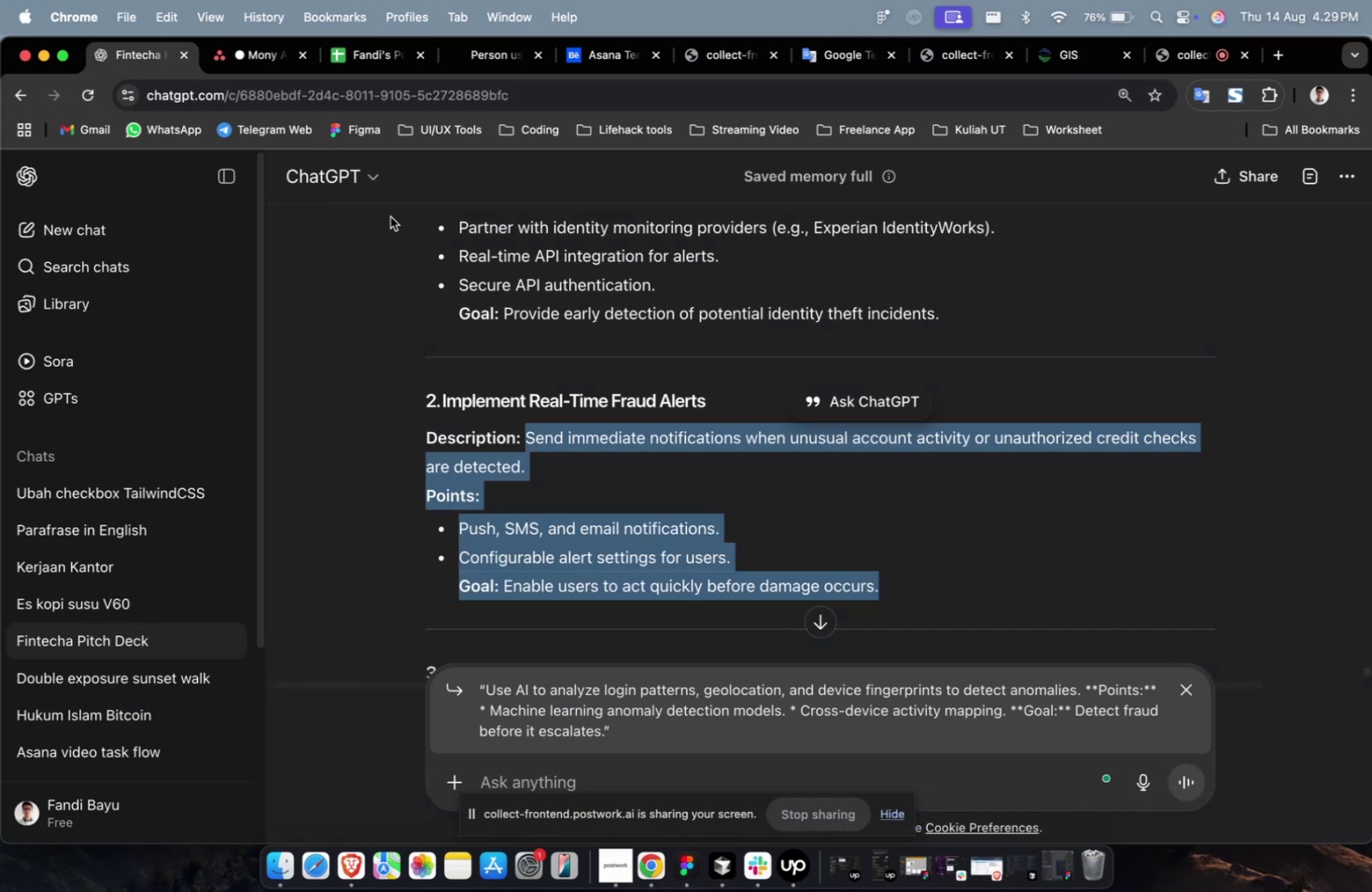 
key(Meta+C)
 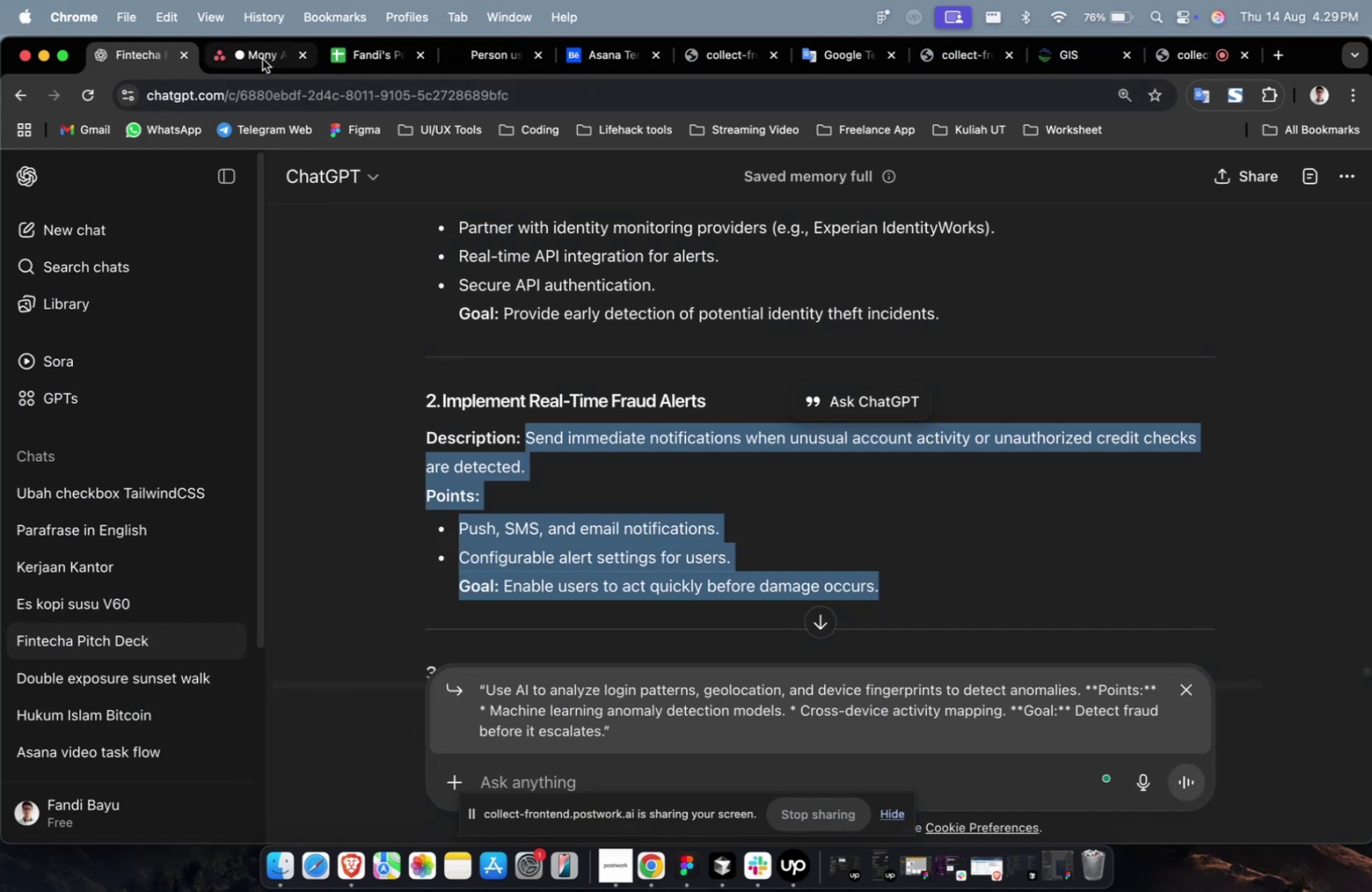 
left_click([262, 59])
 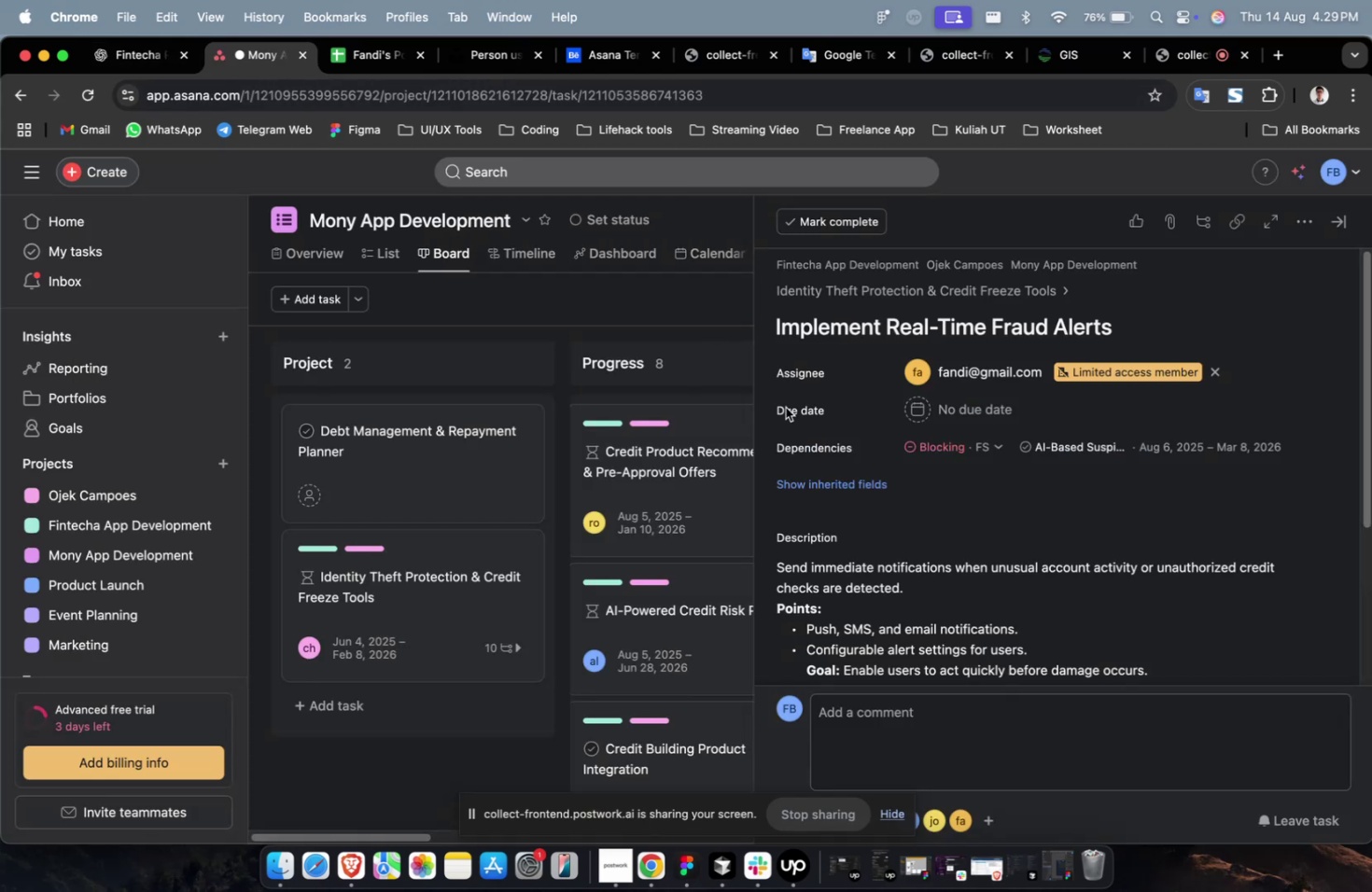 
scroll: coordinate [837, 430], scroll_direction: none, amount: 0.0
 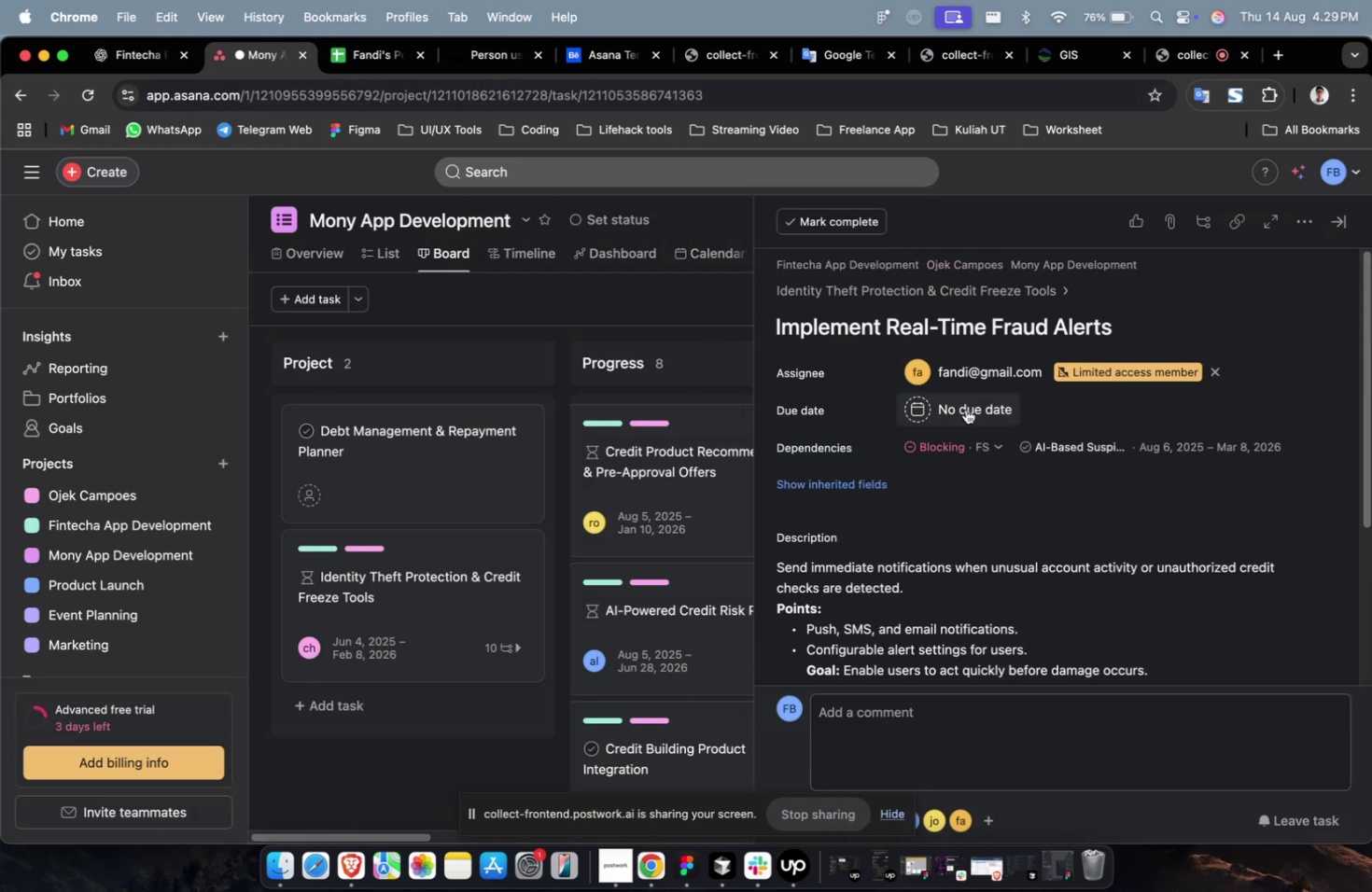 
left_click([973, 405])
 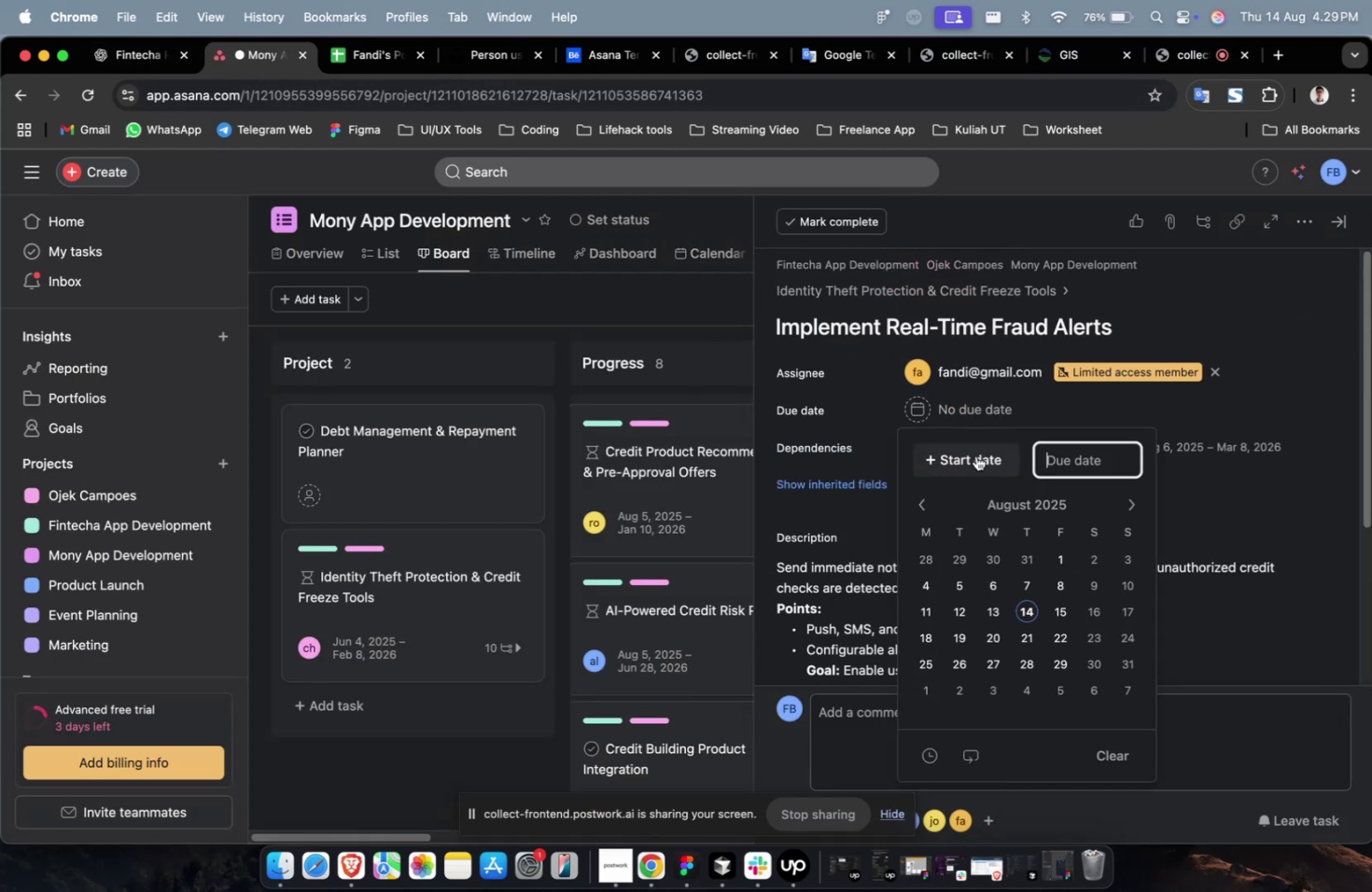 
double_click([975, 456])
 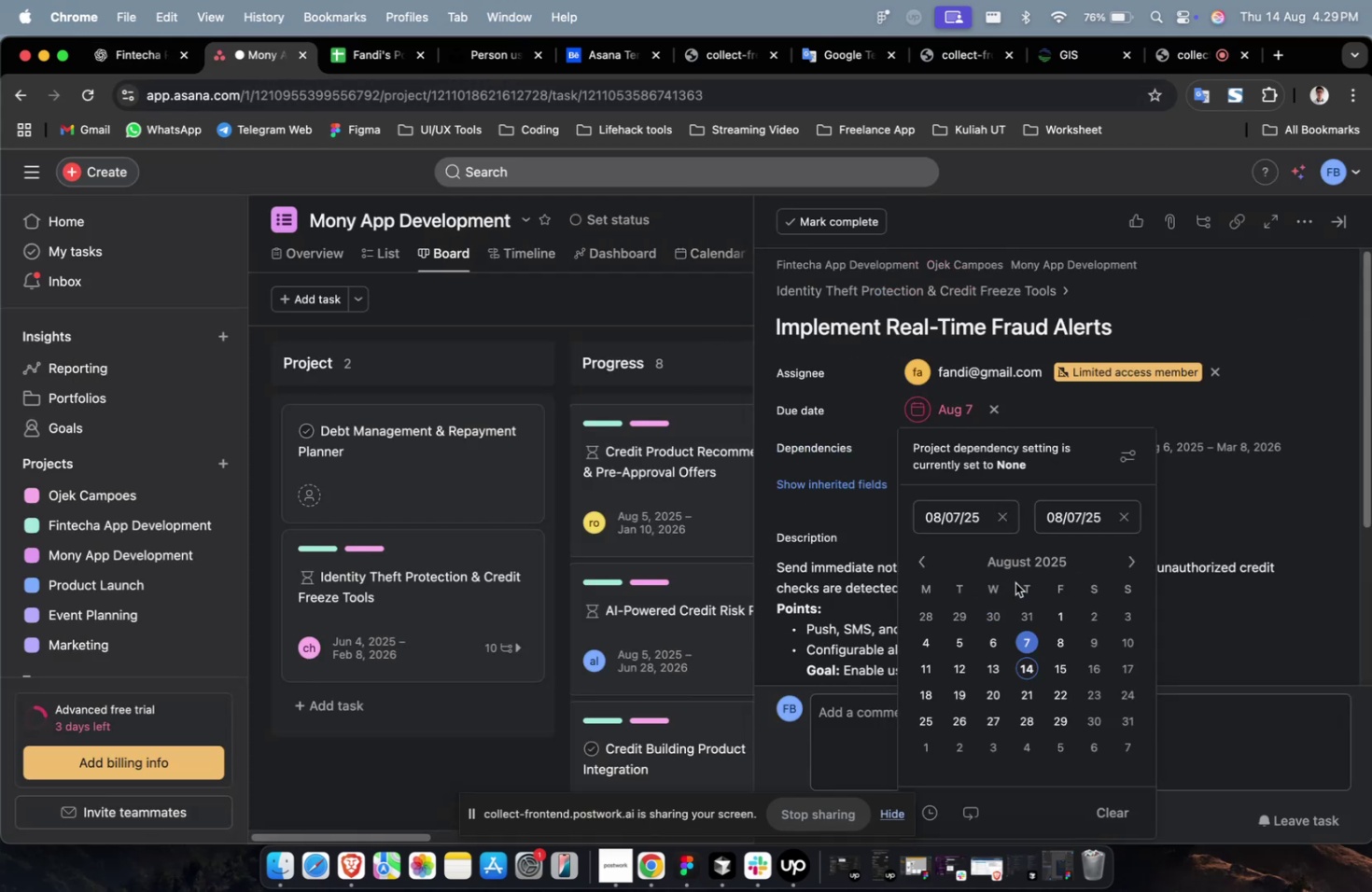 
double_click([1014, 609])
 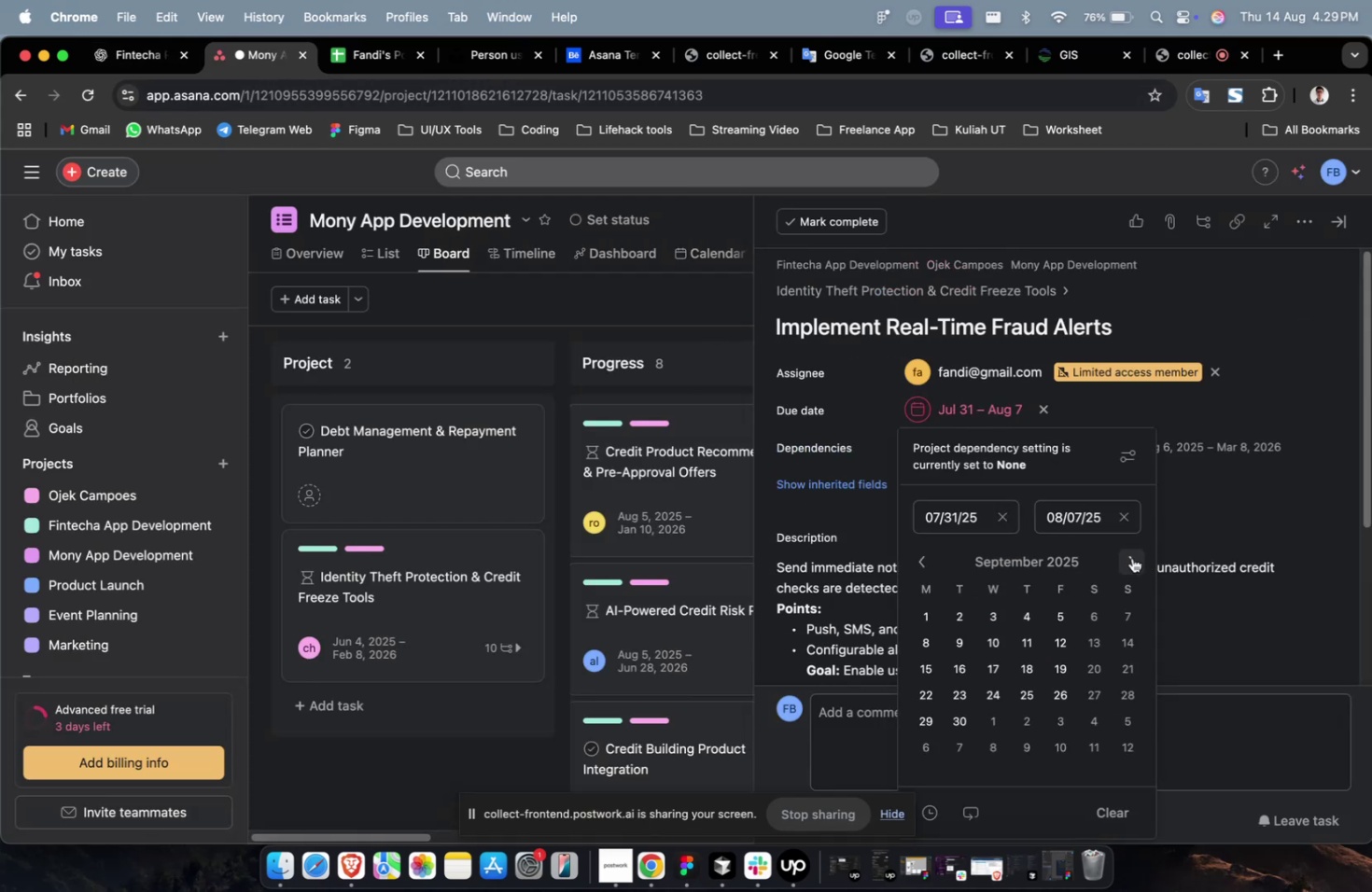 
triple_click([1128, 557])
 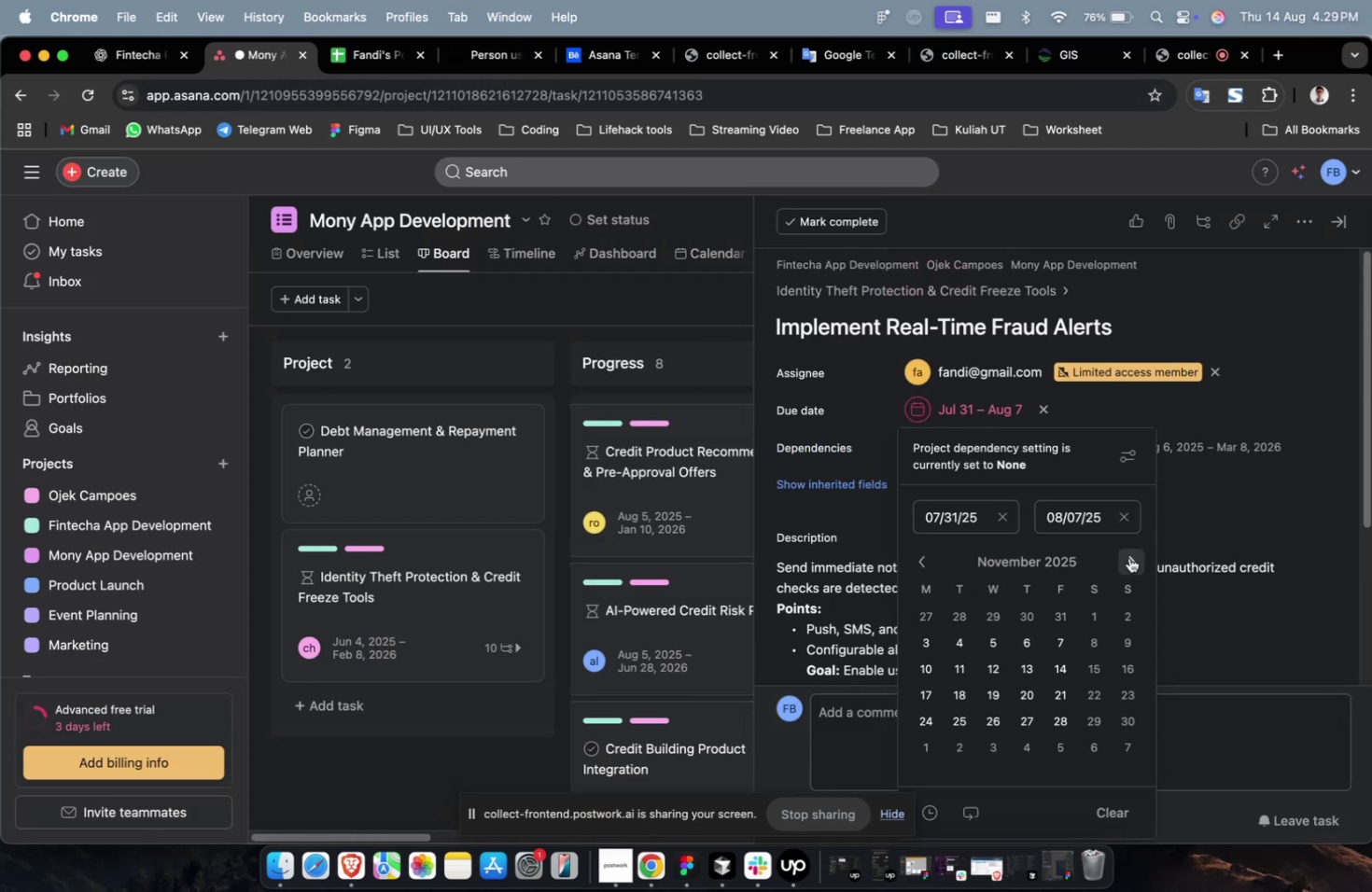 
triple_click([1128, 557])
 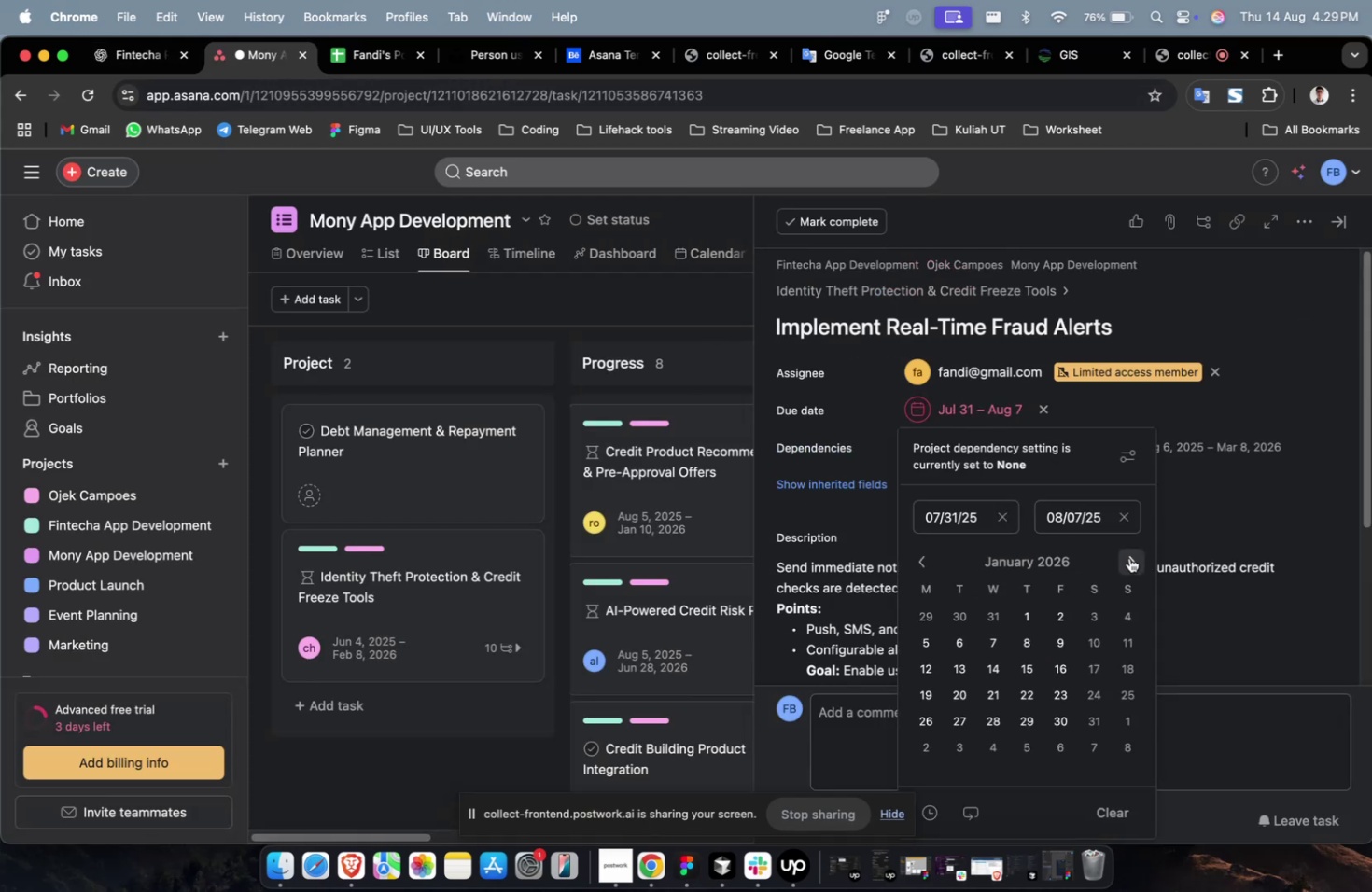 
triple_click([1128, 557])
 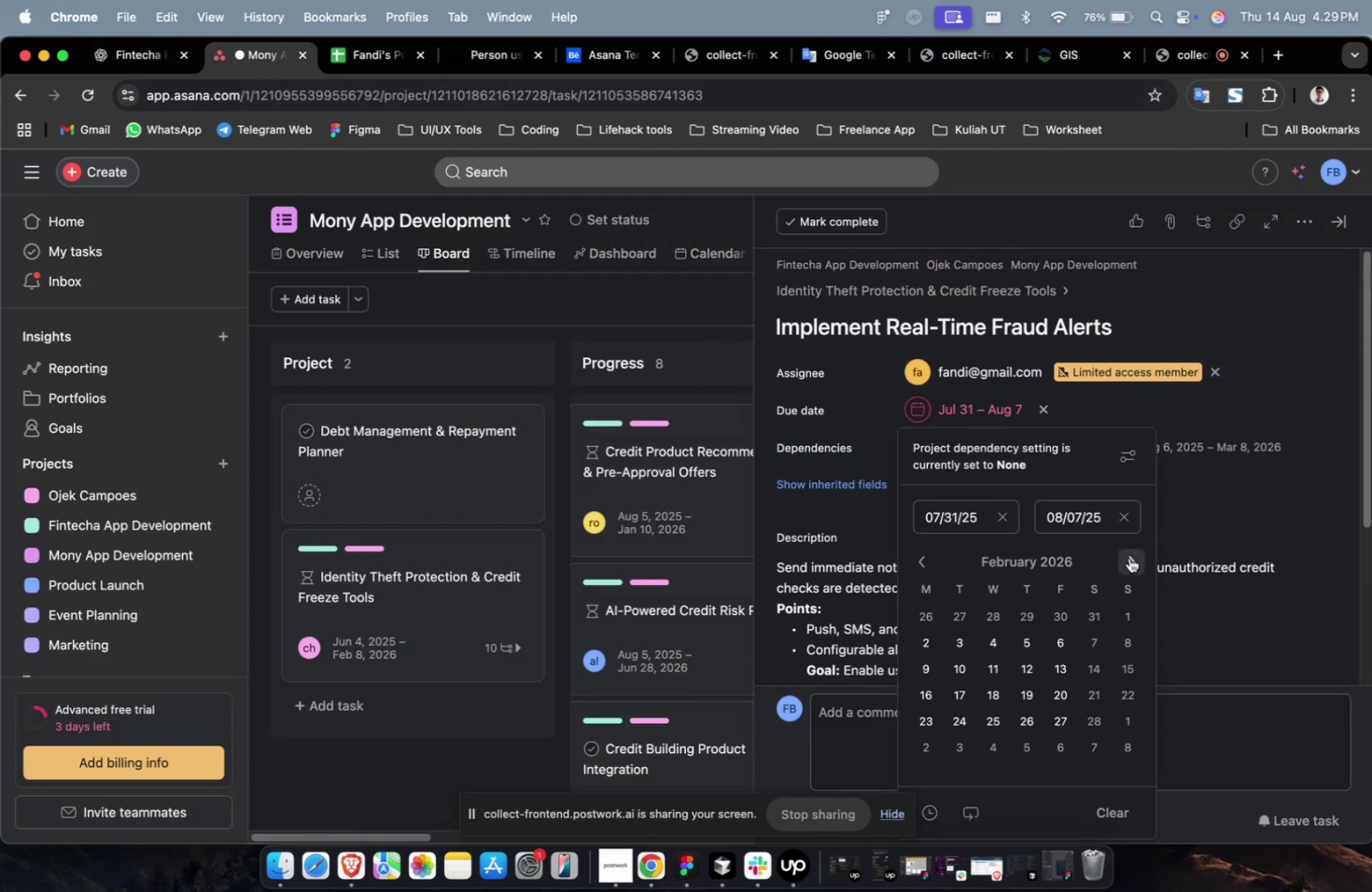 
triple_click([1128, 557])
 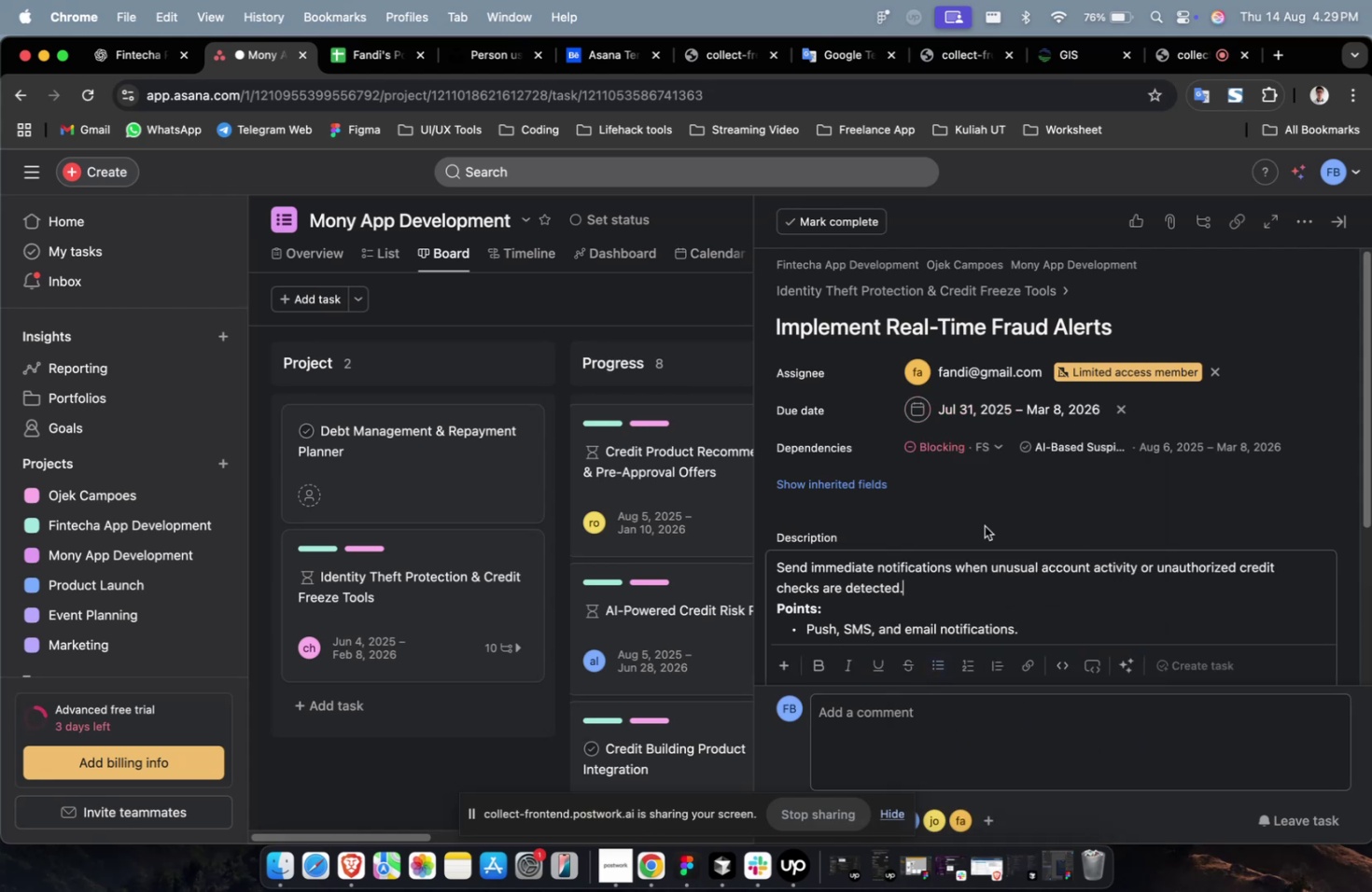 
triple_click([833, 480])
 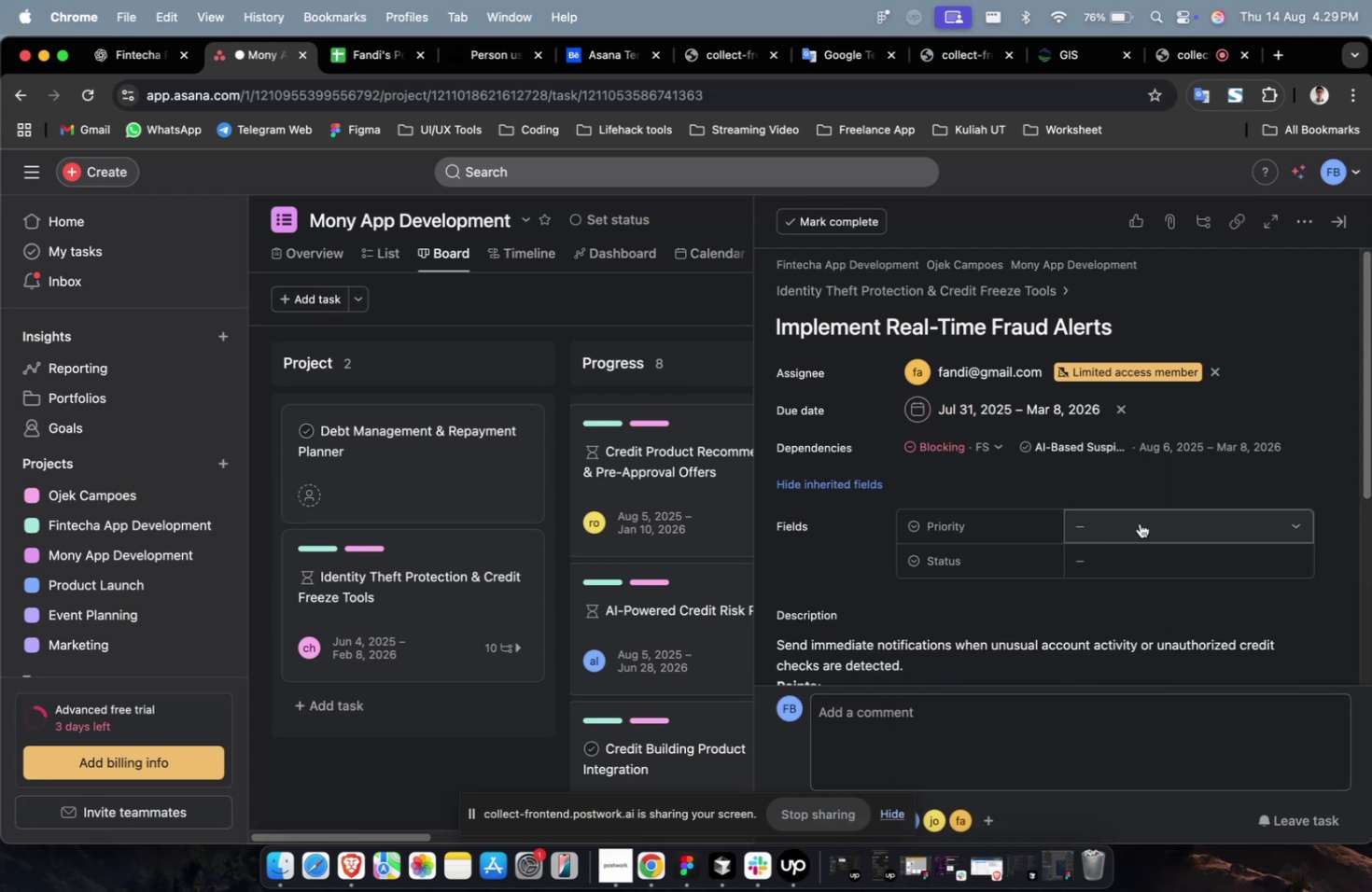 
triple_click([1140, 521])
 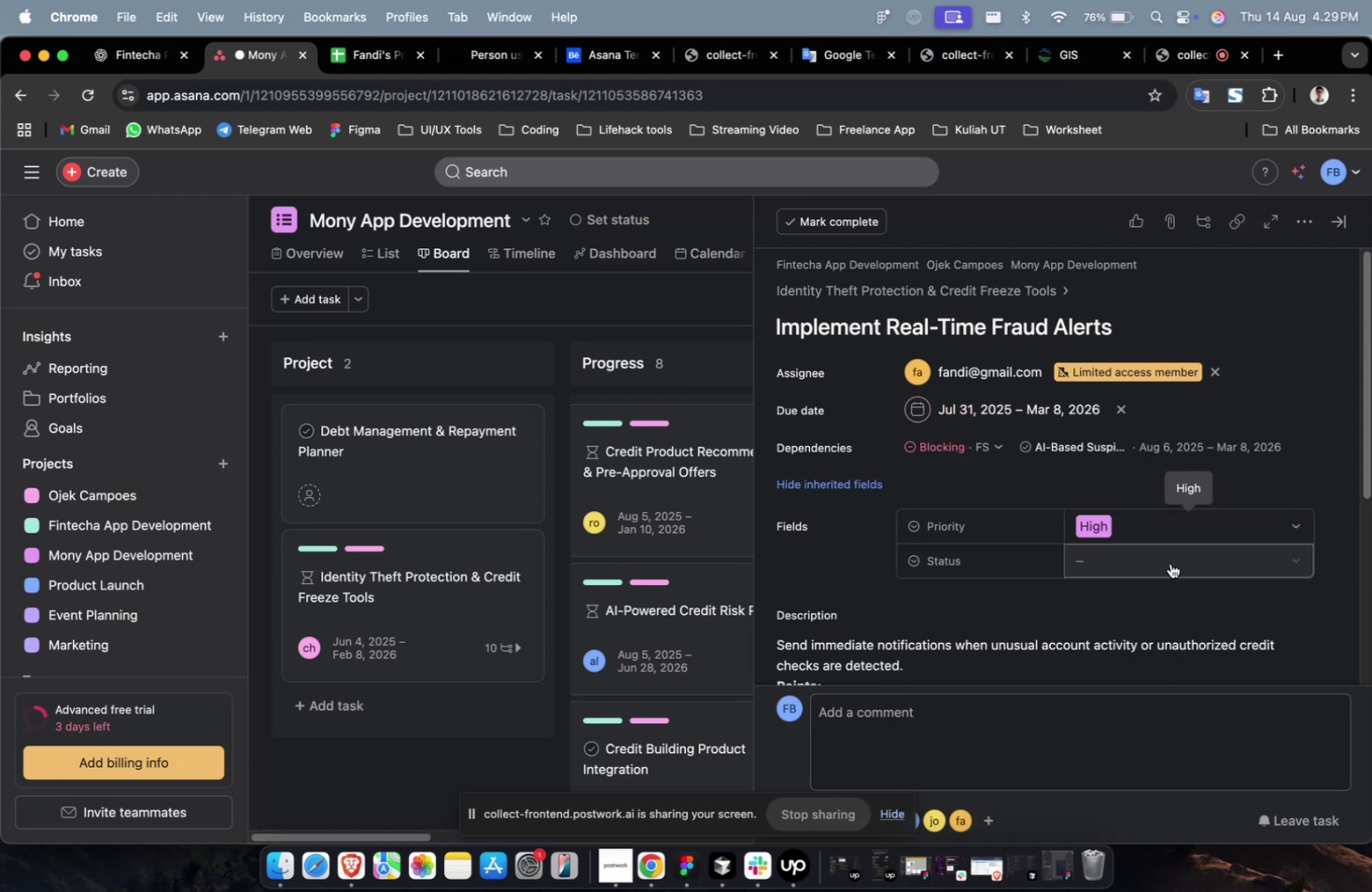 
triple_click([1170, 555])
 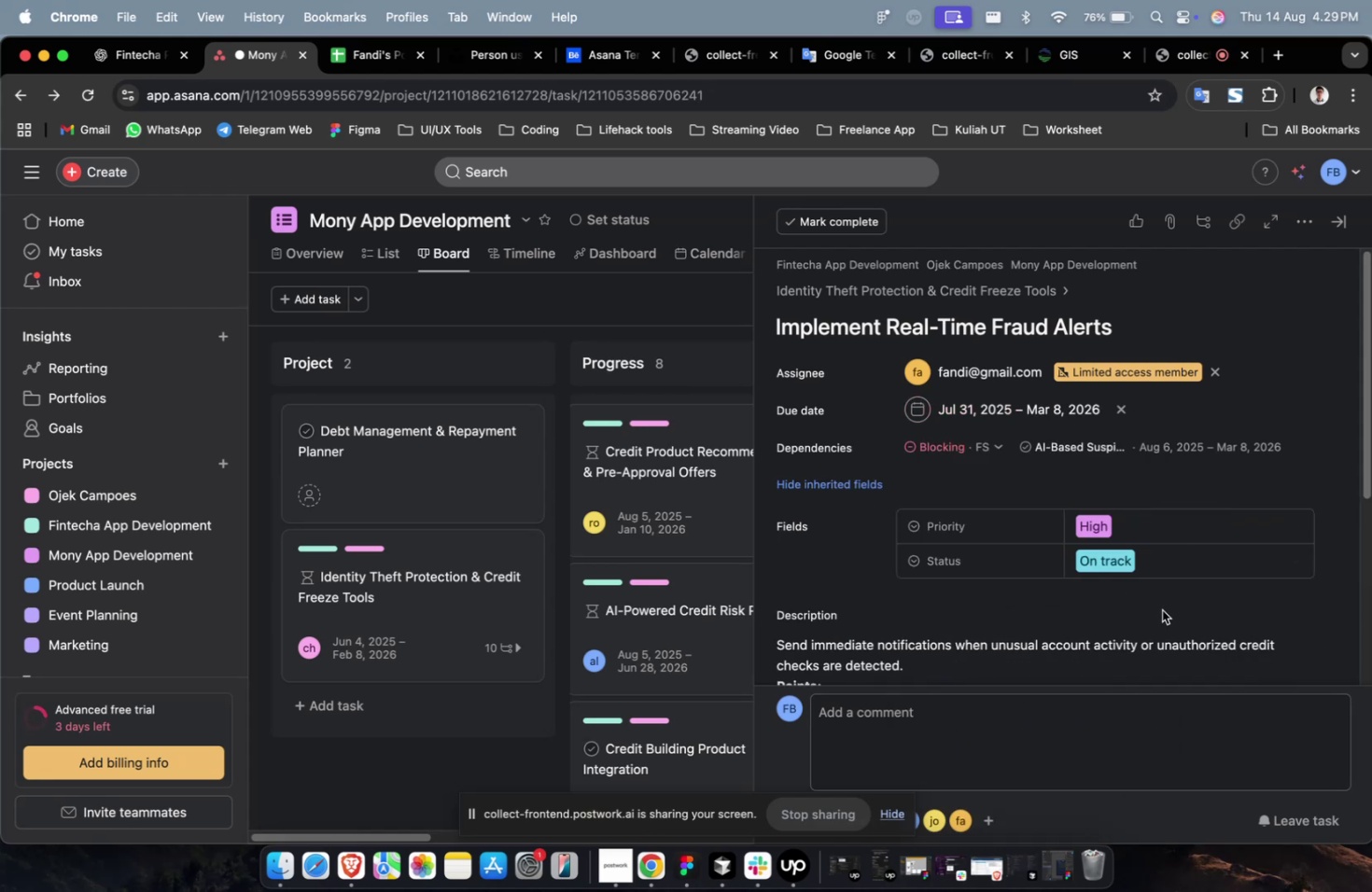 
scroll: coordinate [1169, 537], scroll_direction: down, amount: 30.0
 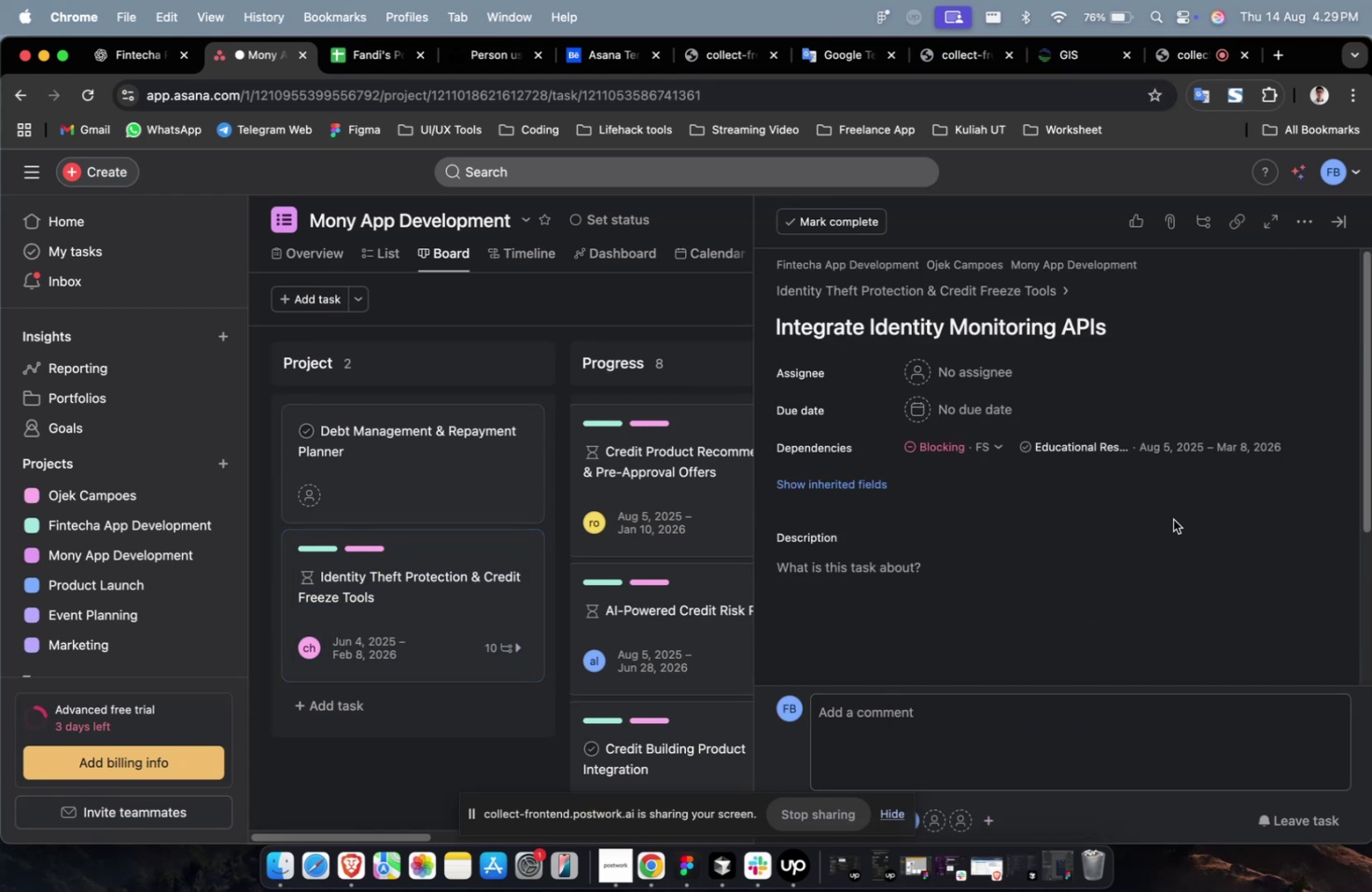 
double_click([1129, 572])
 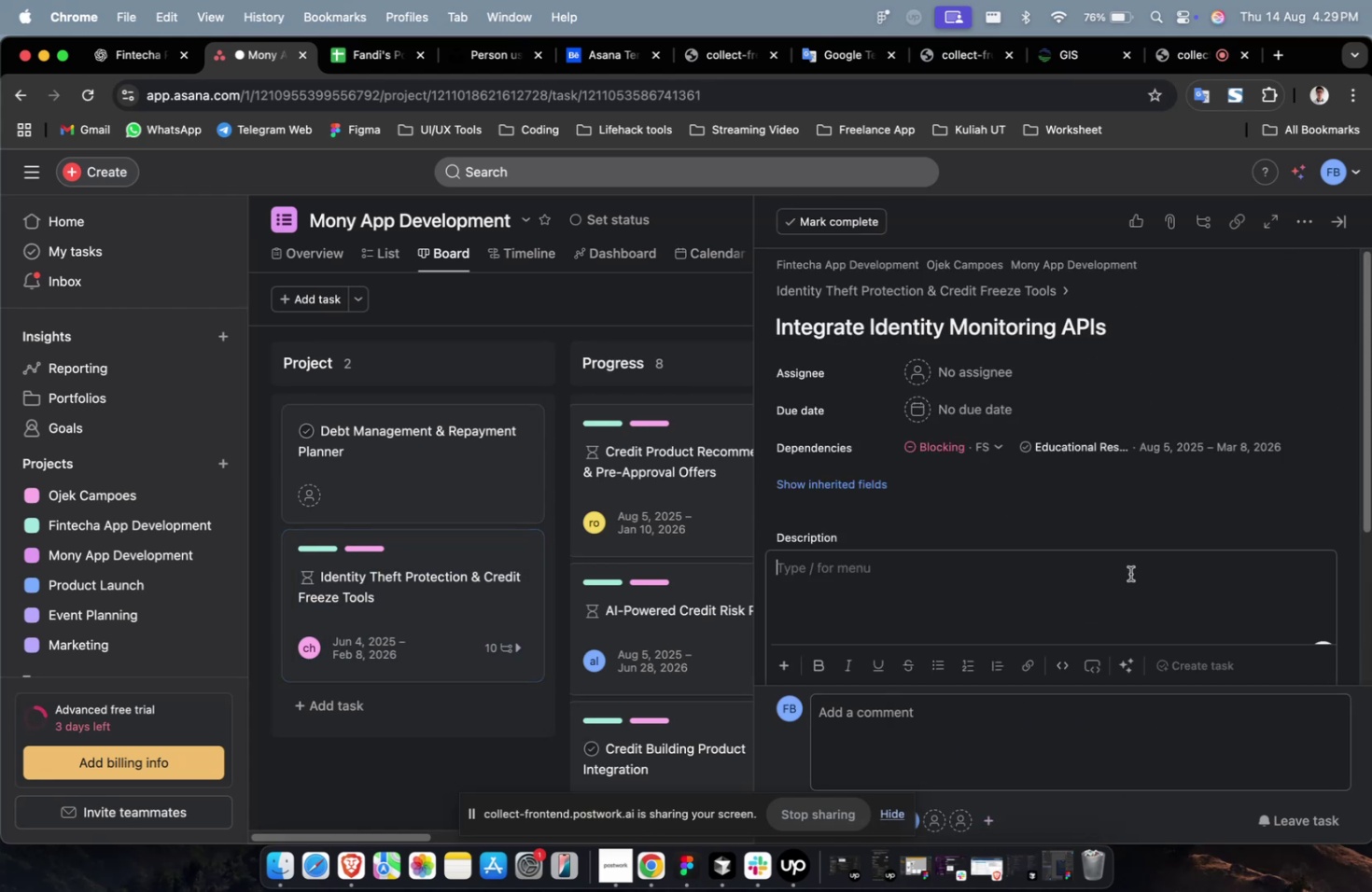 
key(Meta+V)
 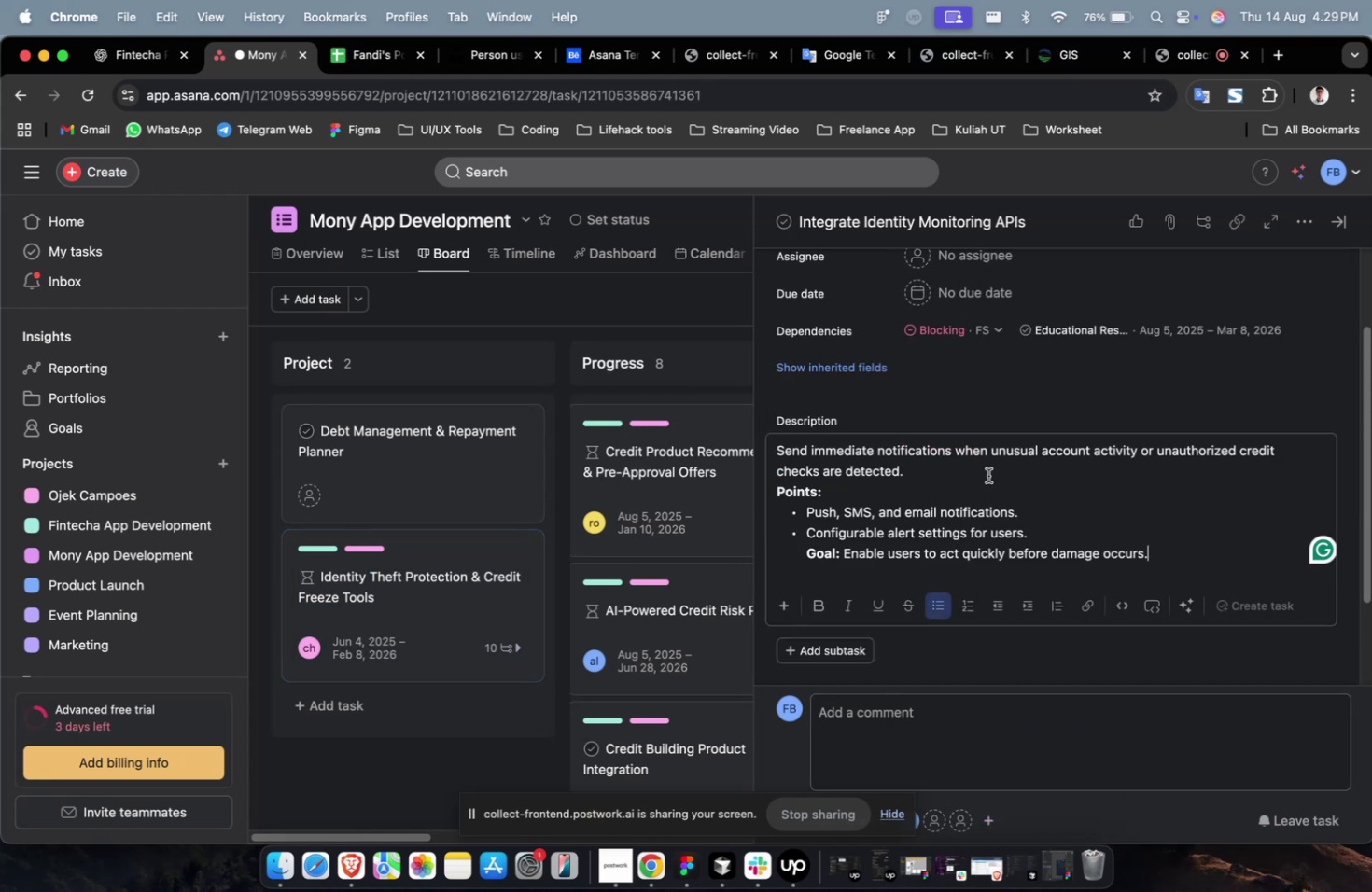 
scroll: coordinate [976, 468], scroll_direction: up, amount: 4.0
 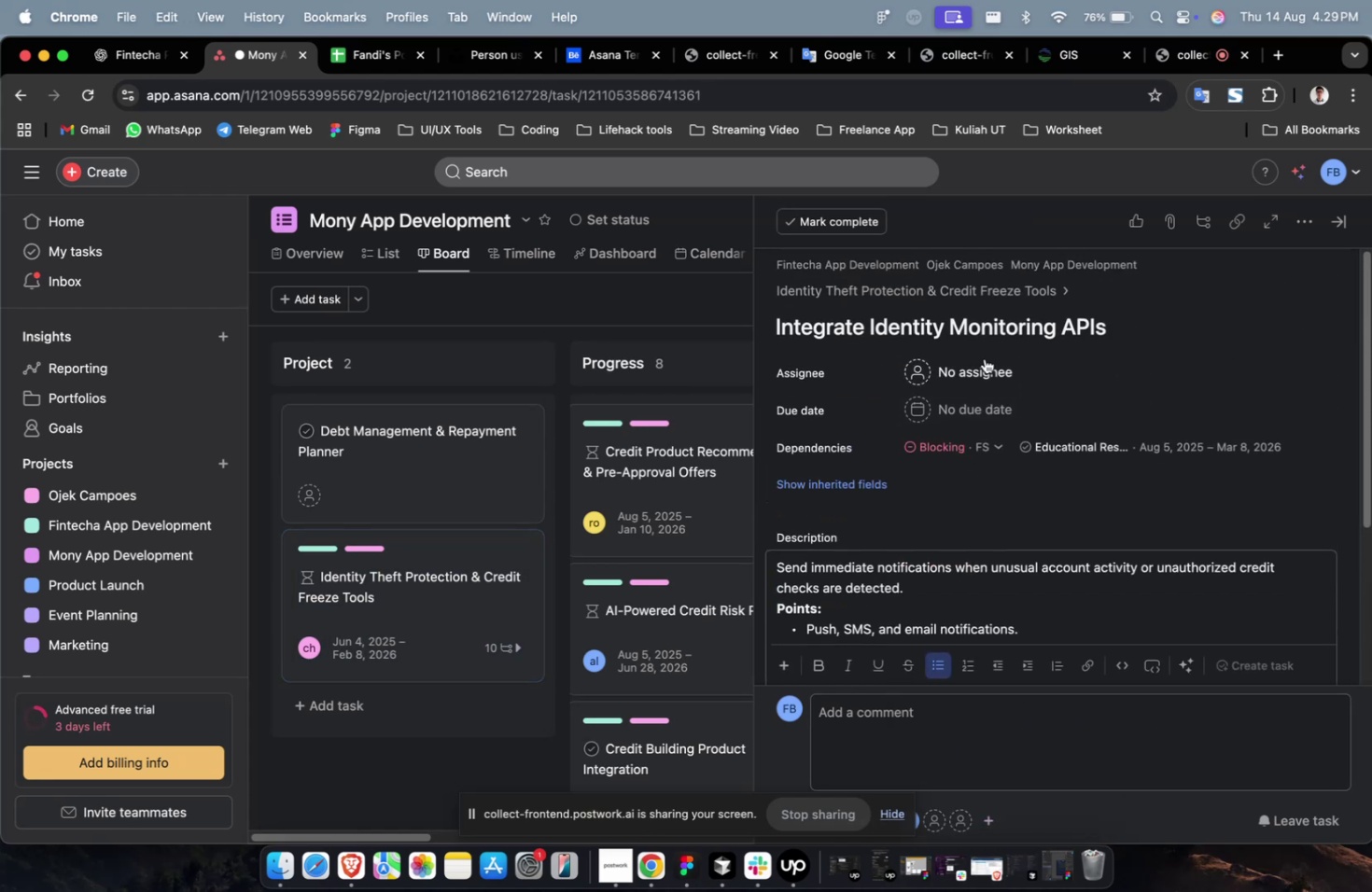 
left_click([984, 358])
 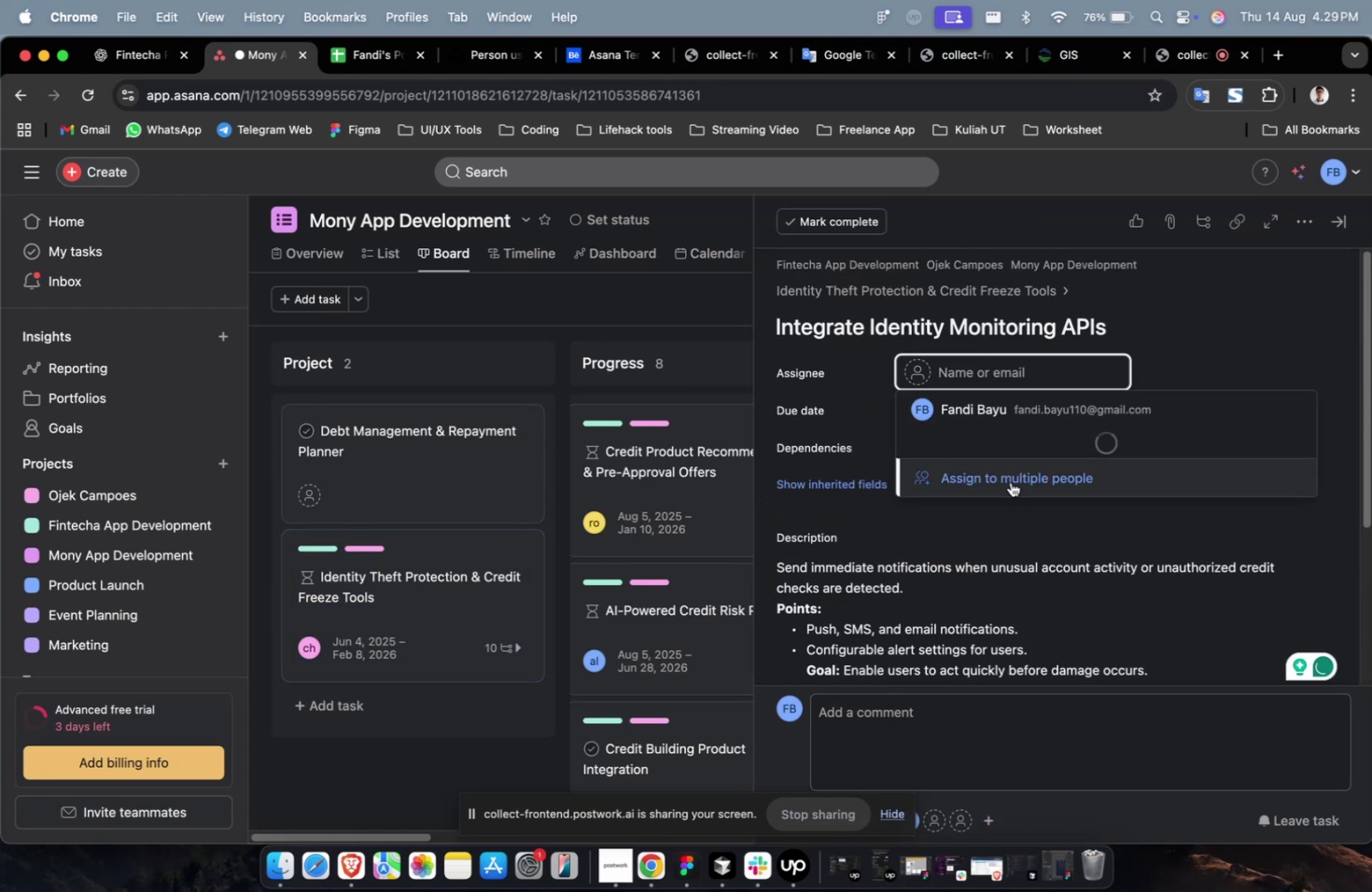 
double_click([1010, 481])
 